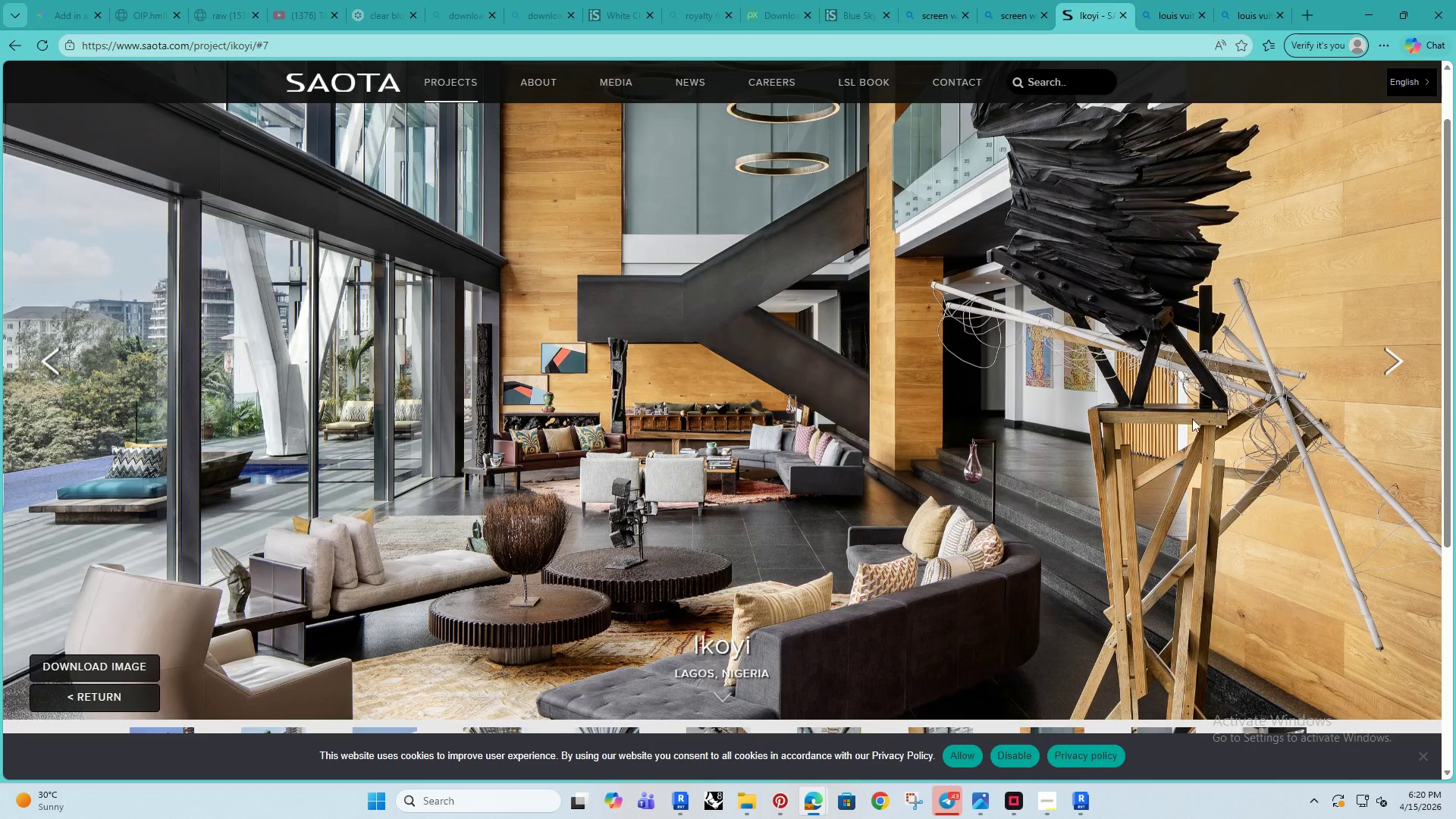 
scroll: coordinate [974, 452], scroll_direction: down, amount: 2.0
 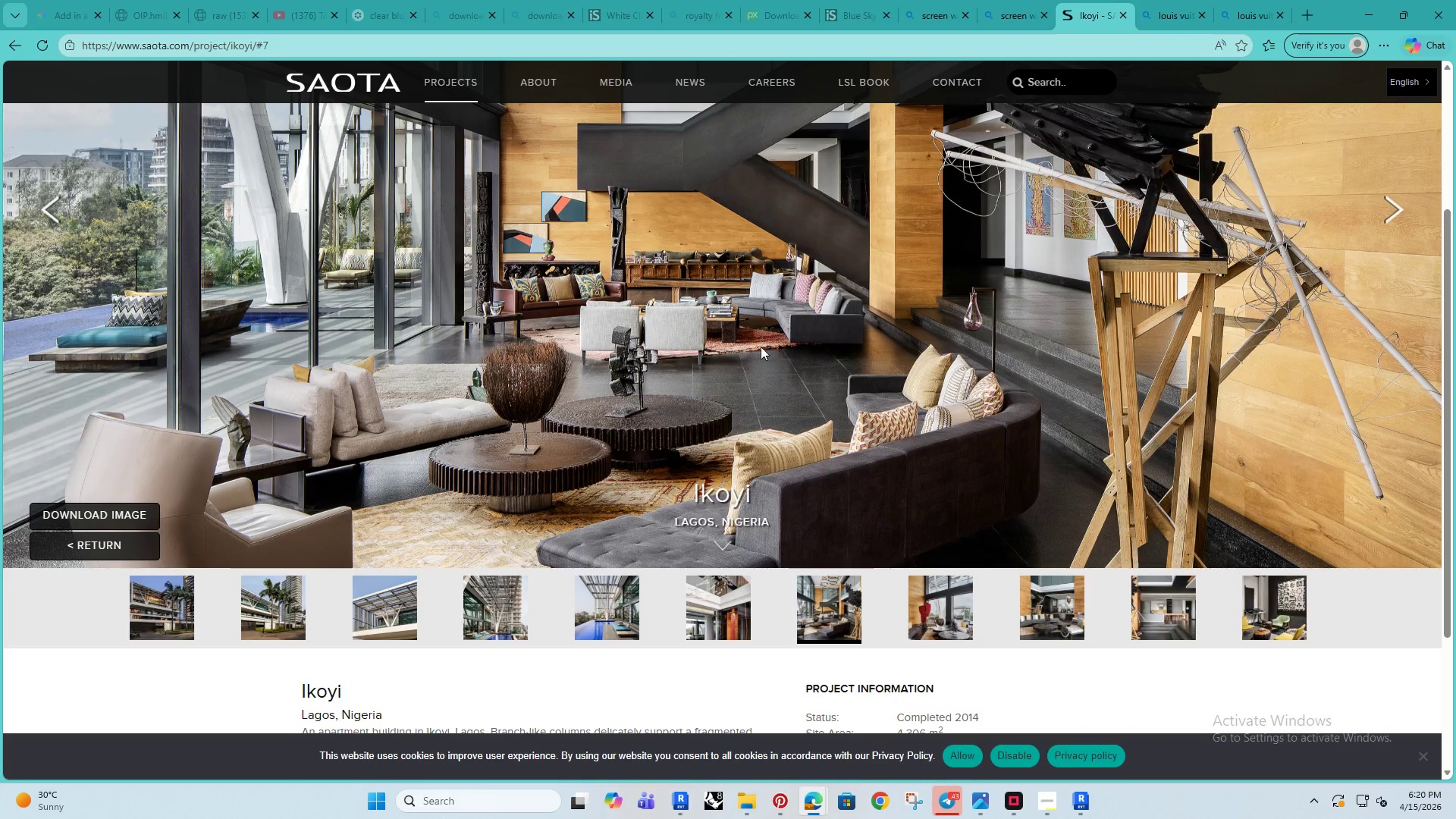 
scroll: coordinate [773, 422], scroll_direction: up, amount: 3.0
 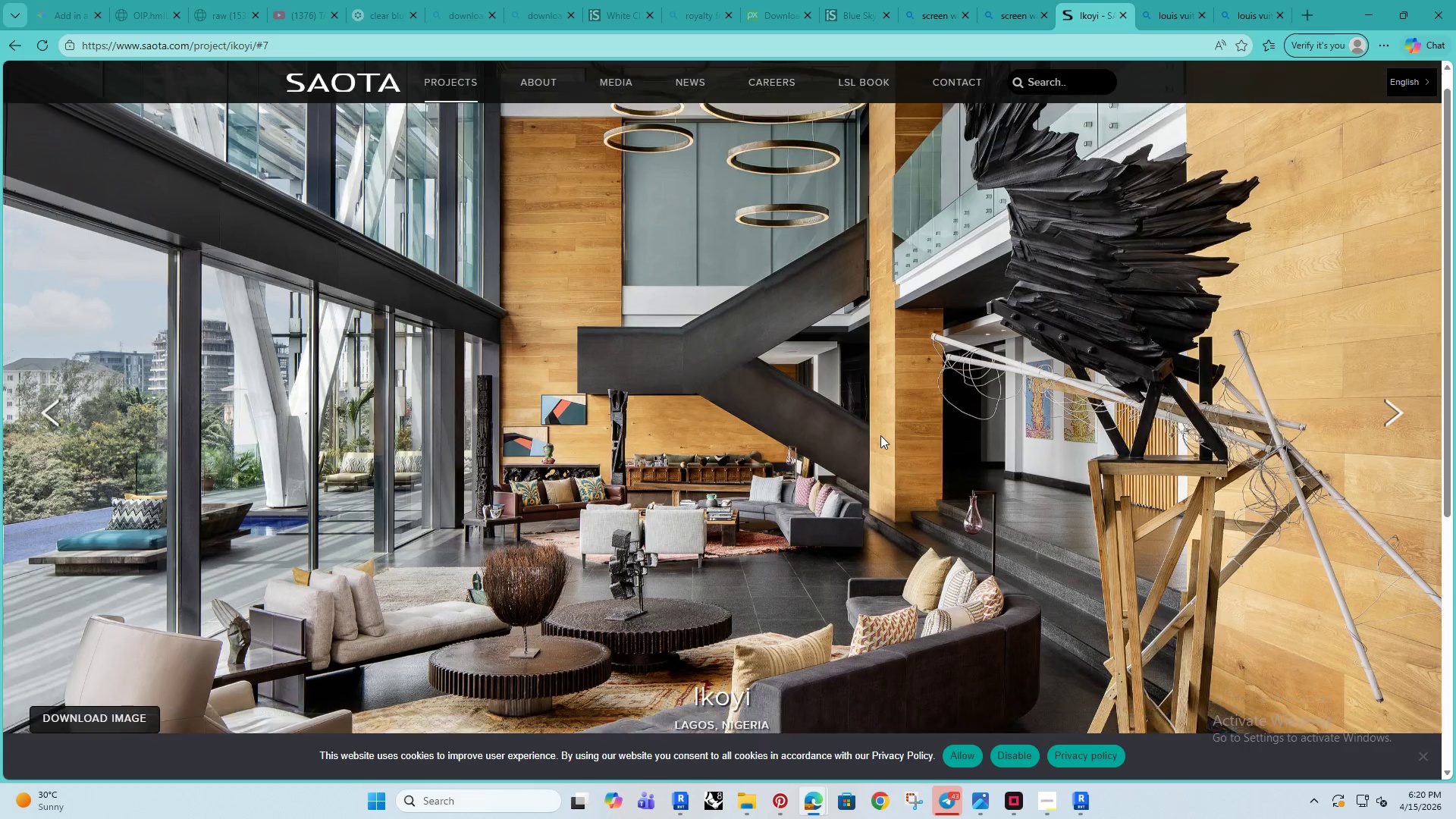 
scroll: coordinate [880, 435], scroll_direction: down, amount: 2.0
 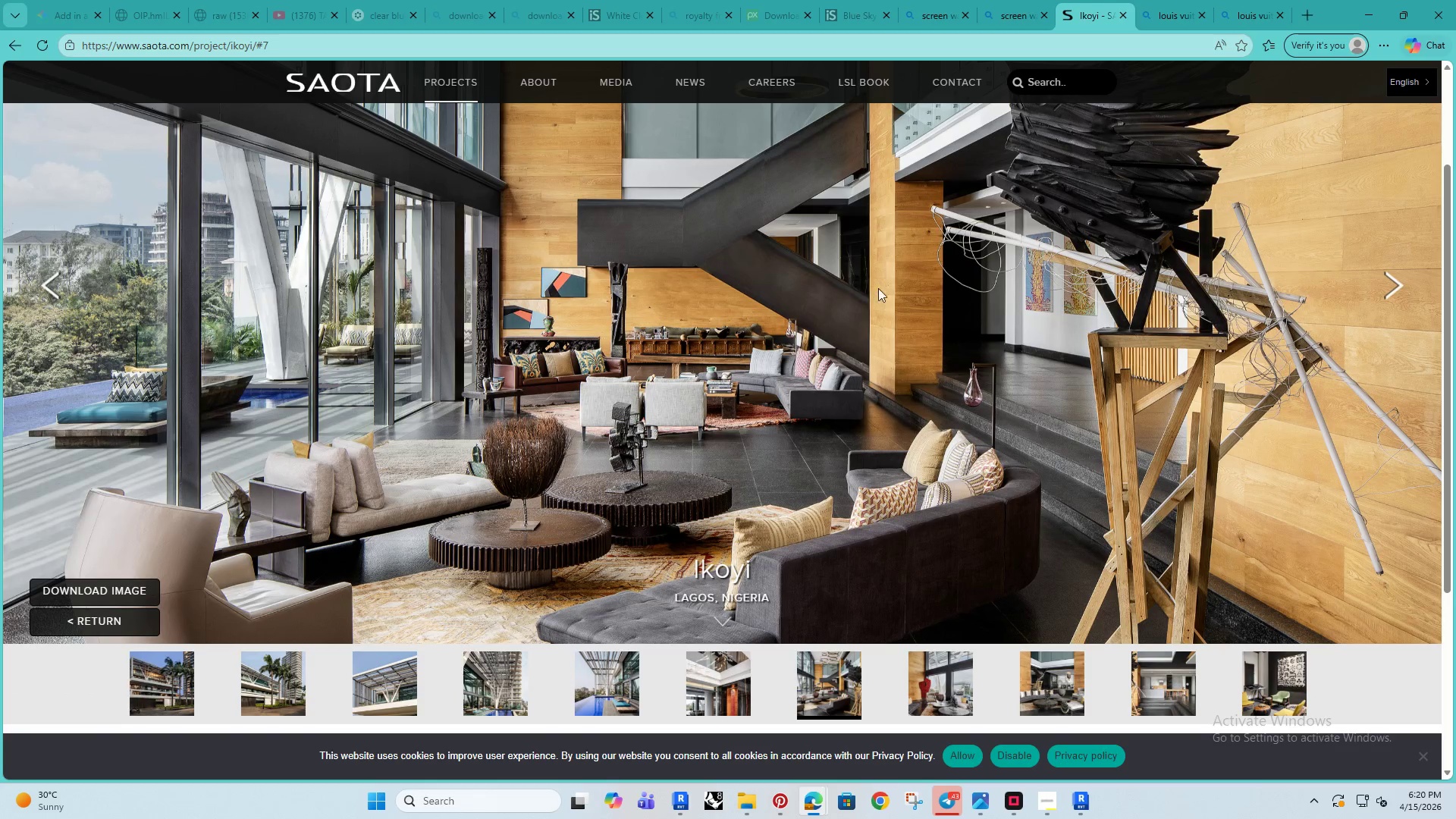 
scroll: coordinate [811, 416], scroll_direction: none, amount: 0.0
 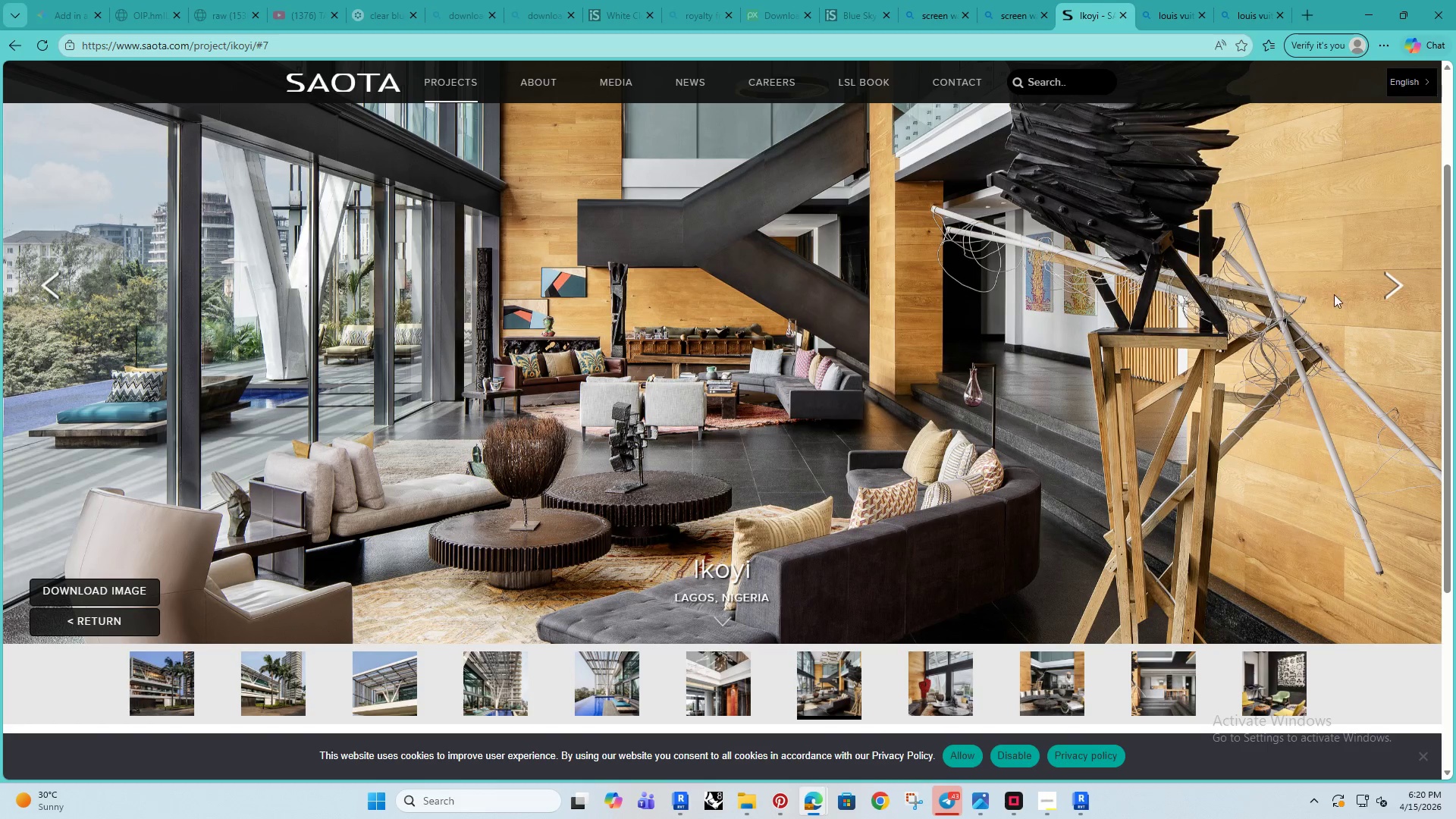 
left_click([1397, 285])
 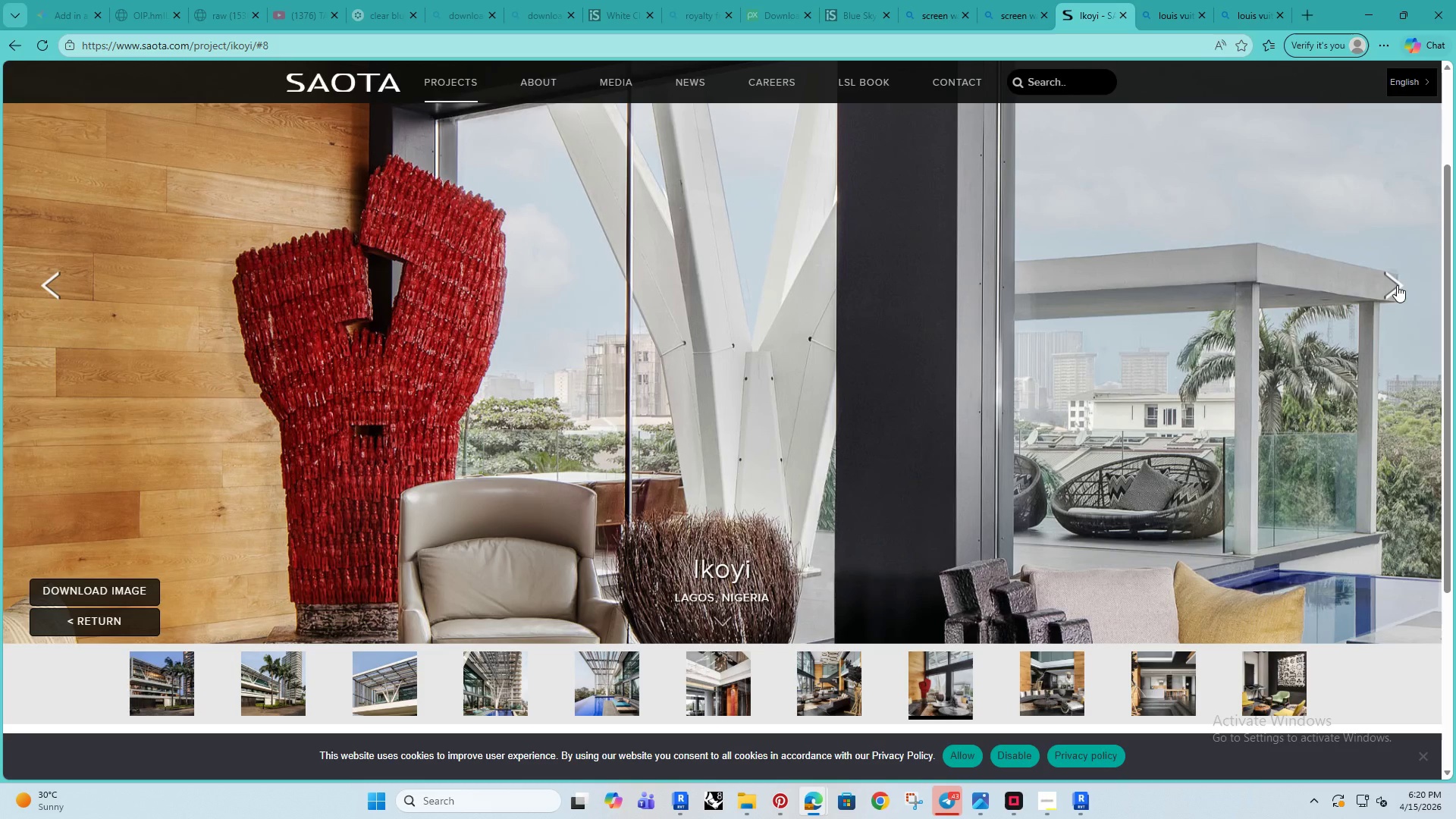 
left_click([1397, 285])
 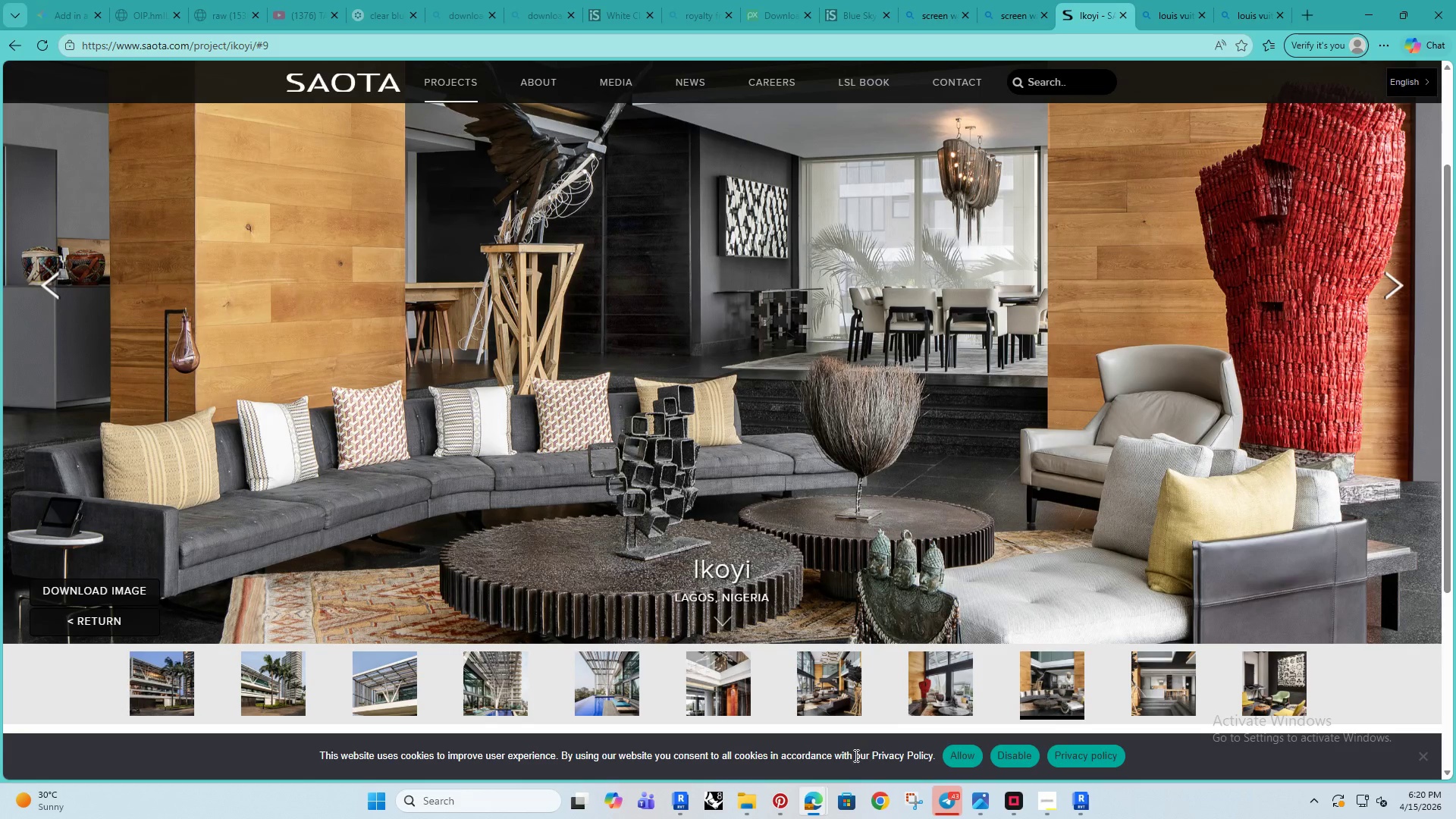 
left_click([845, 689])
 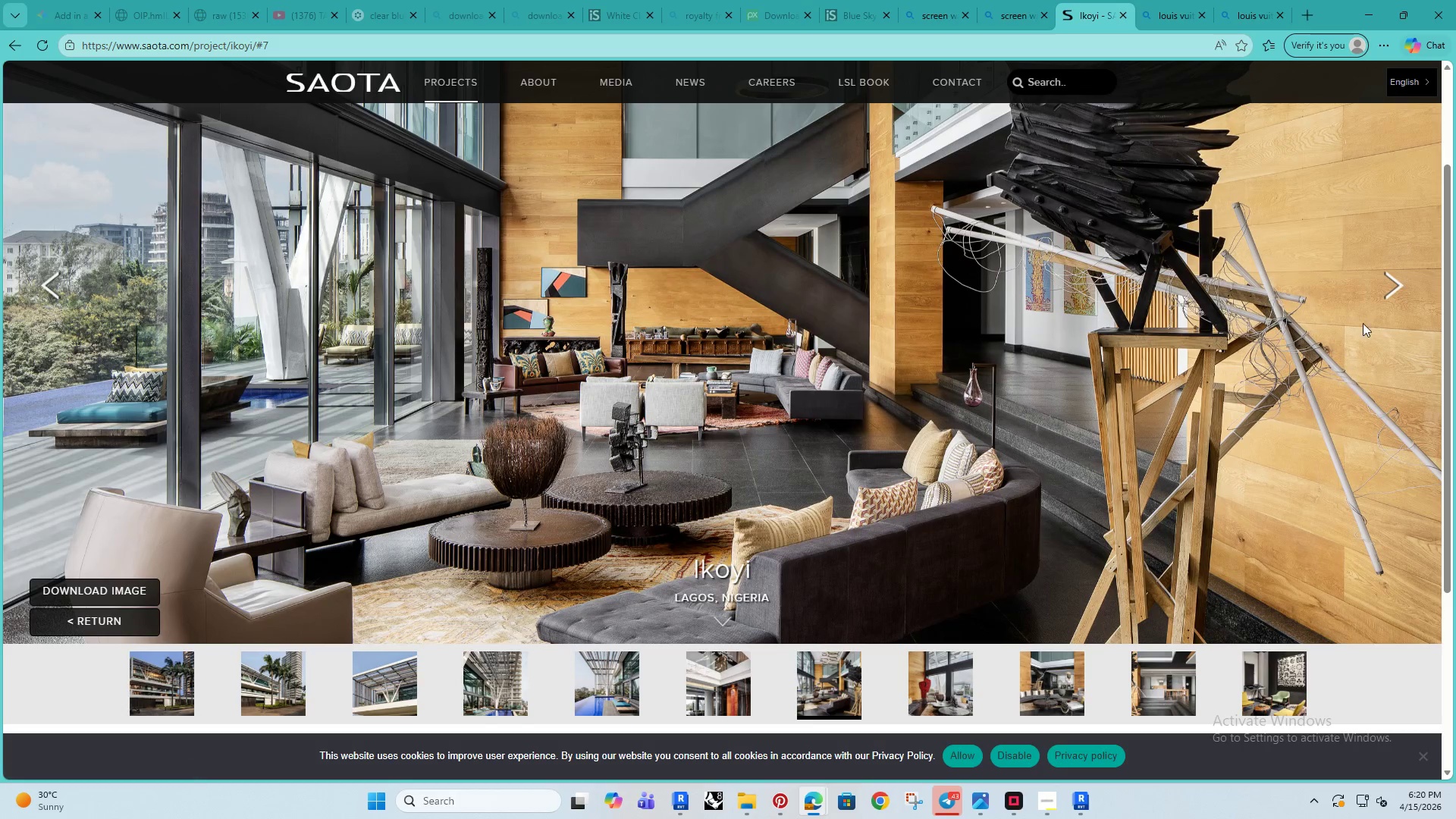 
left_click([1396, 278])
 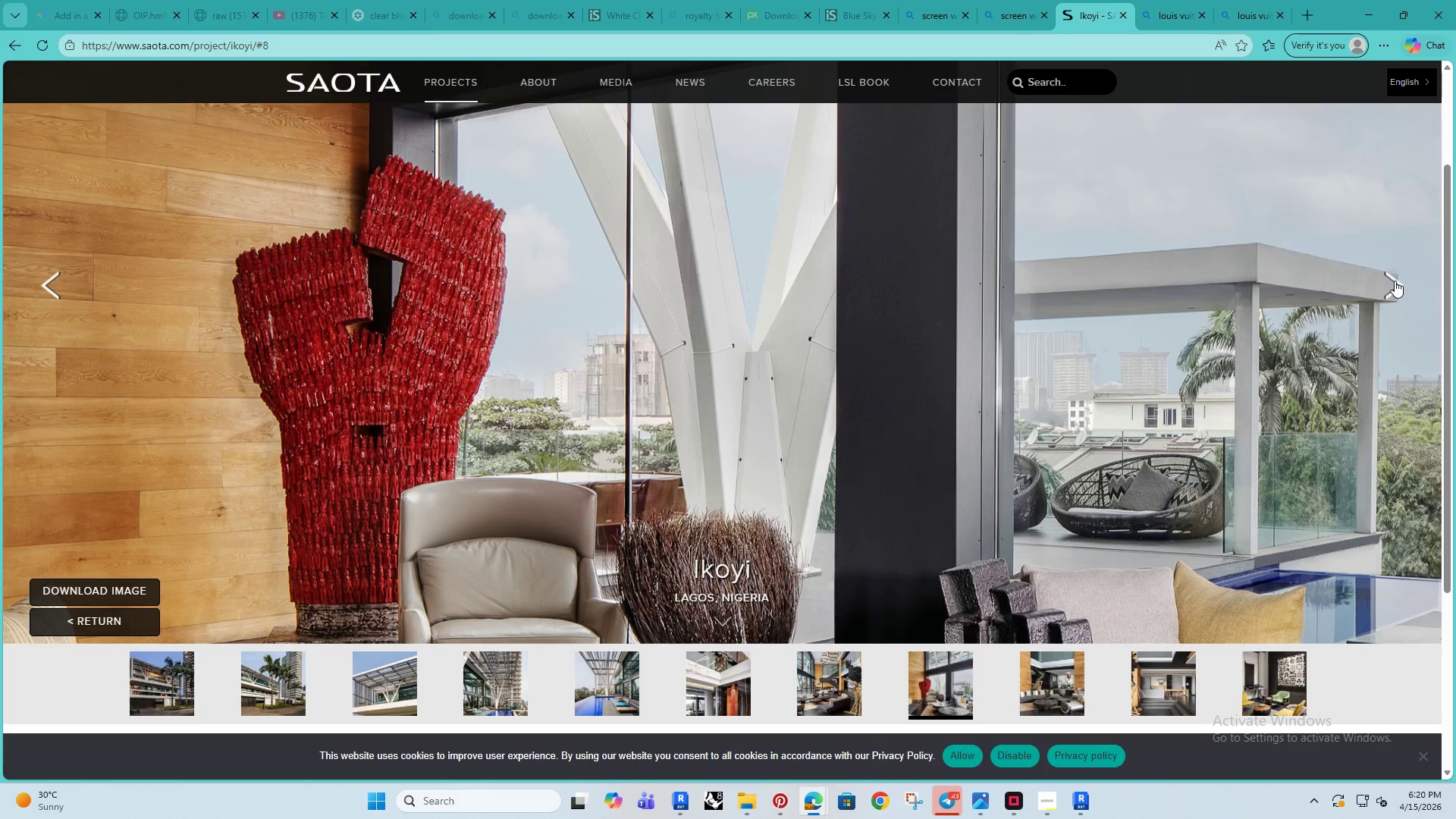 
left_click([1395, 281])
 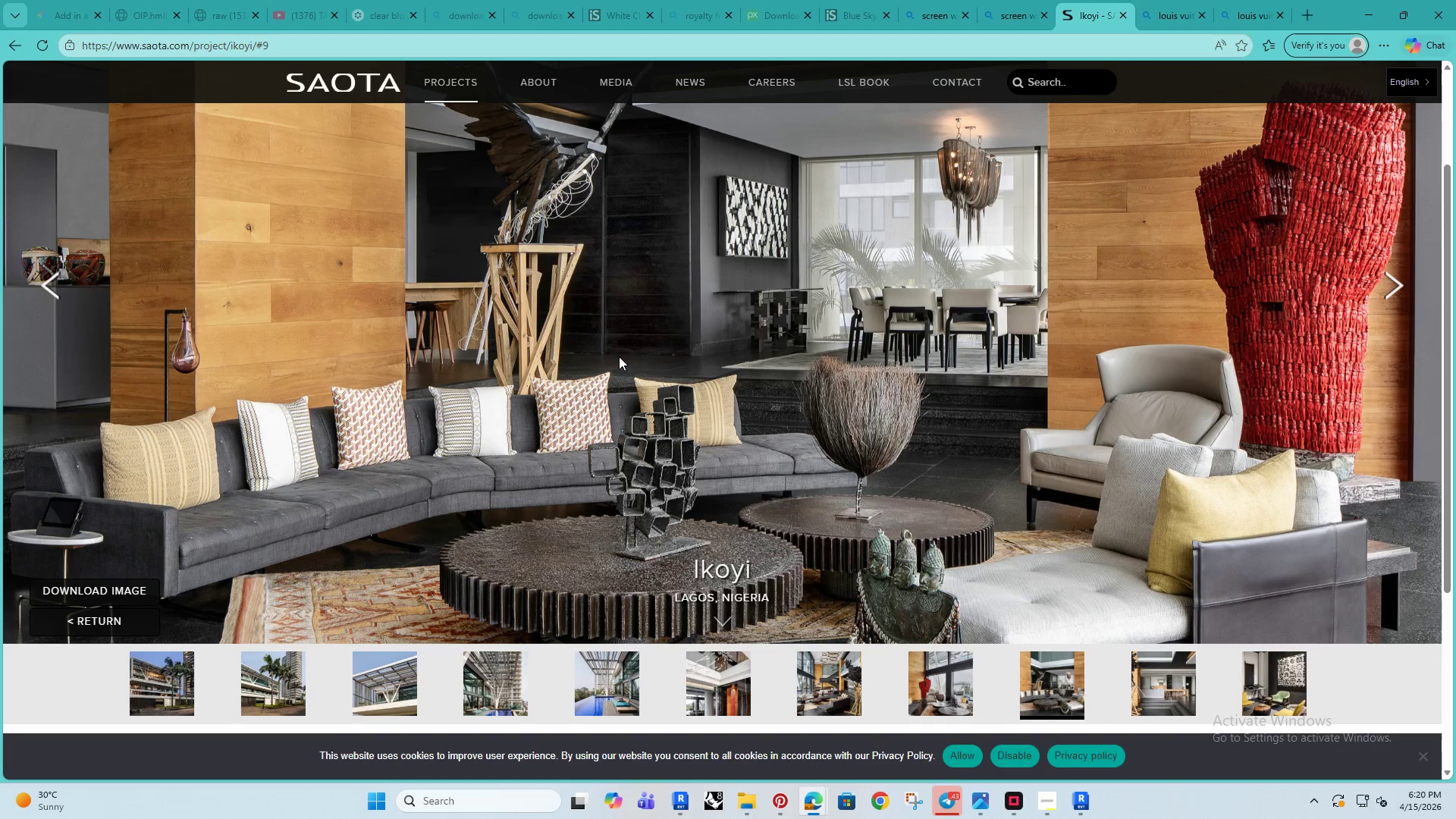 
wait(5.31)
 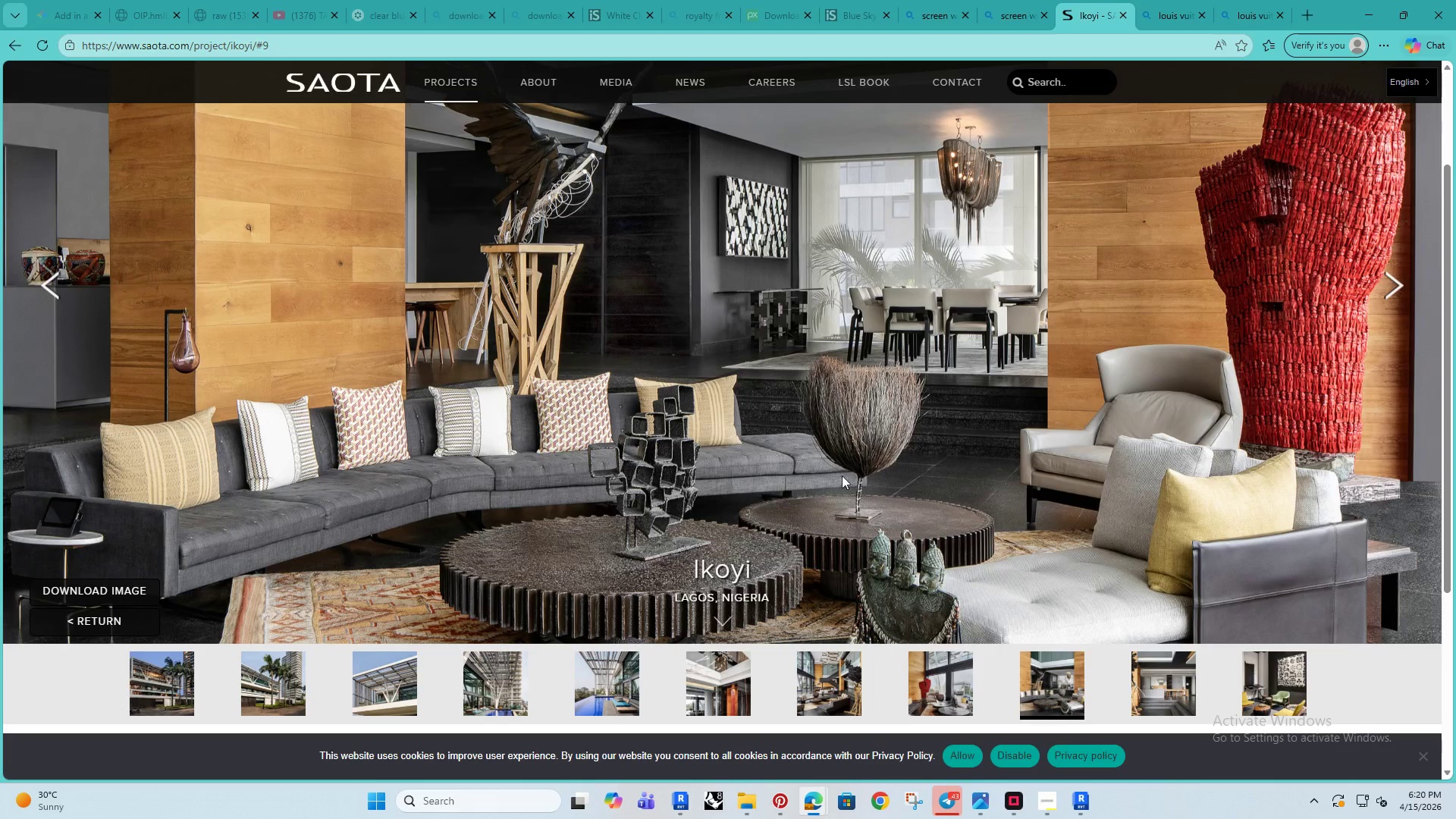 
left_click([1401, 283])
 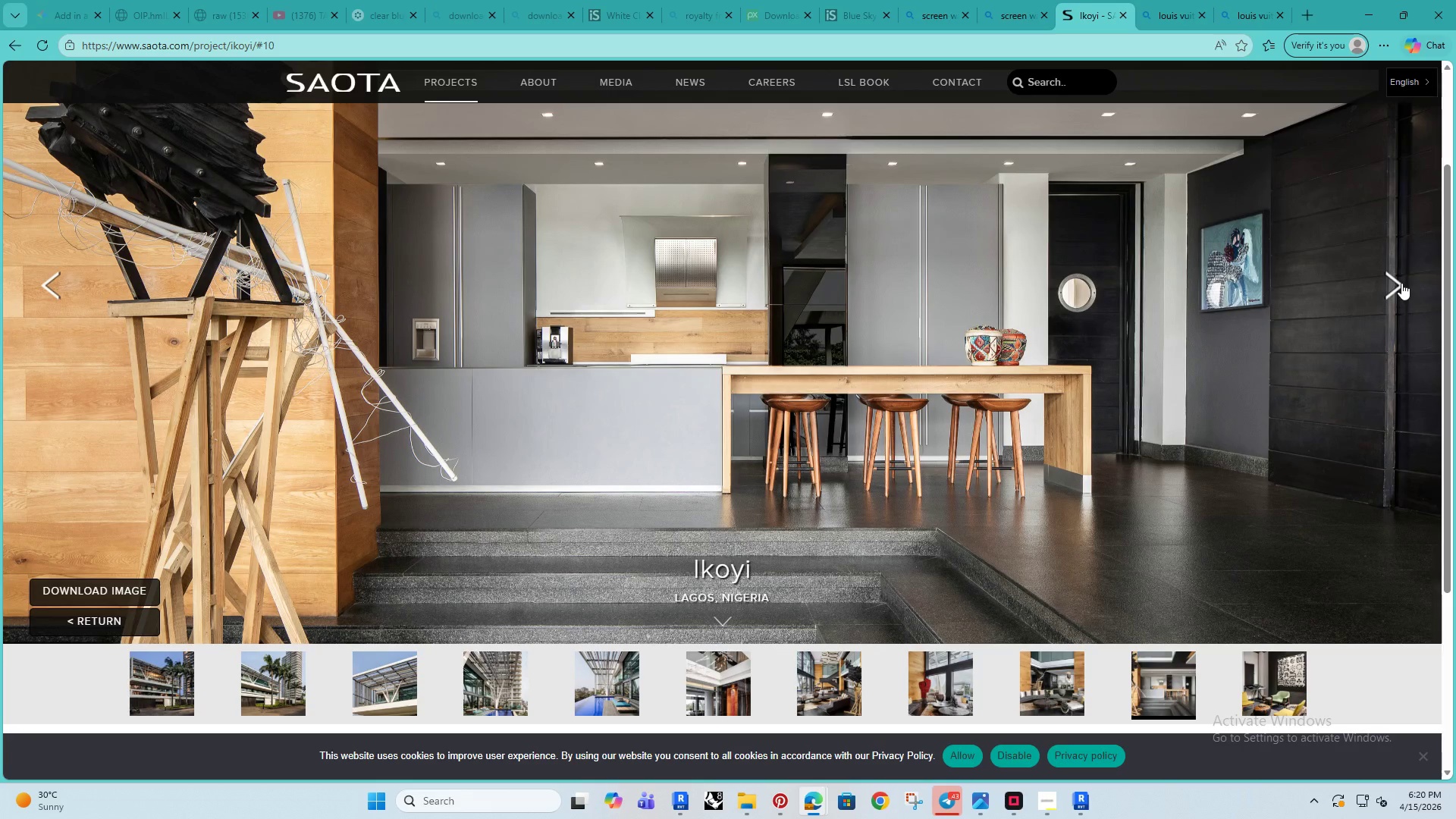 
left_click([1401, 283])
 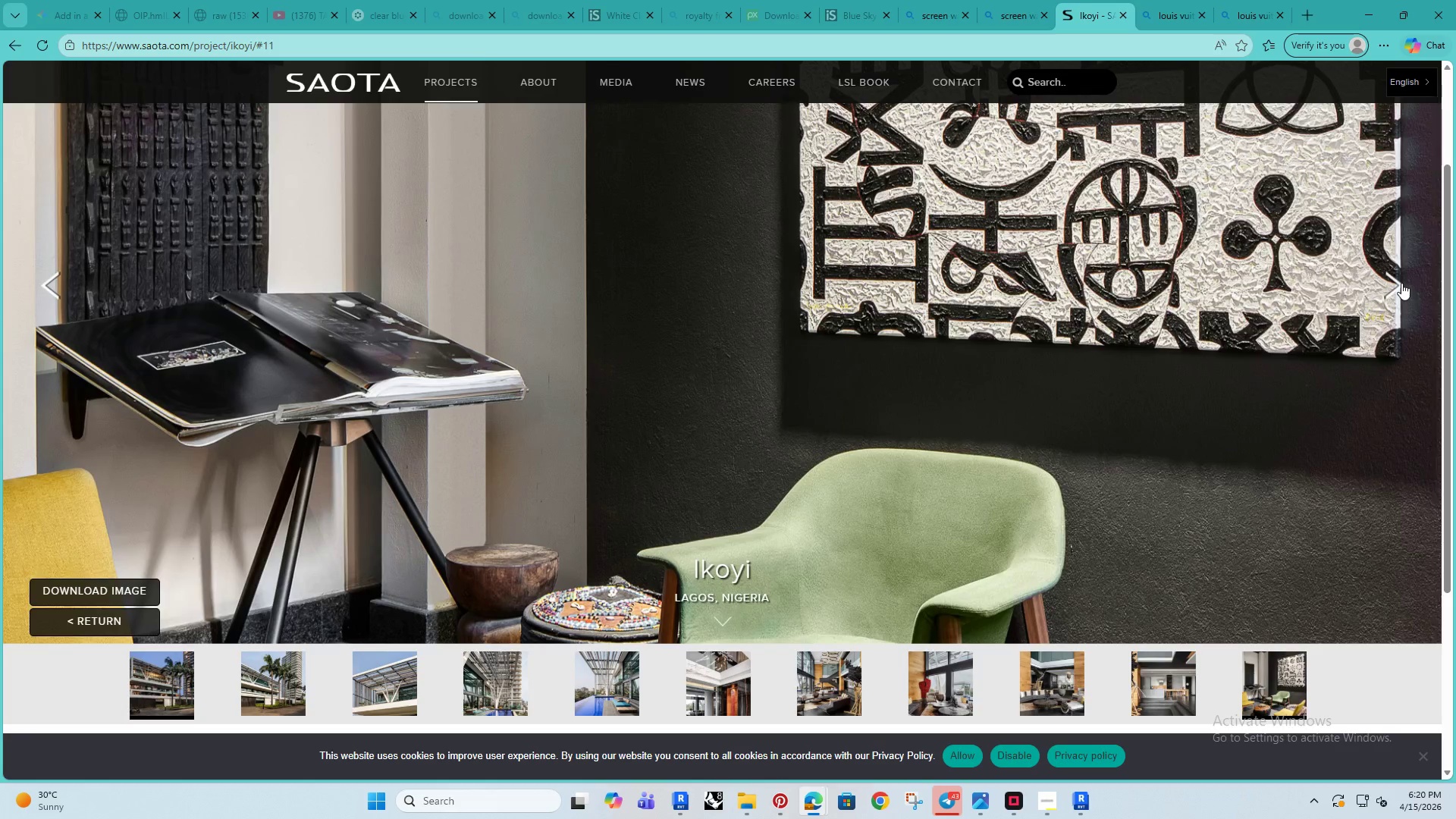 
left_click([1401, 283])
 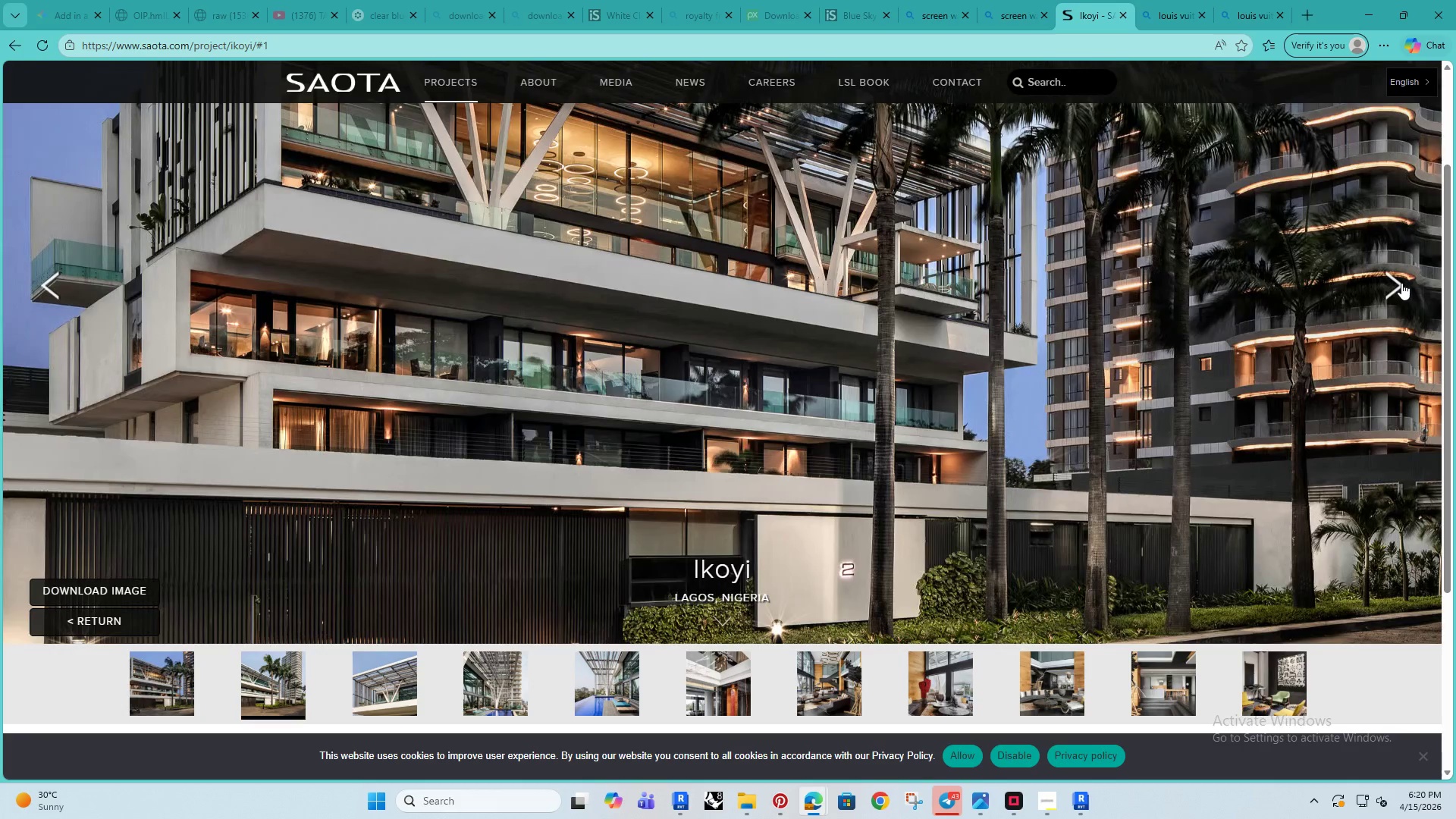 
left_click([1401, 283])
 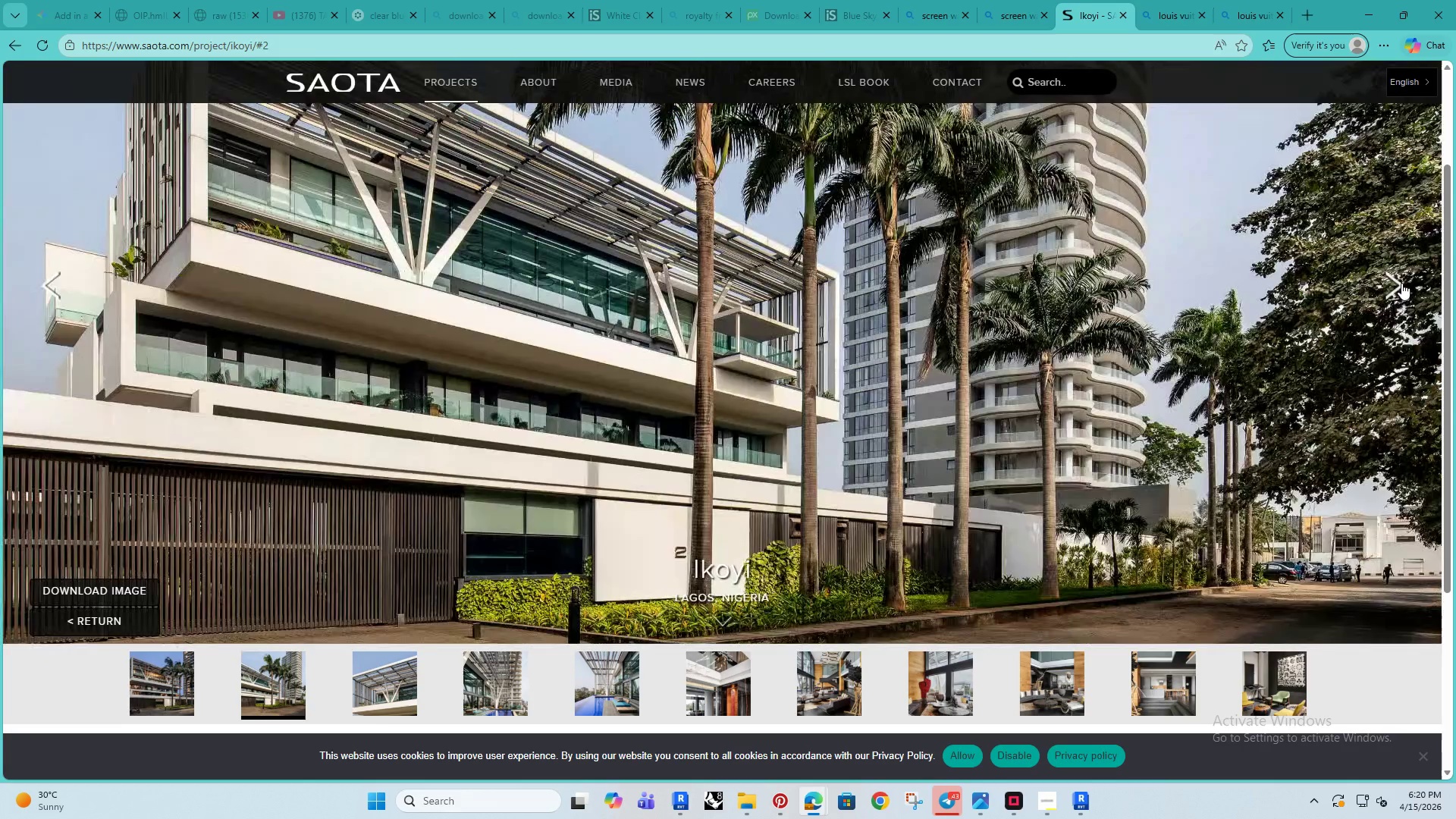 
left_click([1401, 283])
 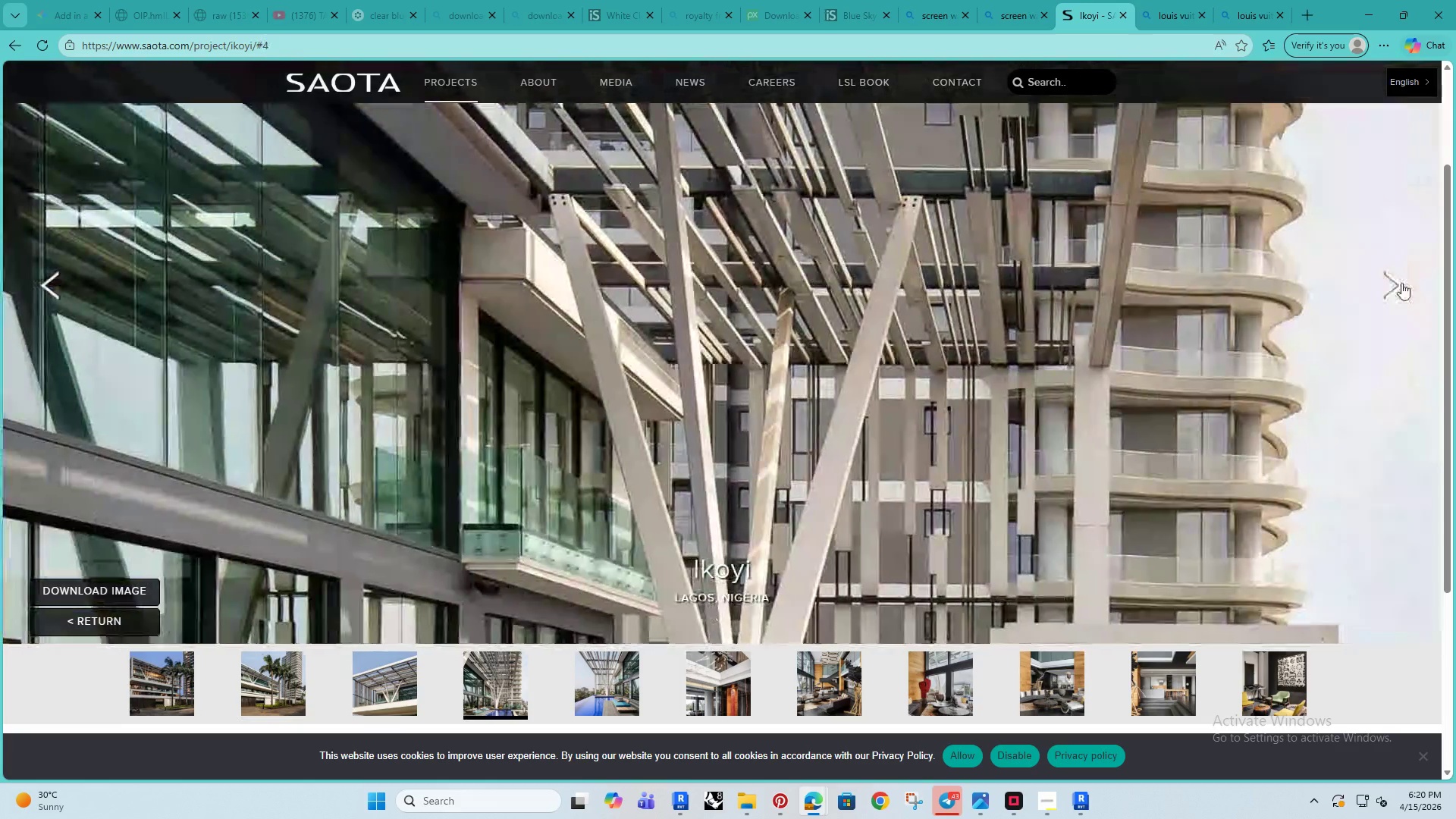 
double_click([1401, 283])
 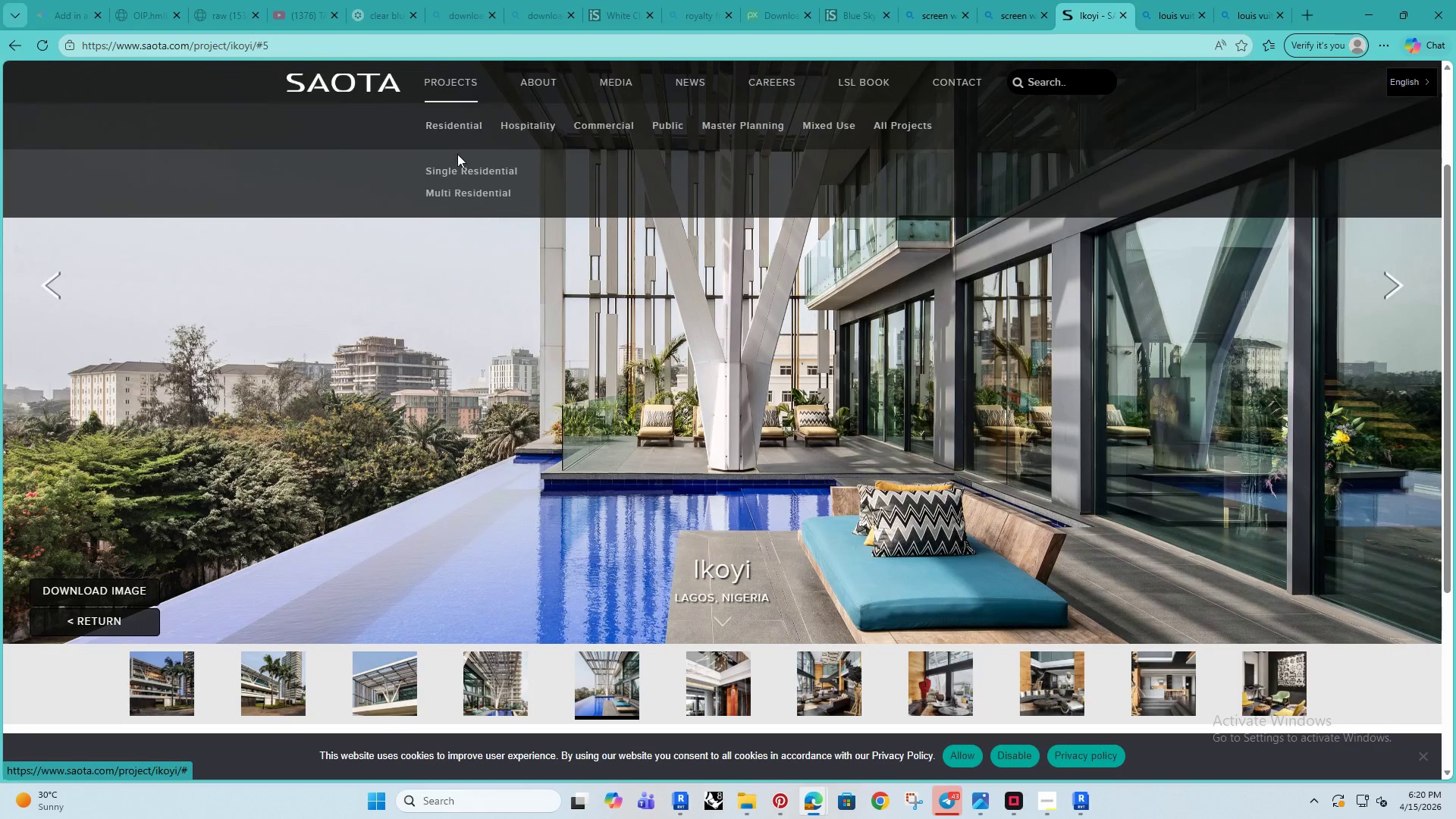 
left_click([458, 169])
 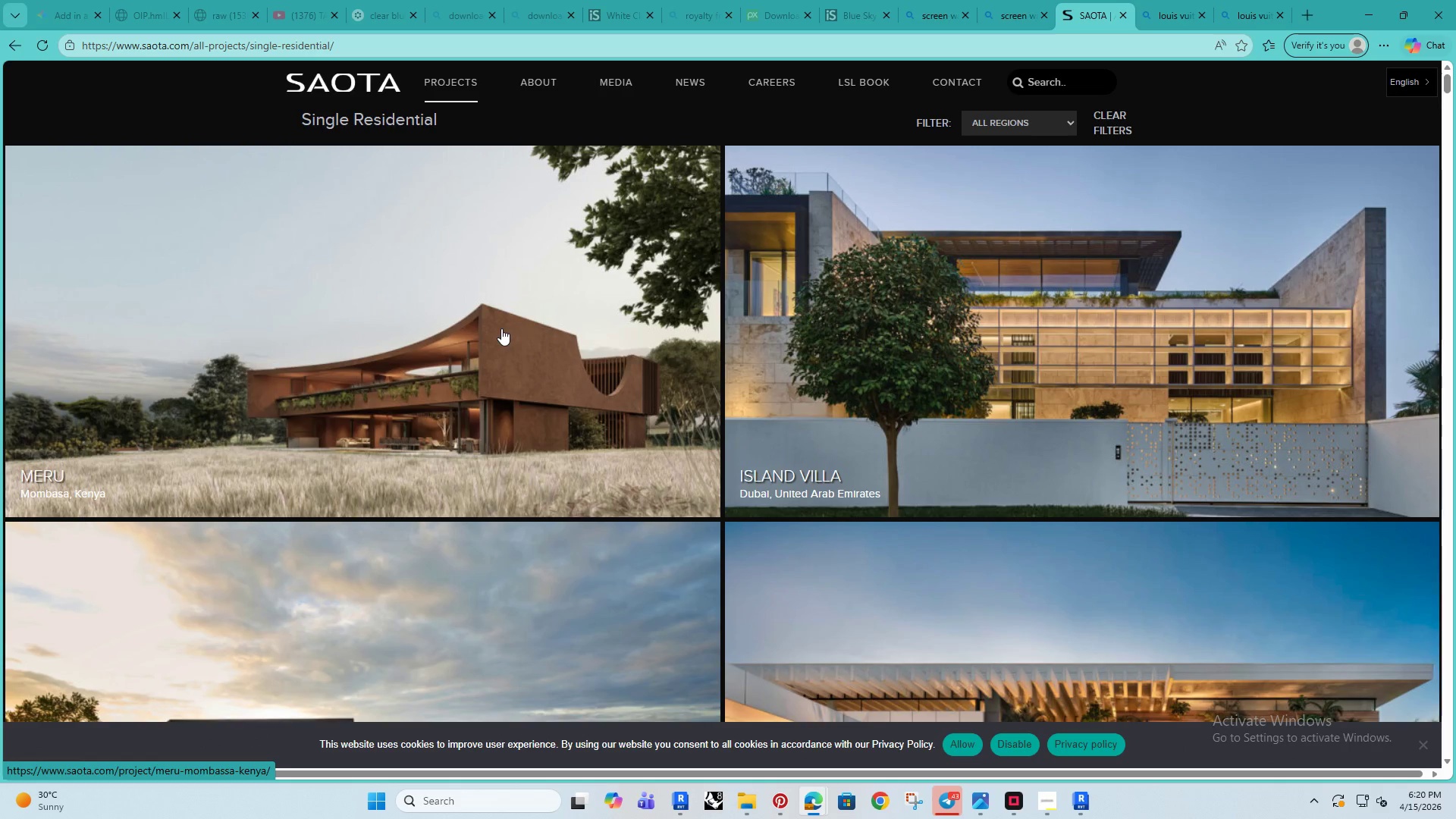 
wait(7.39)
 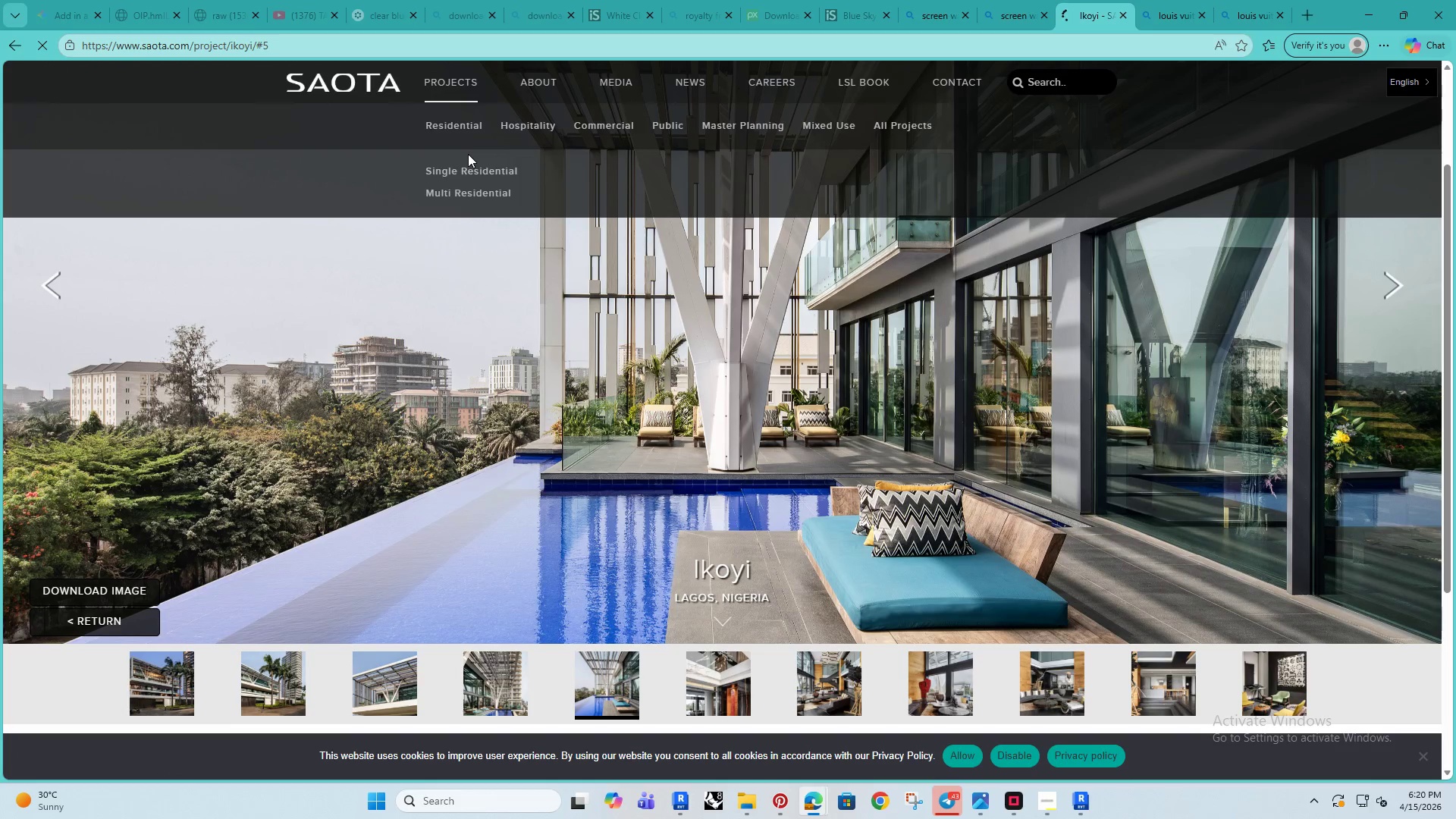 
scroll: coordinate [493, 279], scroll_direction: down, amount: 46.0
 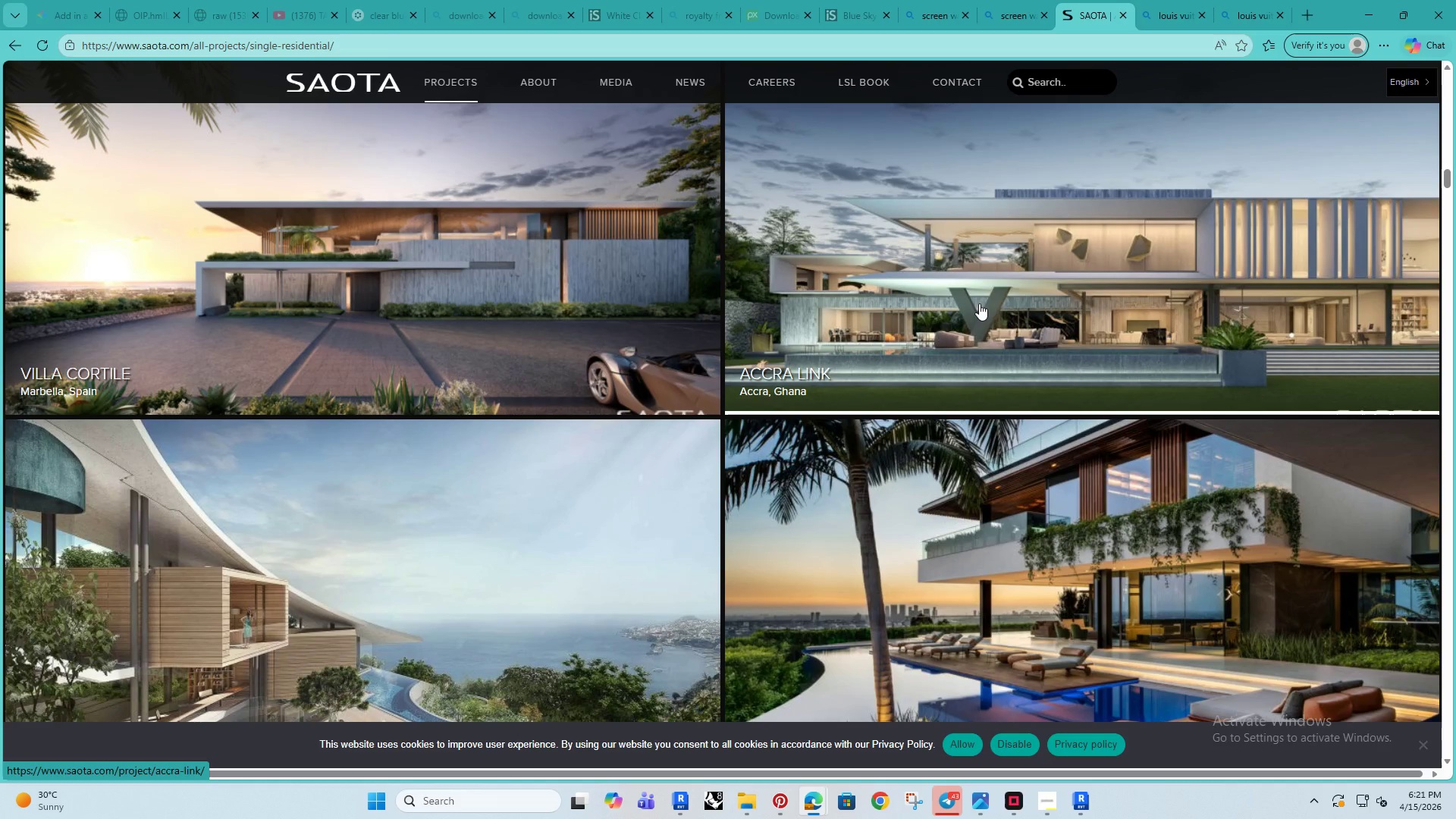 
left_click([979, 303])
 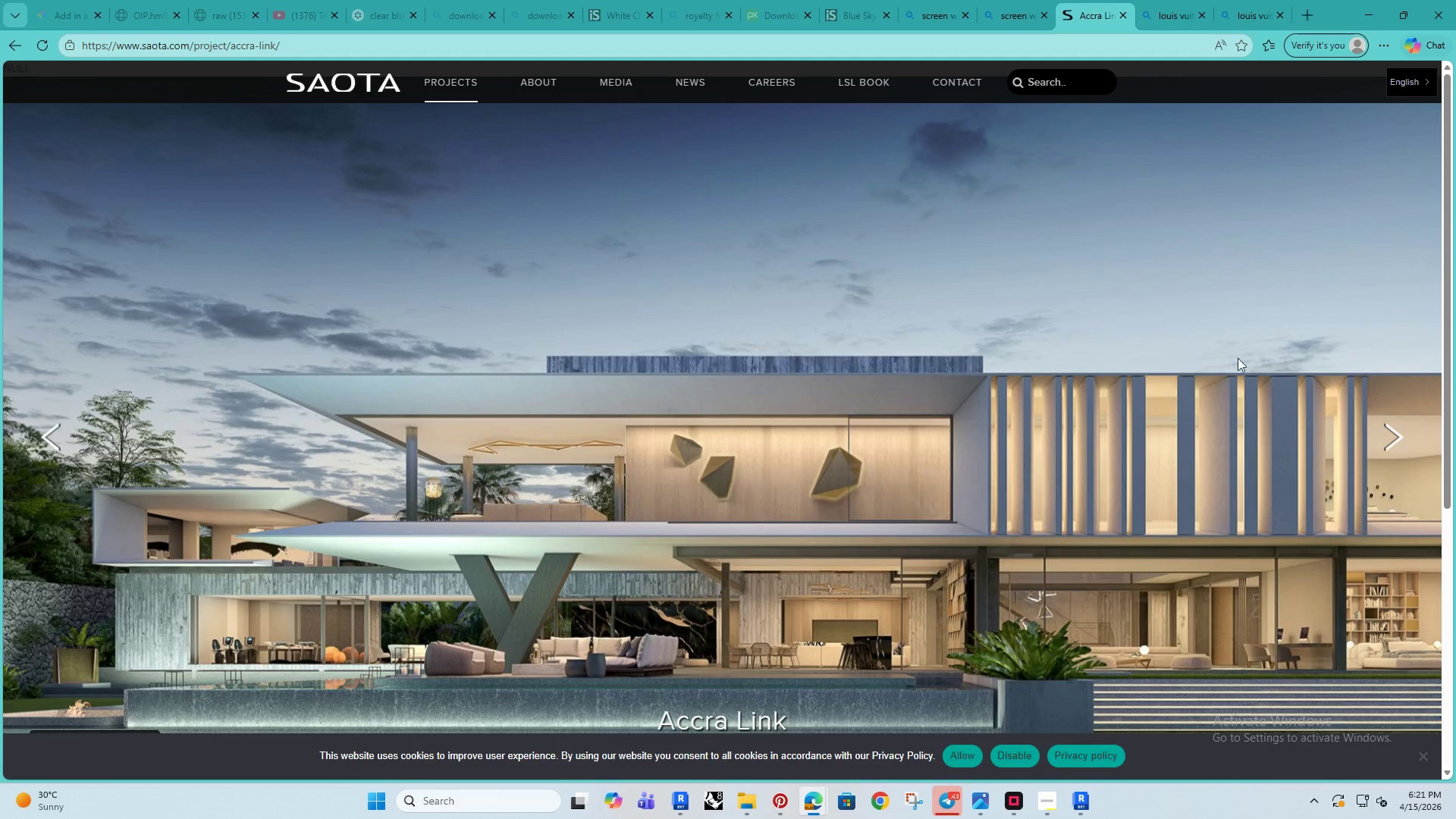 
left_click([1395, 434])
 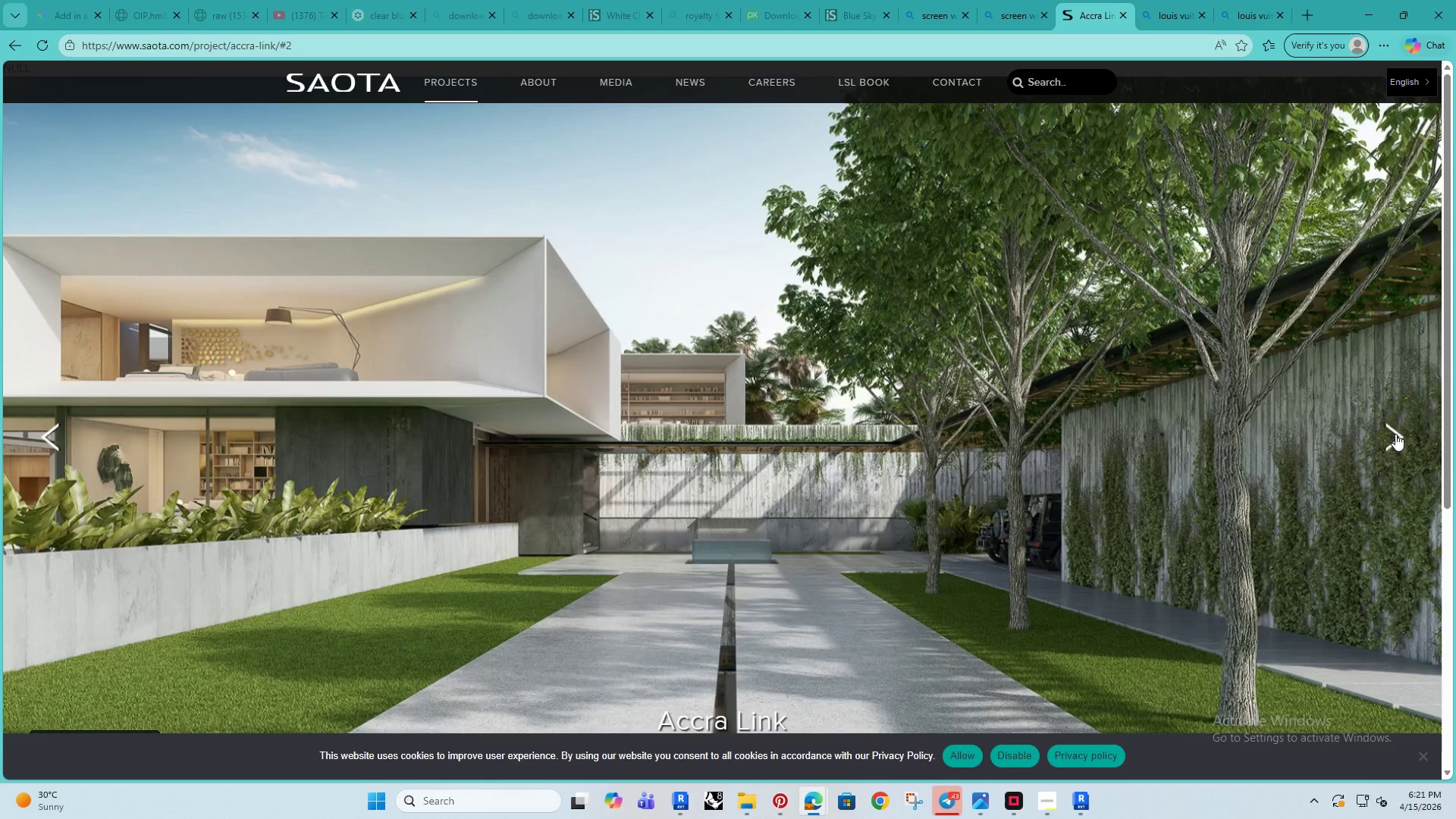 
left_click([1395, 434])
 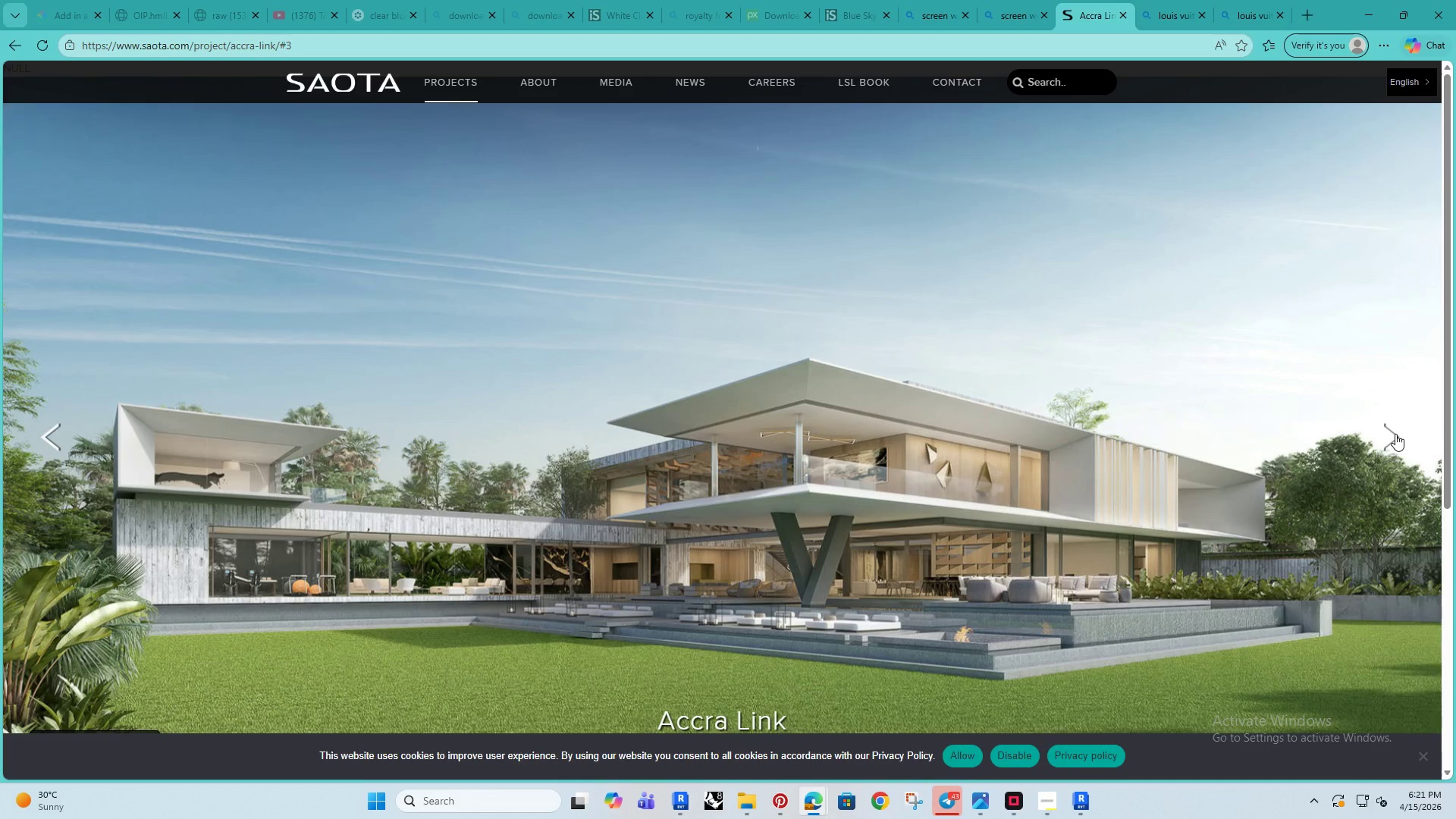 
left_click([1395, 434])
 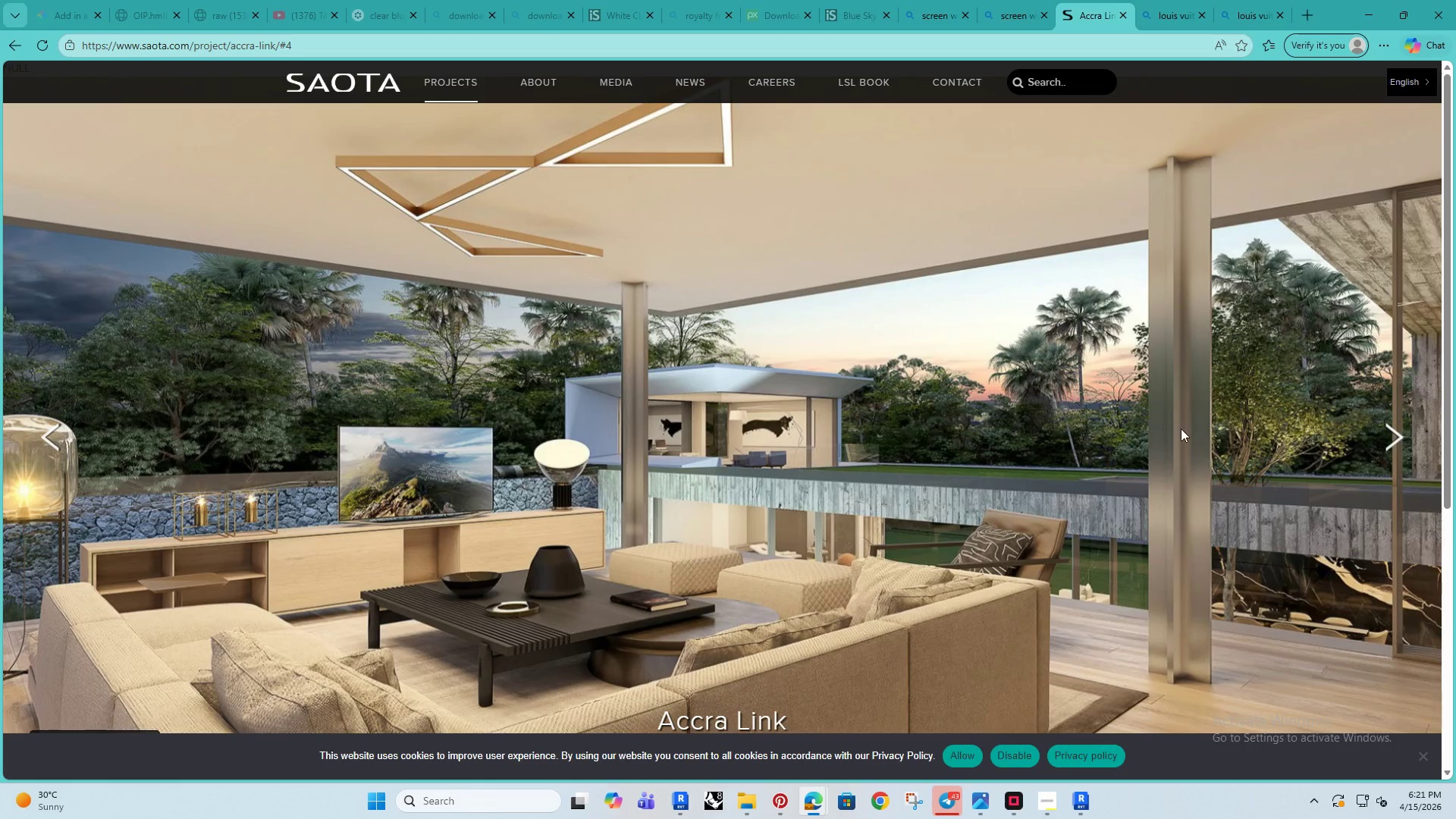 
scroll: coordinate [1009, 411], scroll_direction: down, amount: 4.0
 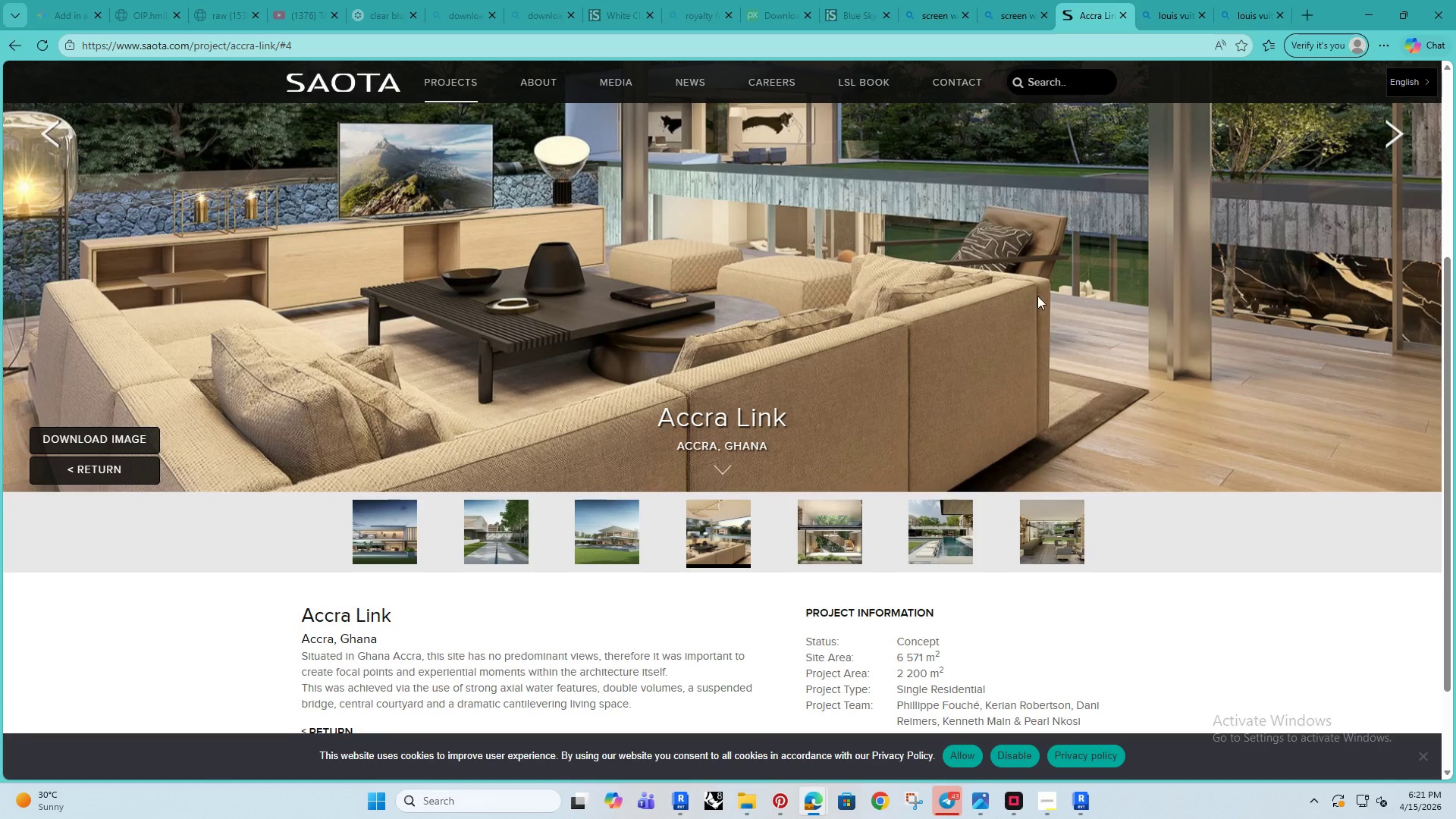 
wait(6.87)
 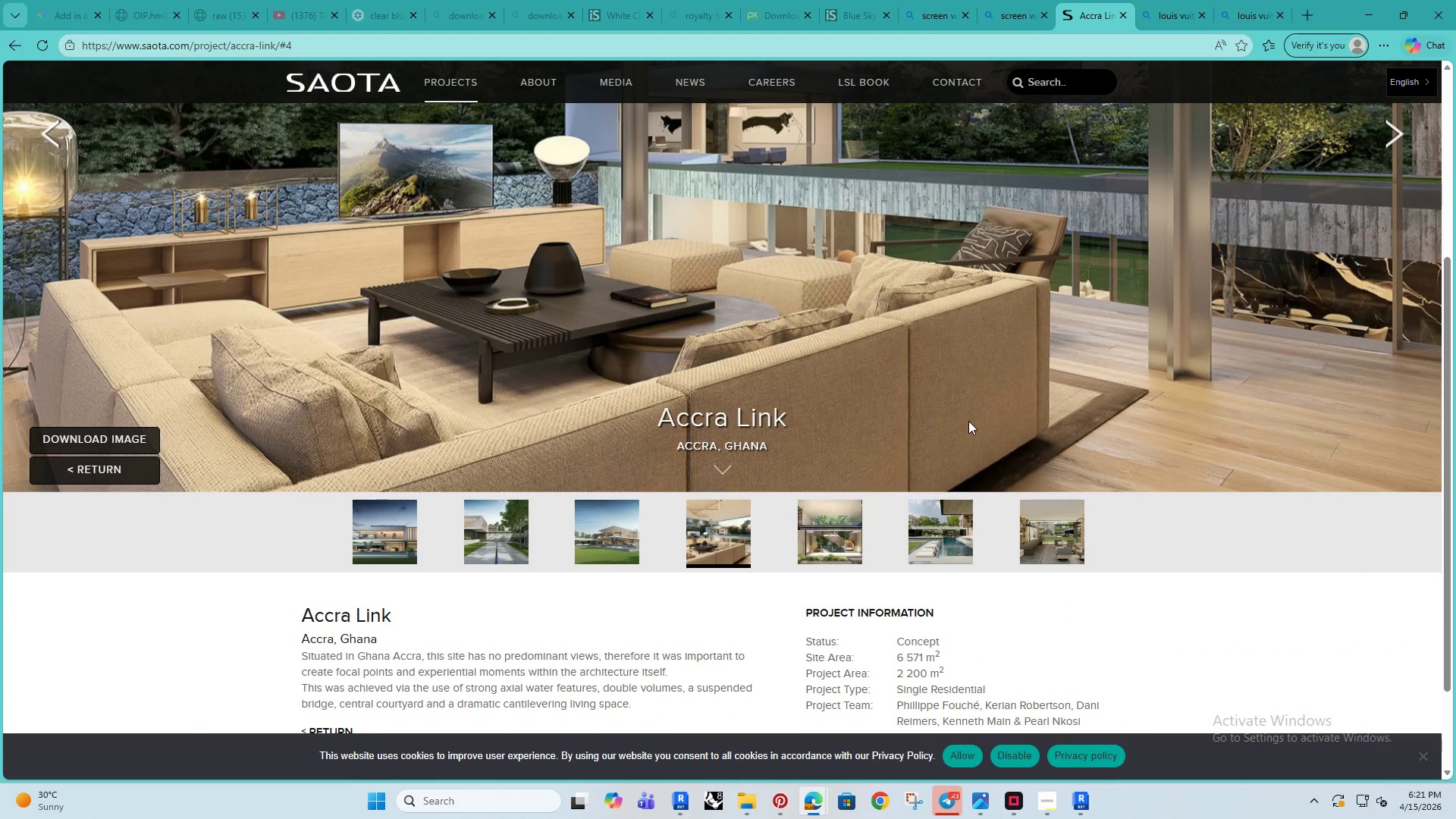 
left_click([1392, 142])
 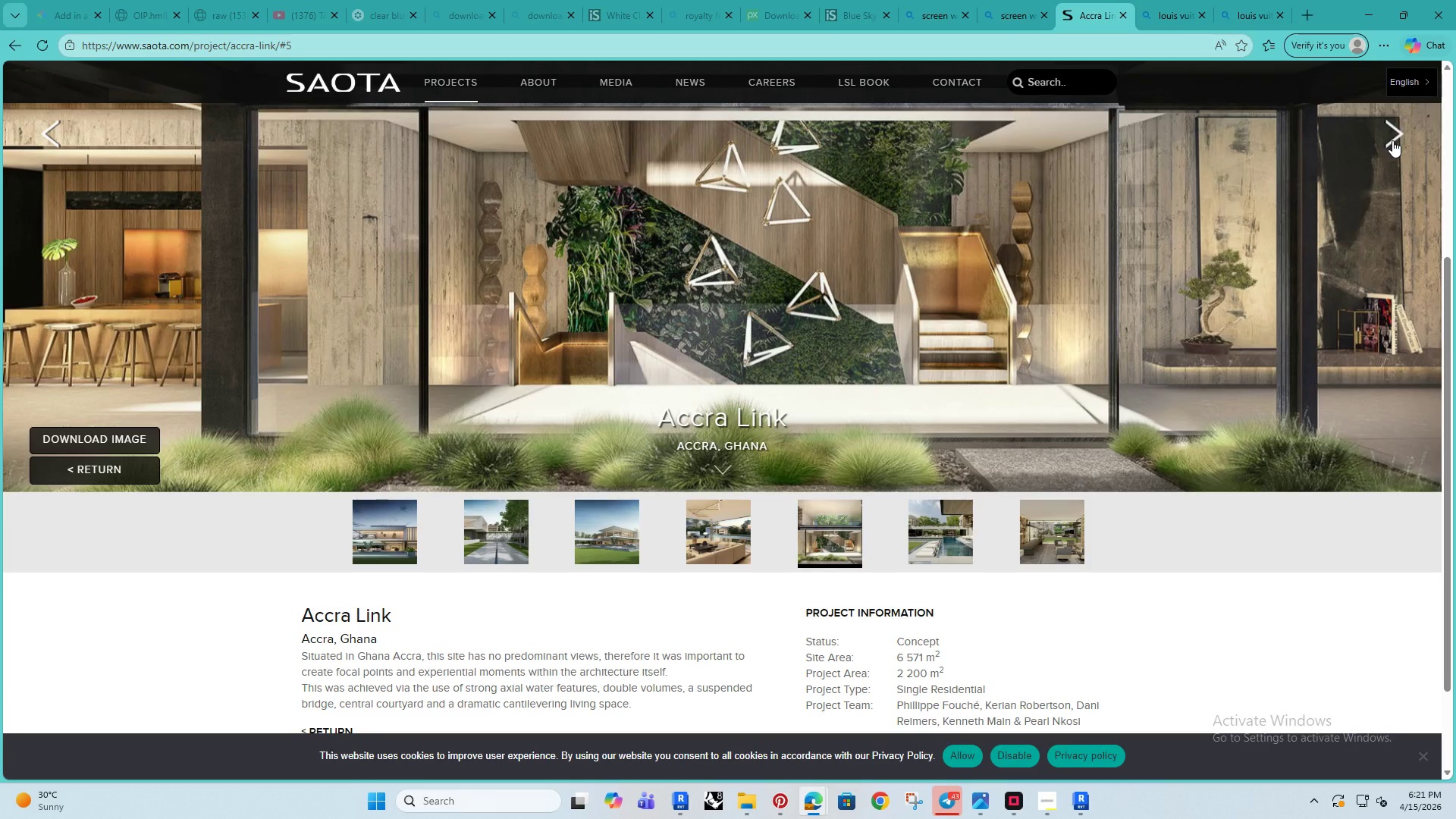 
left_click([1392, 140])
 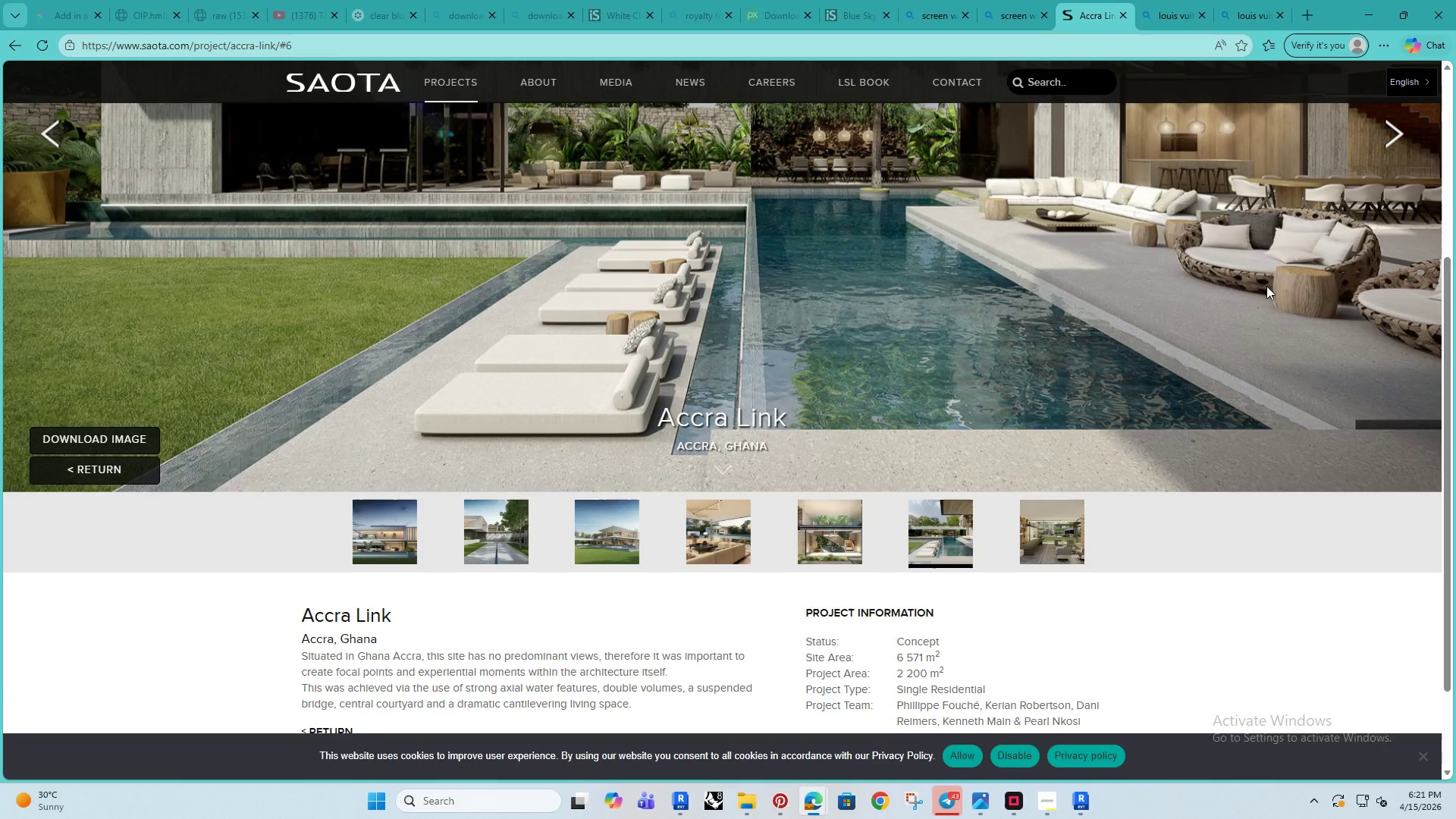 
scroll: coordinate [1266, 286], scroll_direction: up, amount: 2.0
 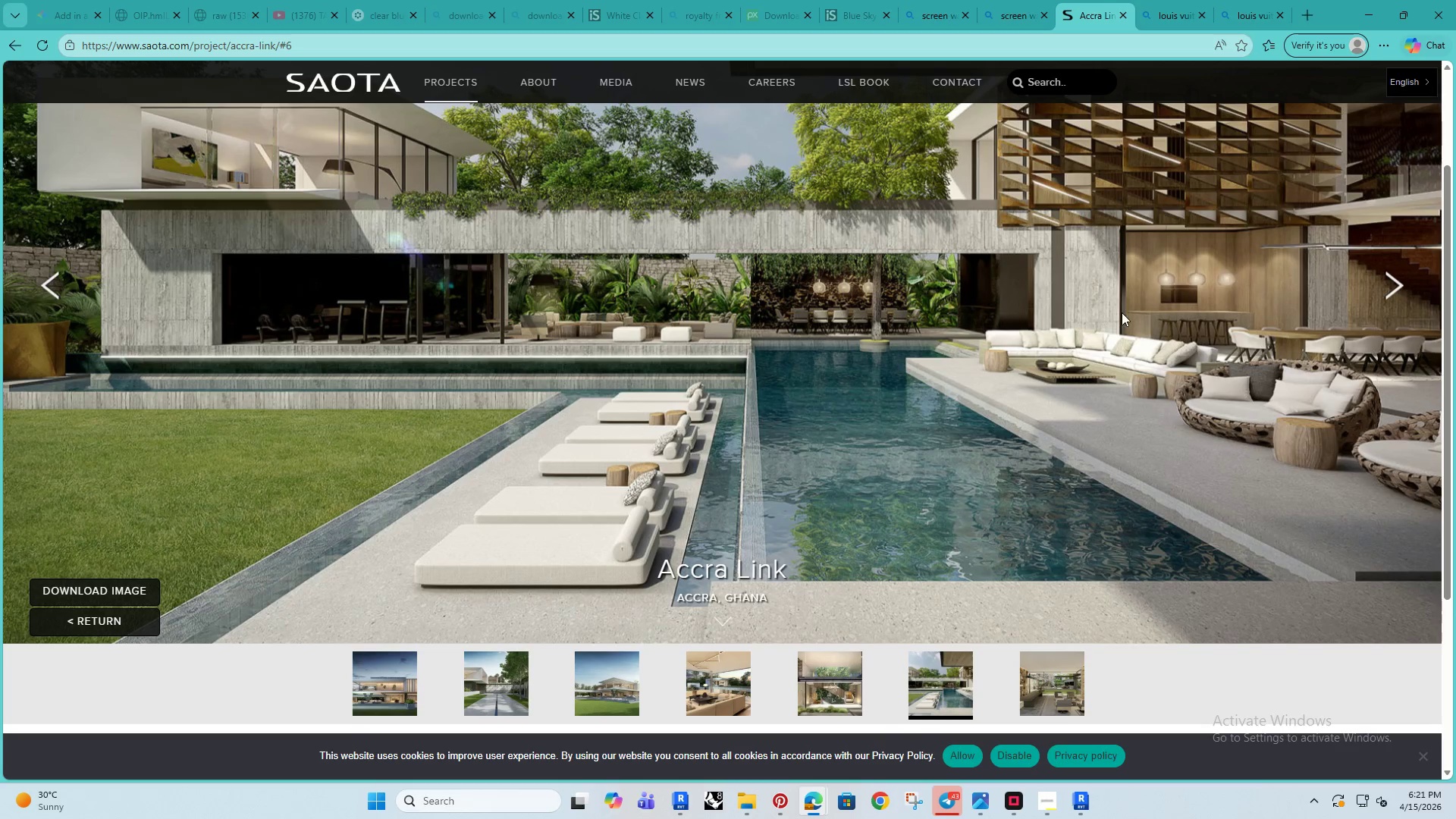 
left_click([1397, 276])
 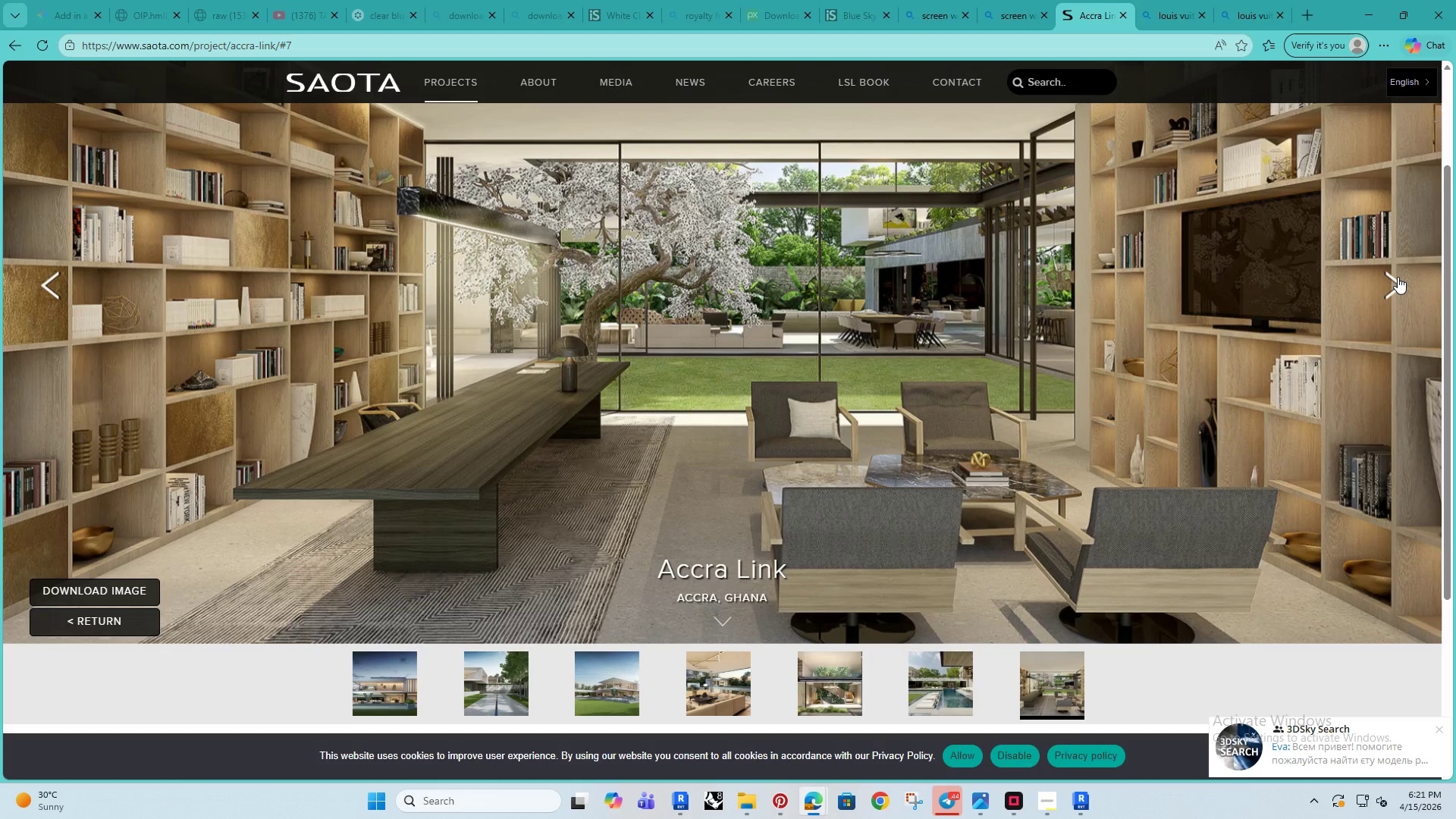 
left_click([1398, 277])
 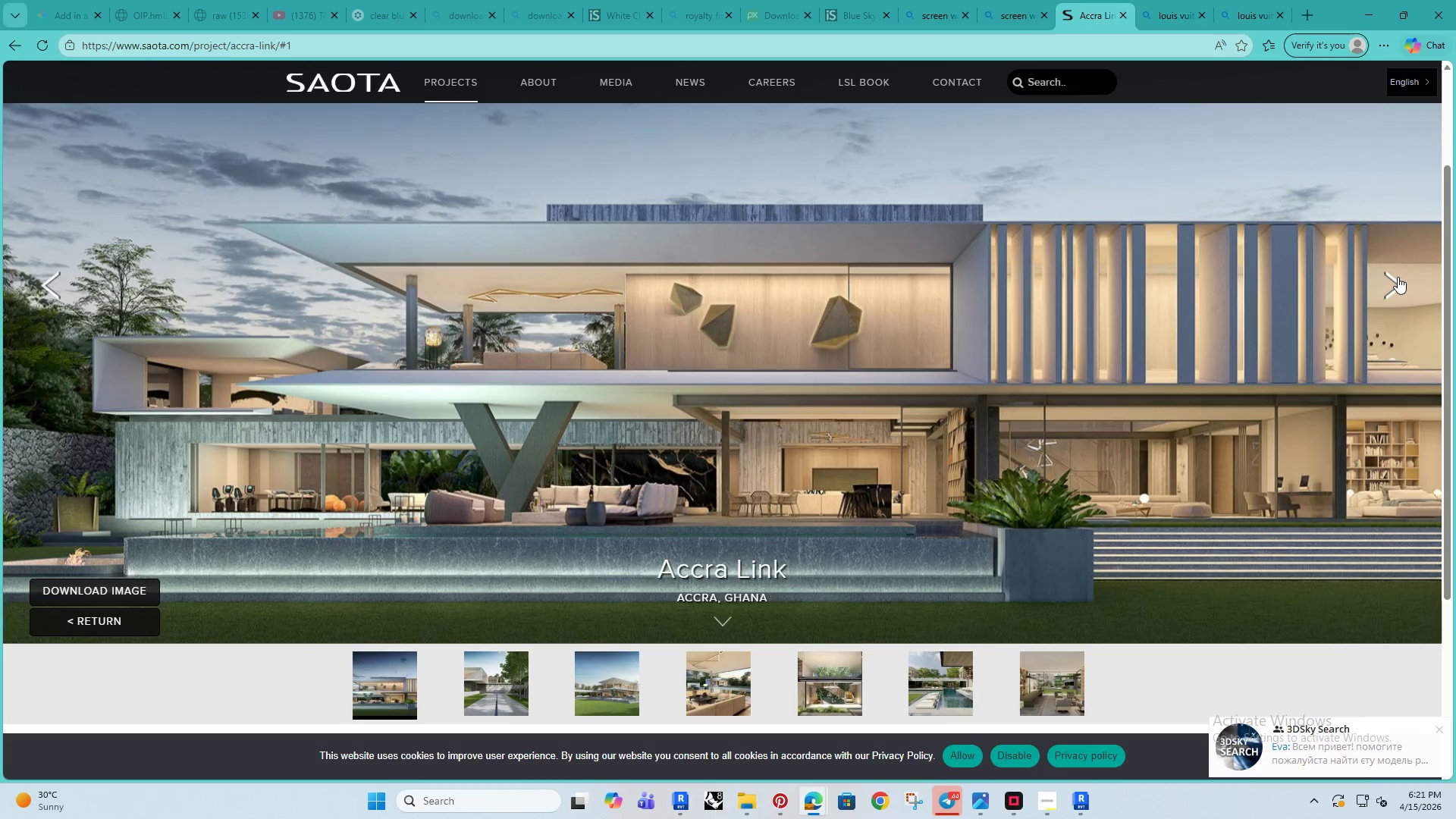 
left_click([1398, 277])
 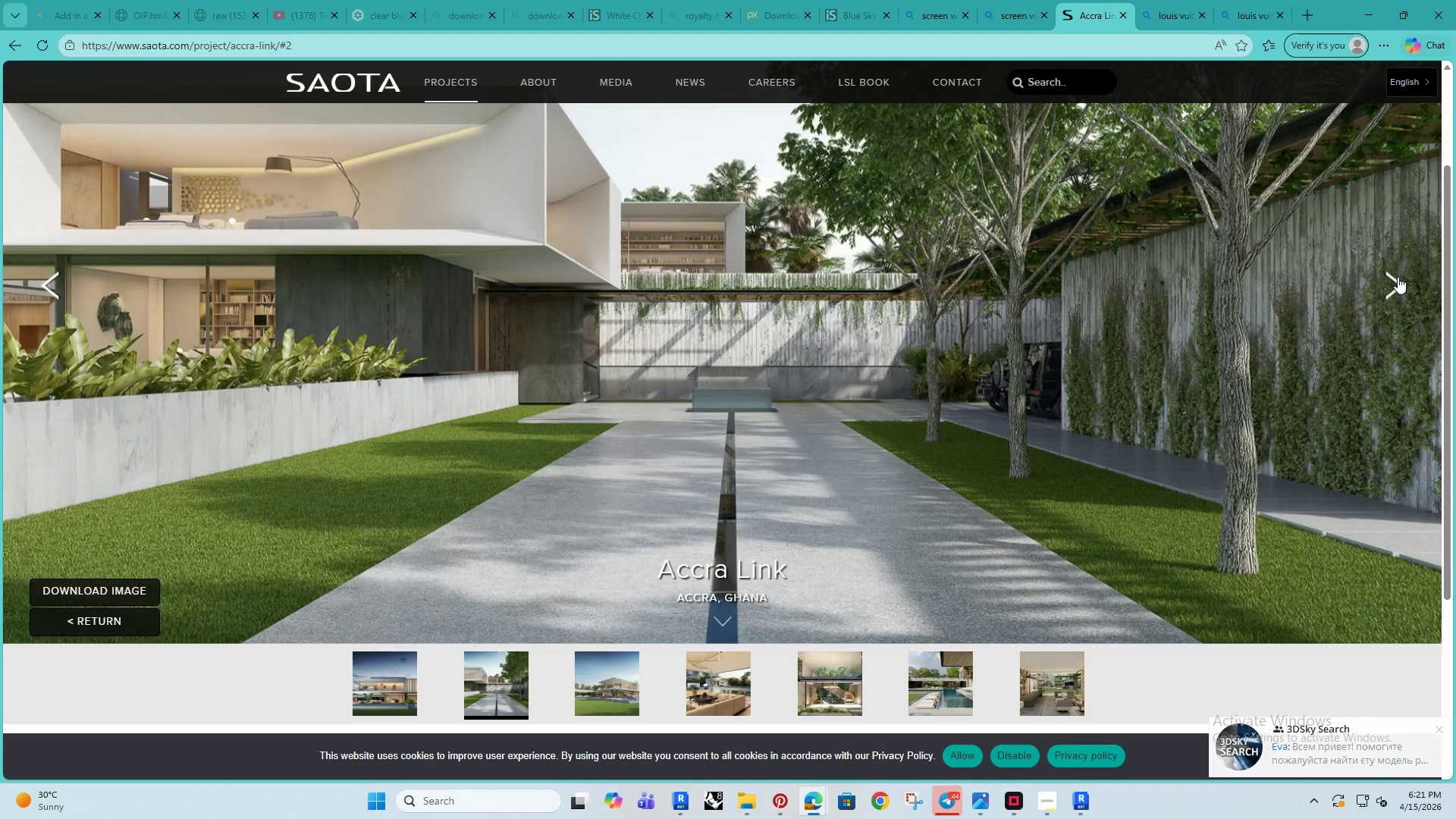 
left_click([1398, 277])
 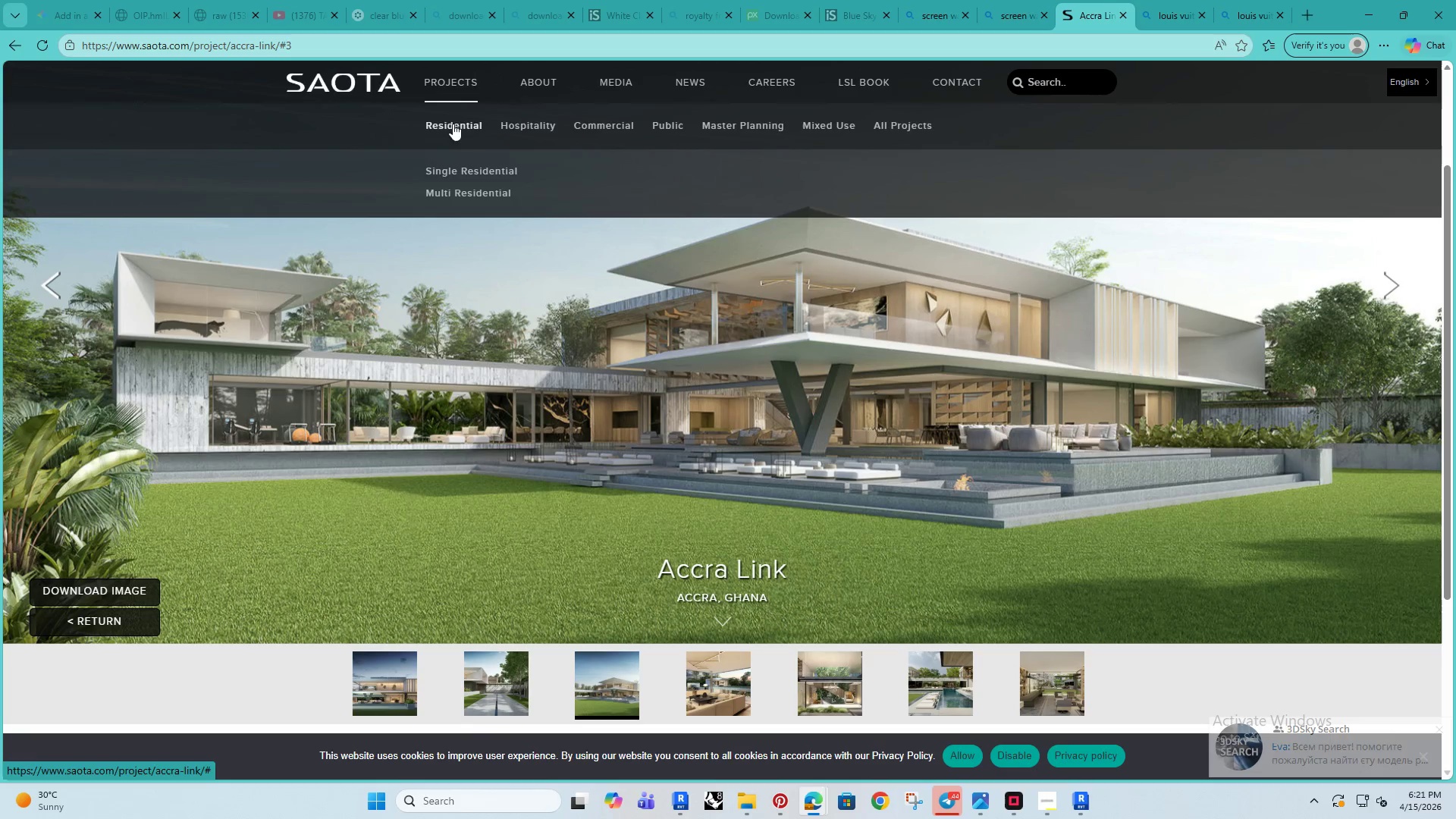 
left_click([451, 165])
 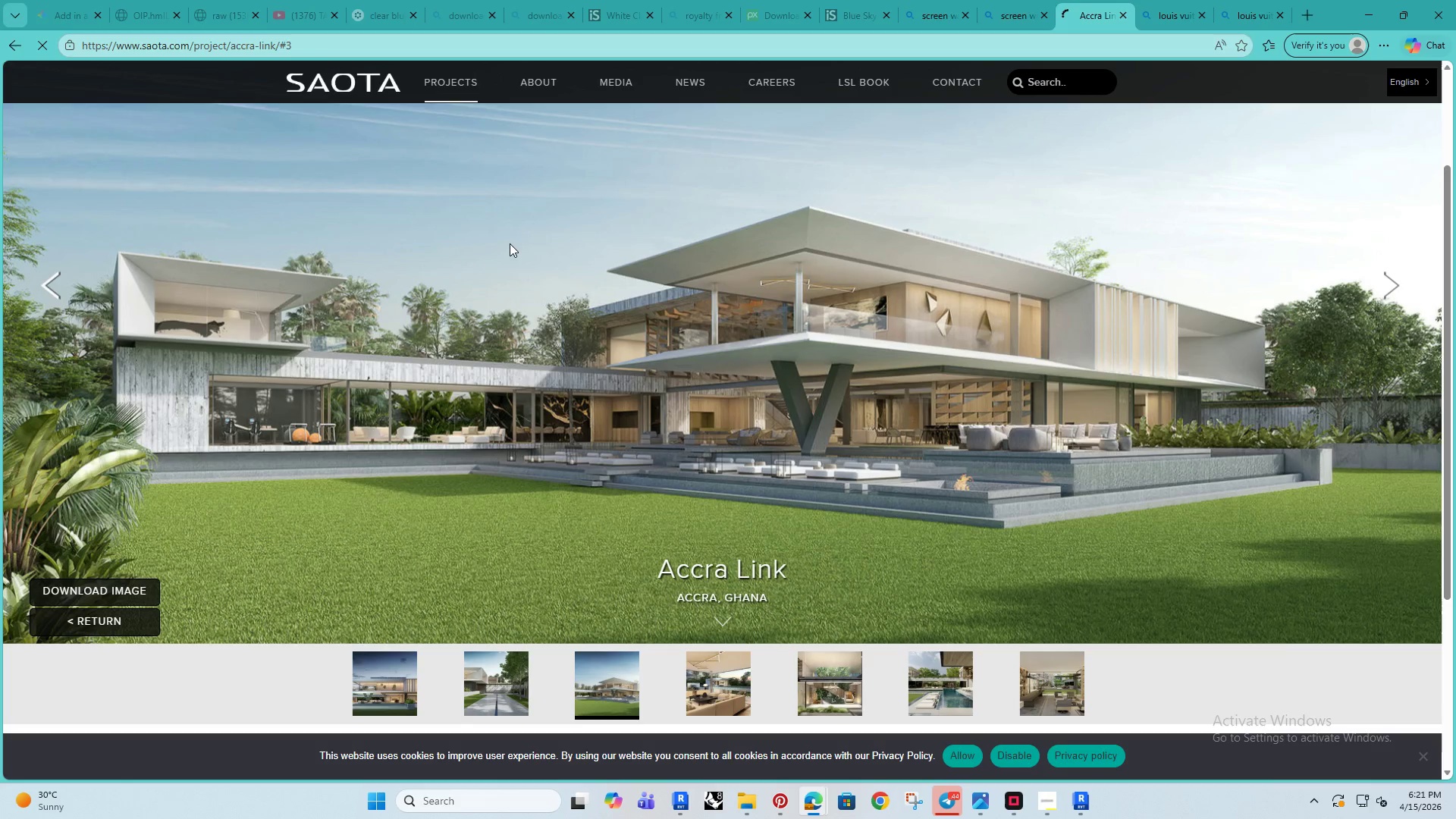 
scroll: coordinate [654, 423], scroll_direction: down, amount: 88.0
 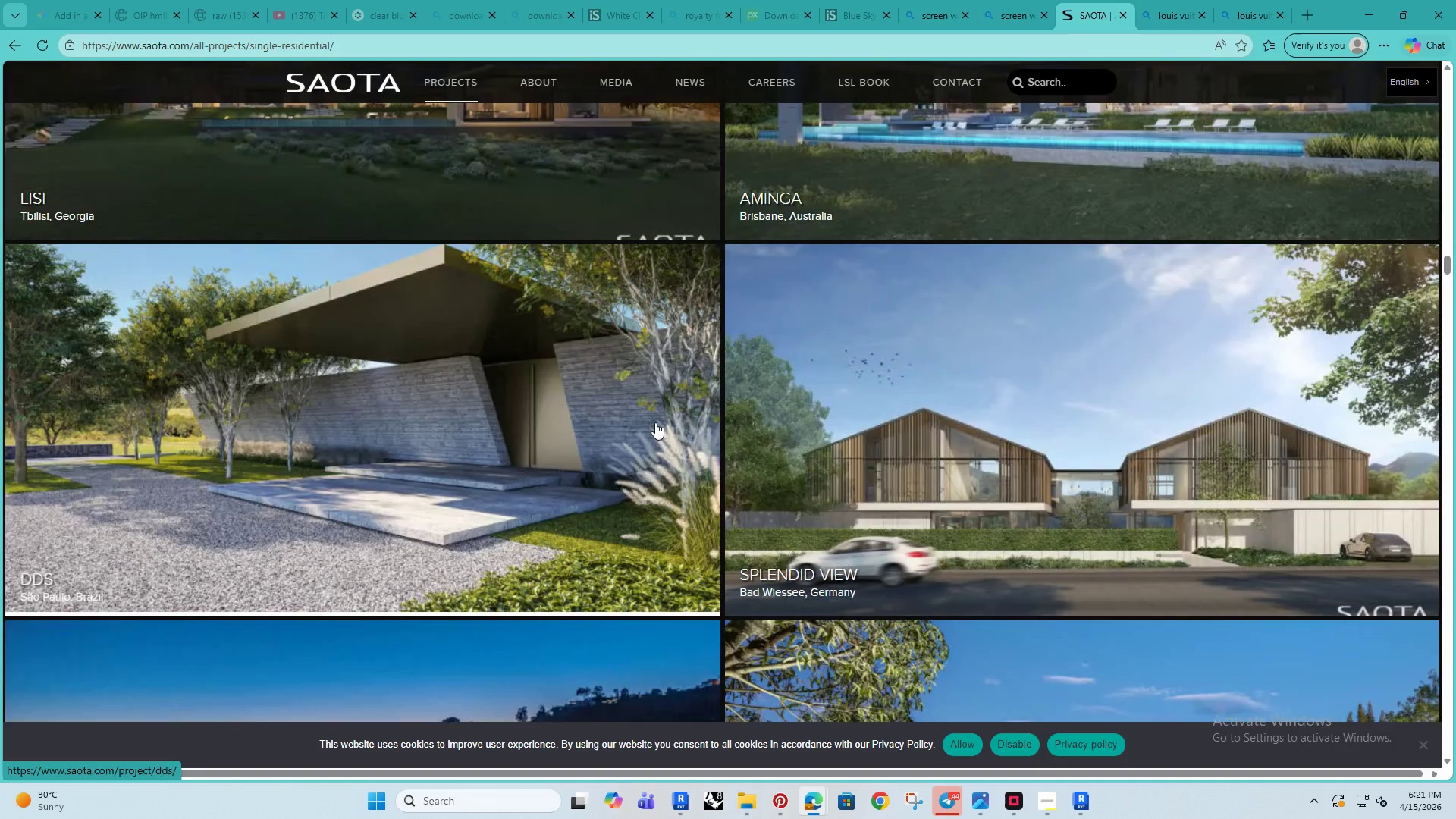 
scroll: coordinate [685, 424], scroll_direction: down, amount: 15.0
 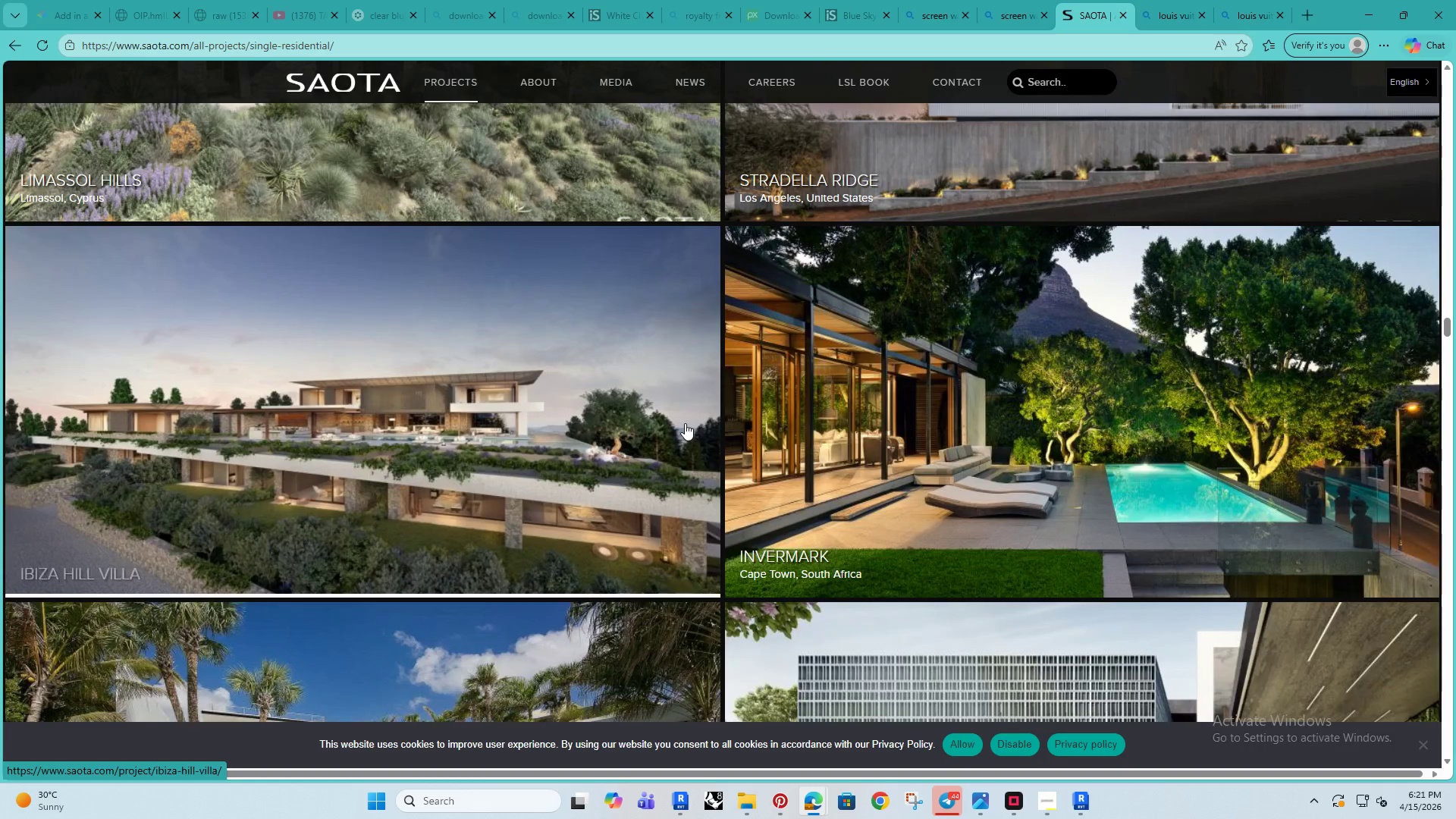 
scroll: coordinate [683, 424], scroll_direction: up, amount: 6.0
 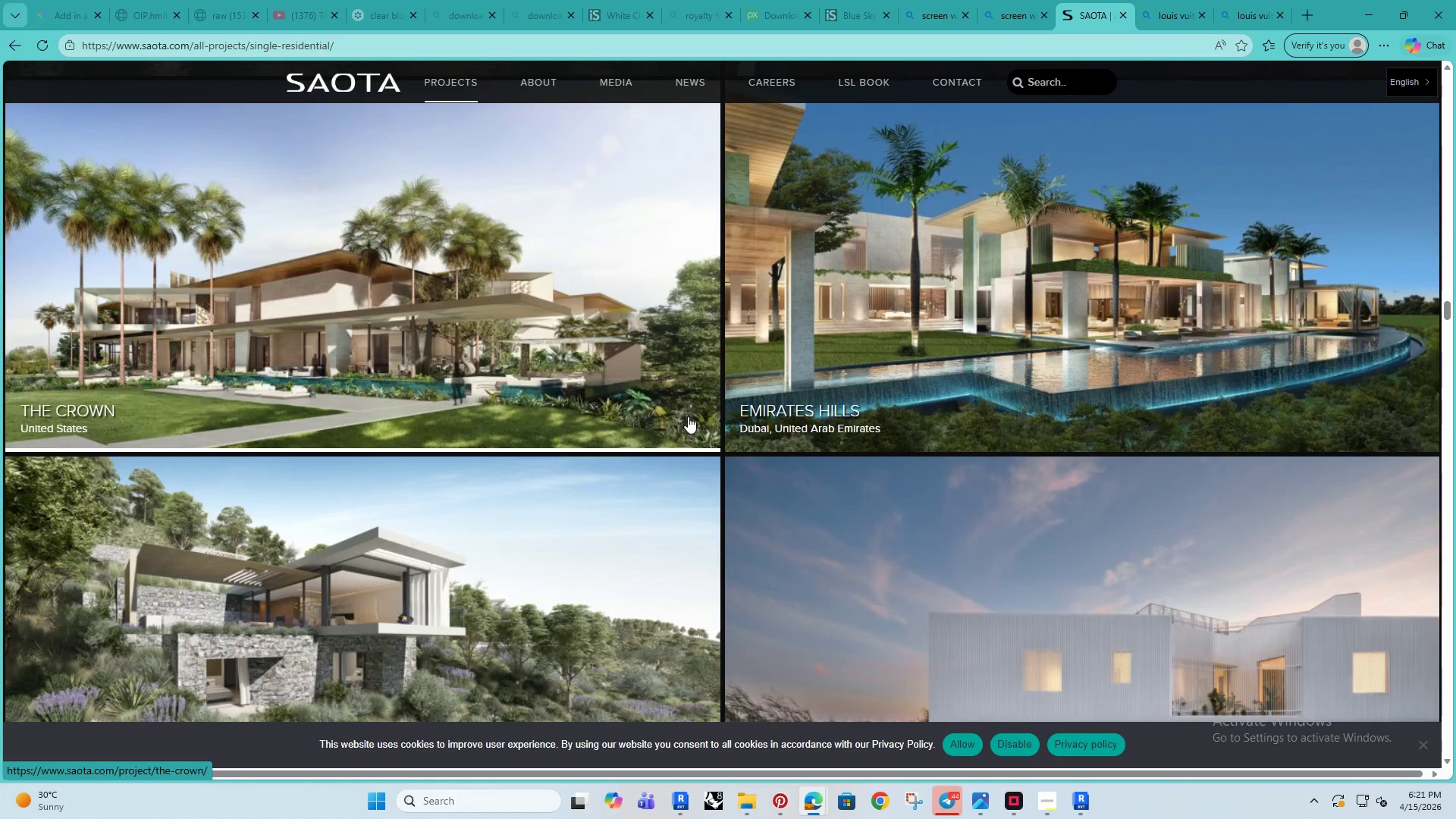 
scroll: coordinate [677, 363], scroll_direction: down, amount: 34.0
 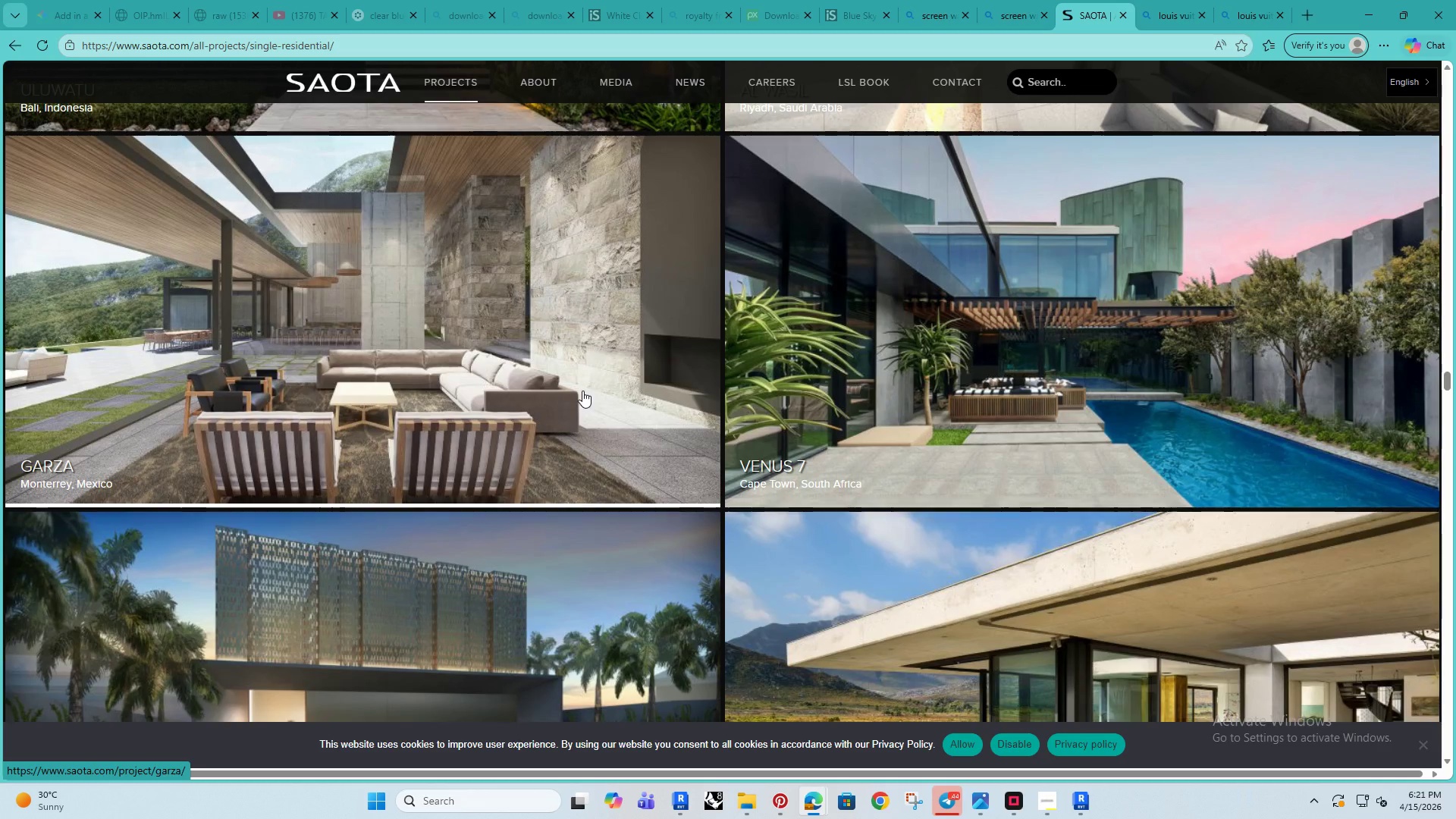 
wait(5.07)
 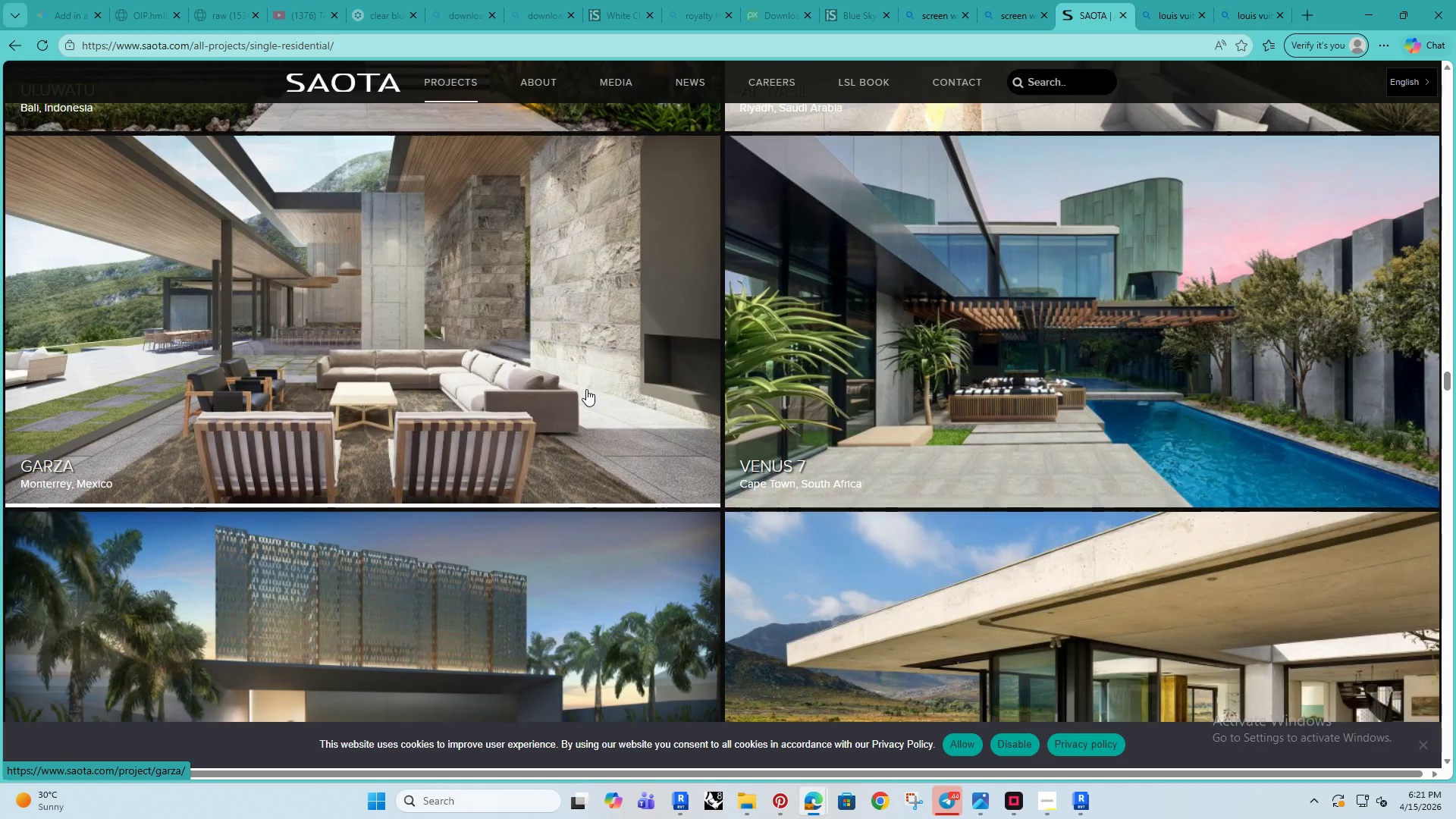 
scroll: coordinate [868, 297], scroll_direction: down, amount: 39.0
 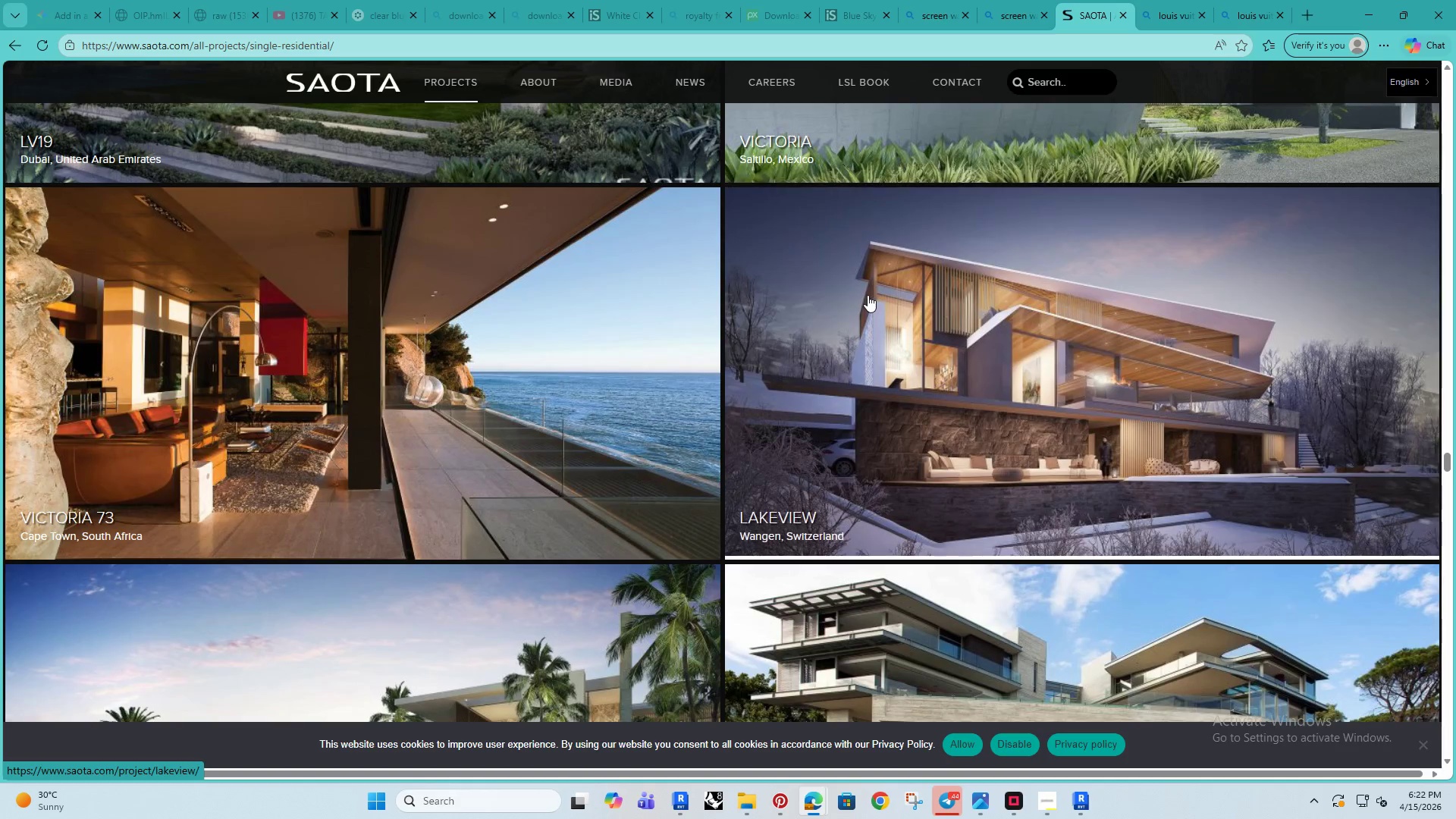 
scroll: coordinate [868, 291], scroll_direction: down, amount: 15.0
 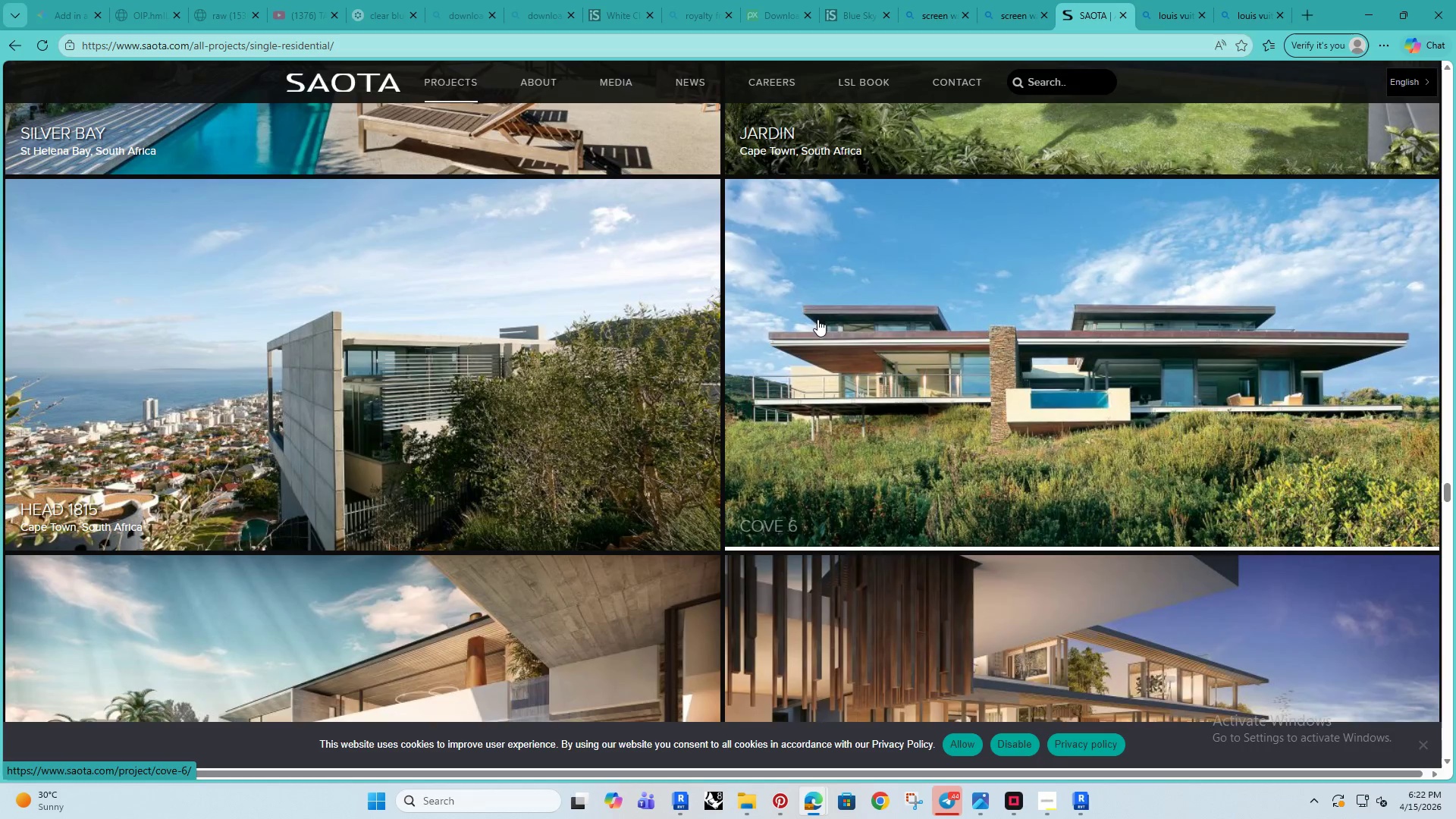 
scroll: coordinate [846, 319], scroll_direction: up, amount: 5.0
 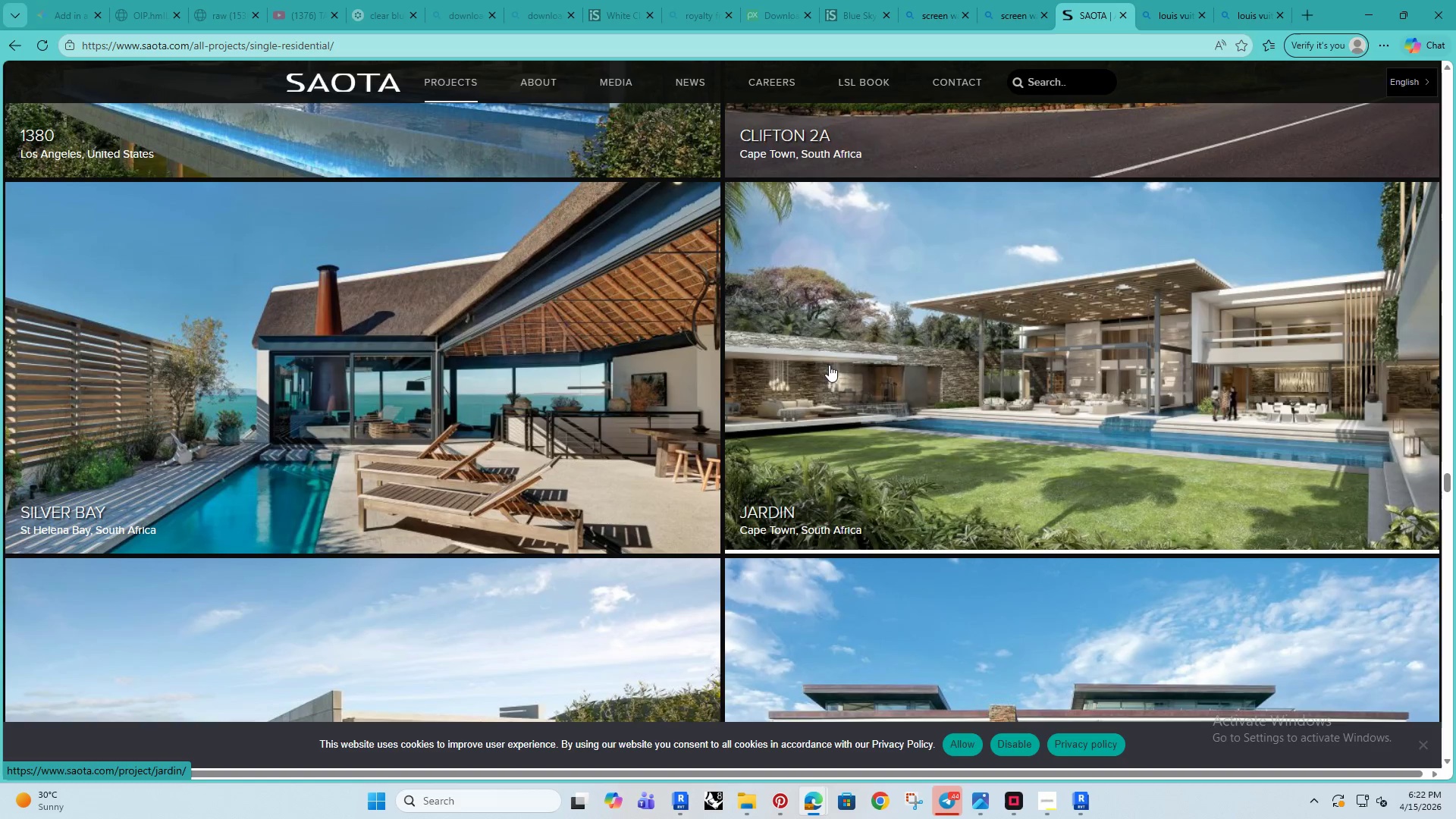 
scroll: coordinate [589, 337], scroll_direction: down, amount: 28.0
 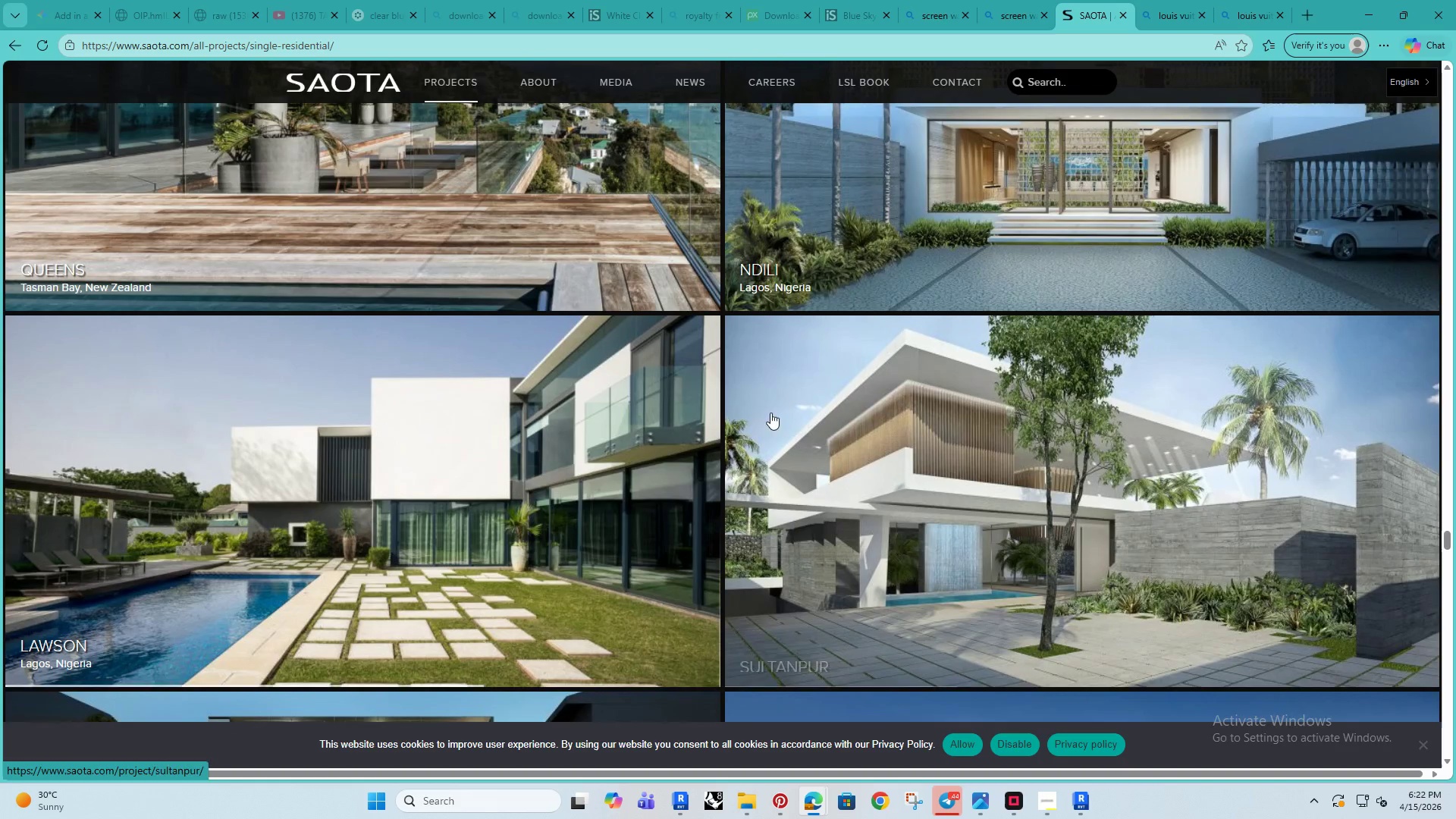 
scroll: coordinate [793, 366], scroll_direction: down, amount: 28.0
 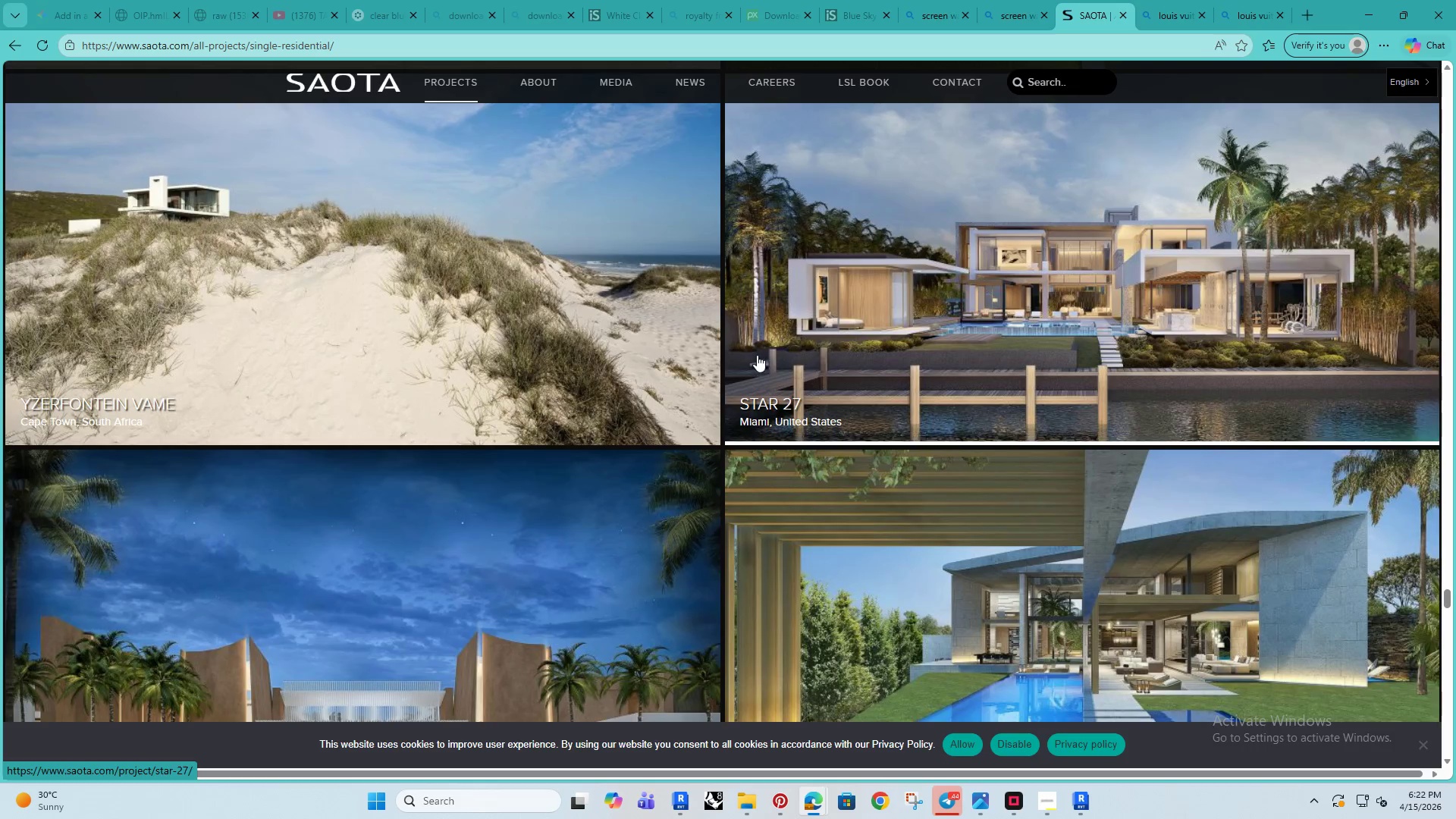 
wait(6.83)
 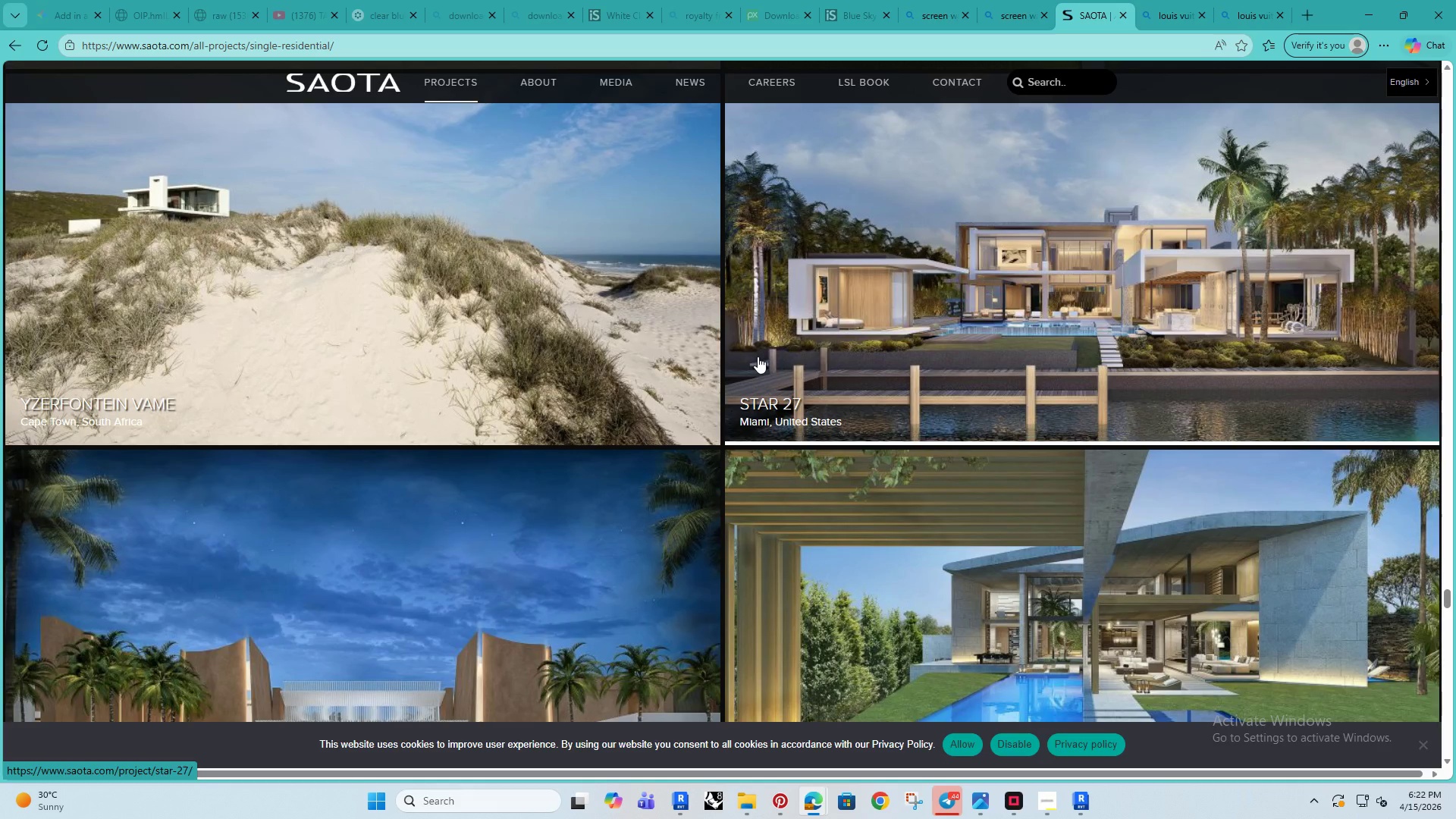 
mouse_move([1074, 792])
 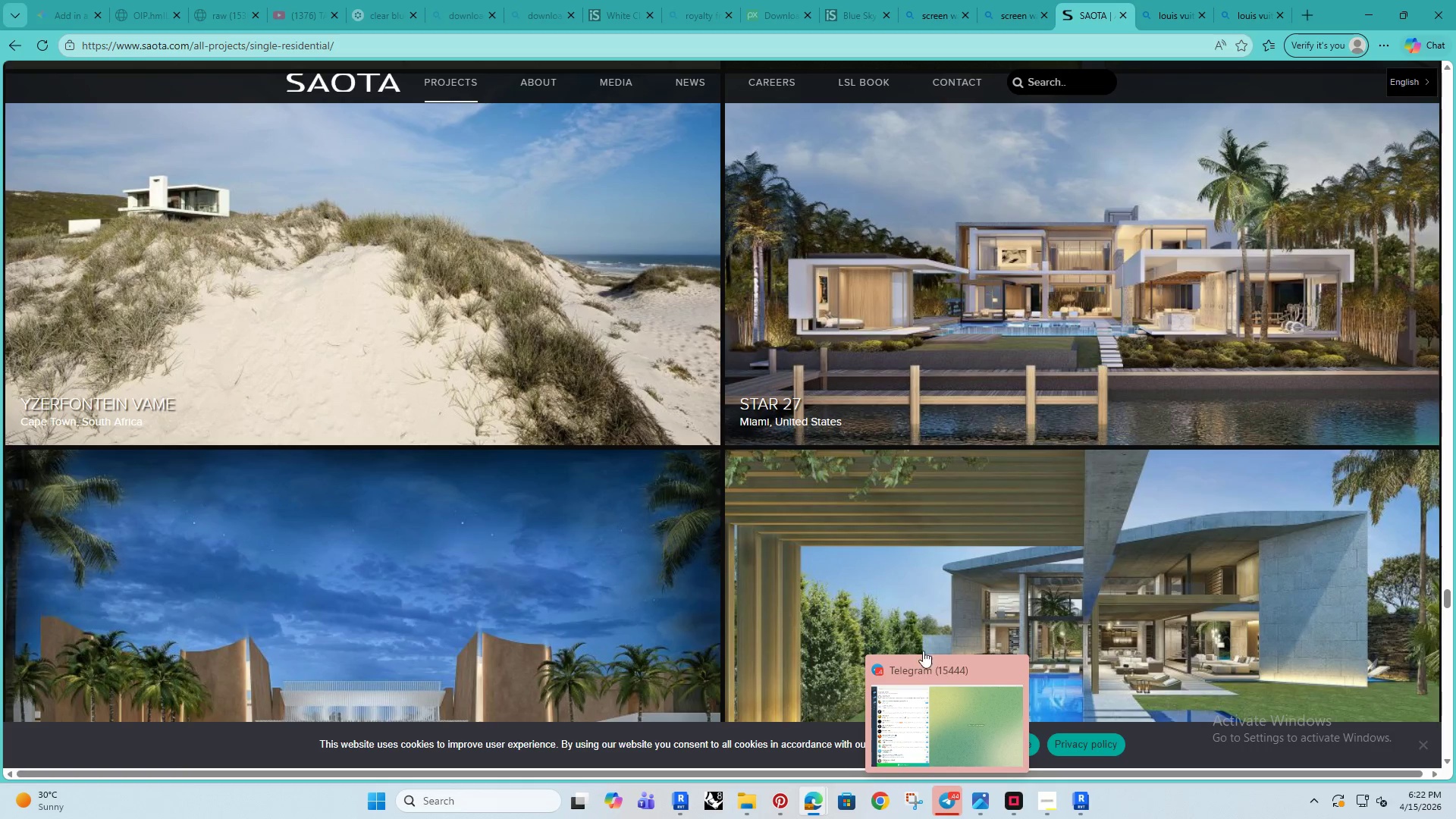 
left_click([1079, 789])
 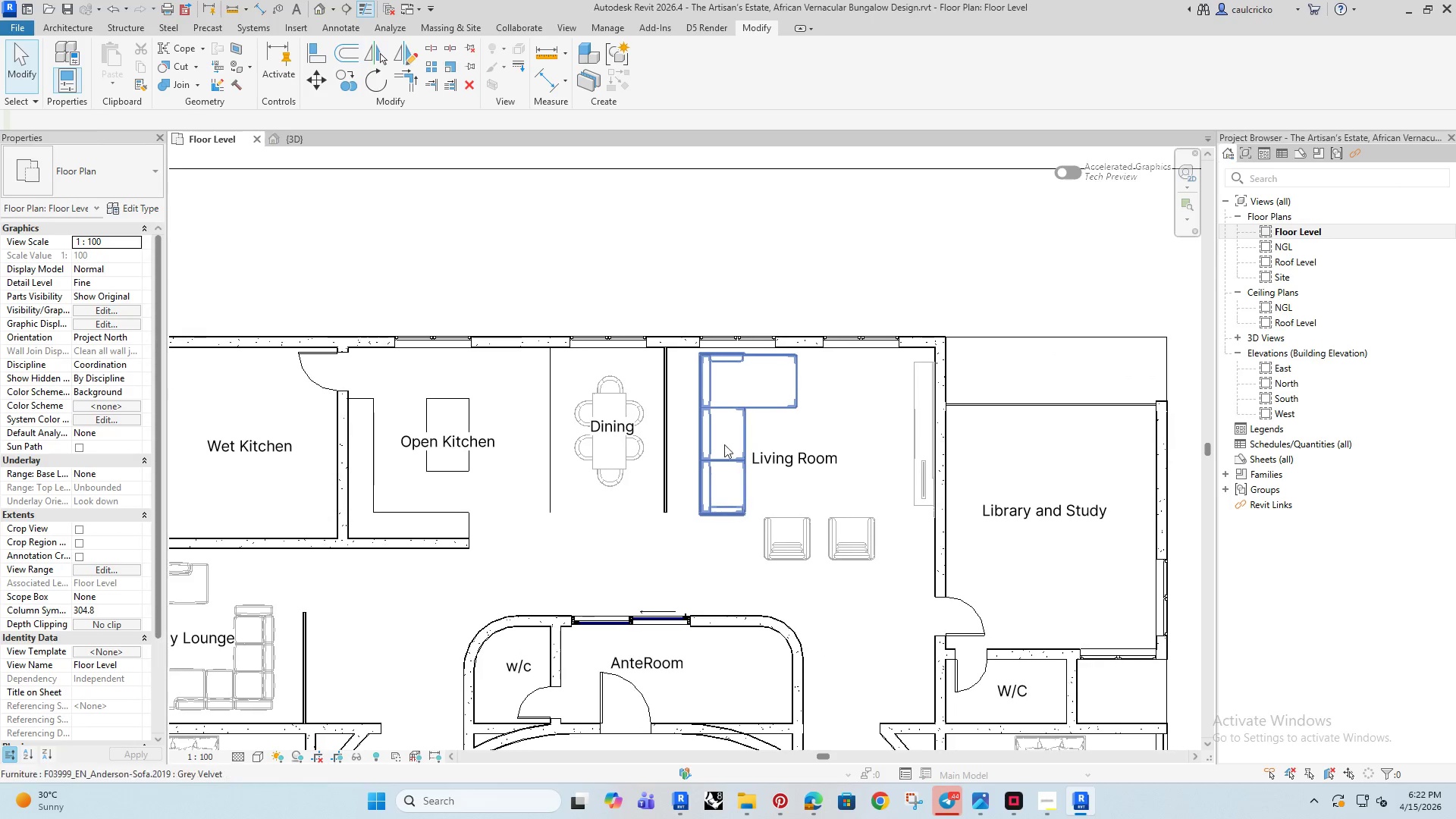 
hold_key(key=ControlRight, duration=0.69)
 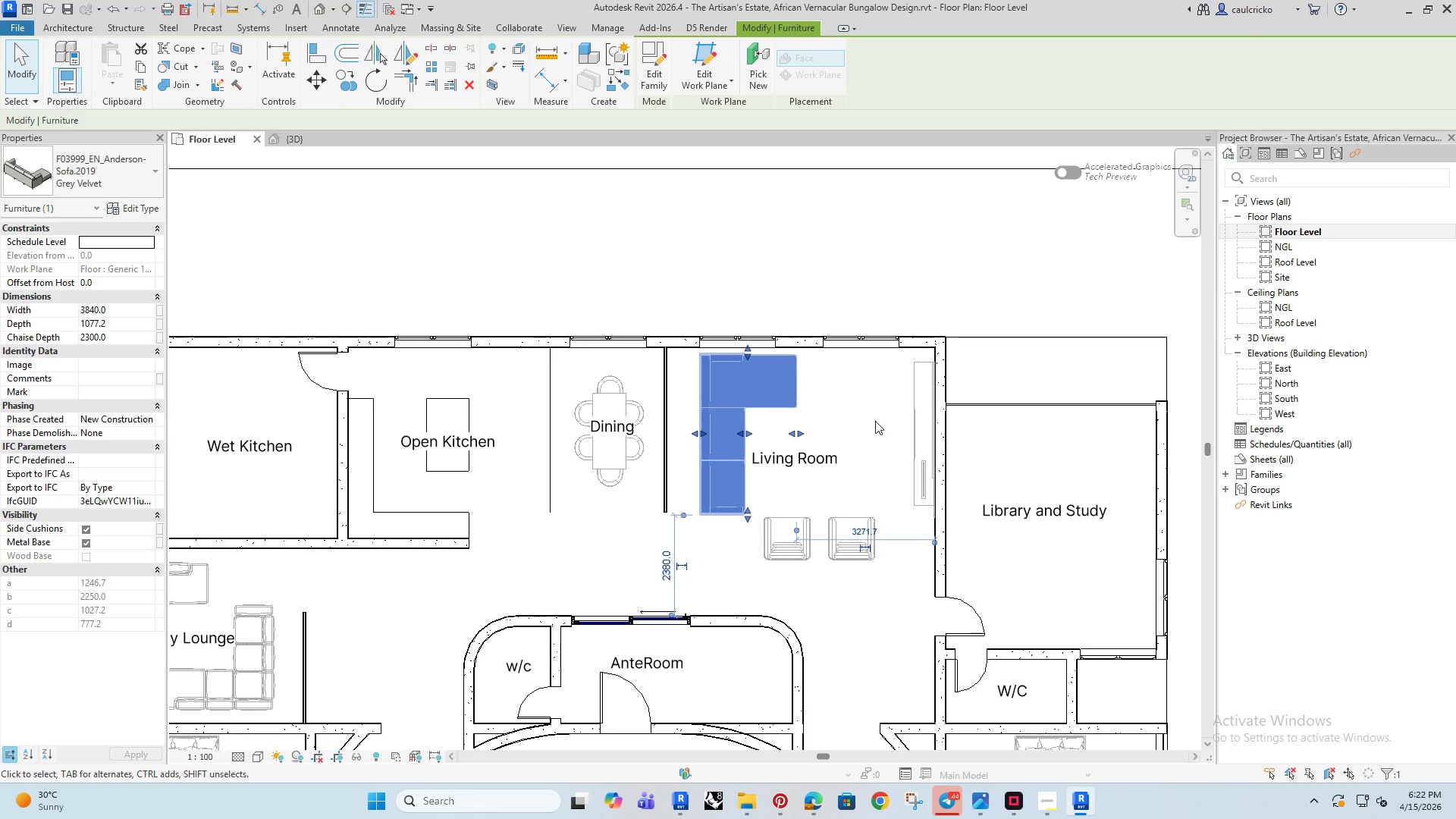 
scroll: coordinate [868, 449], scroll_direction: down, amount: 3.0
 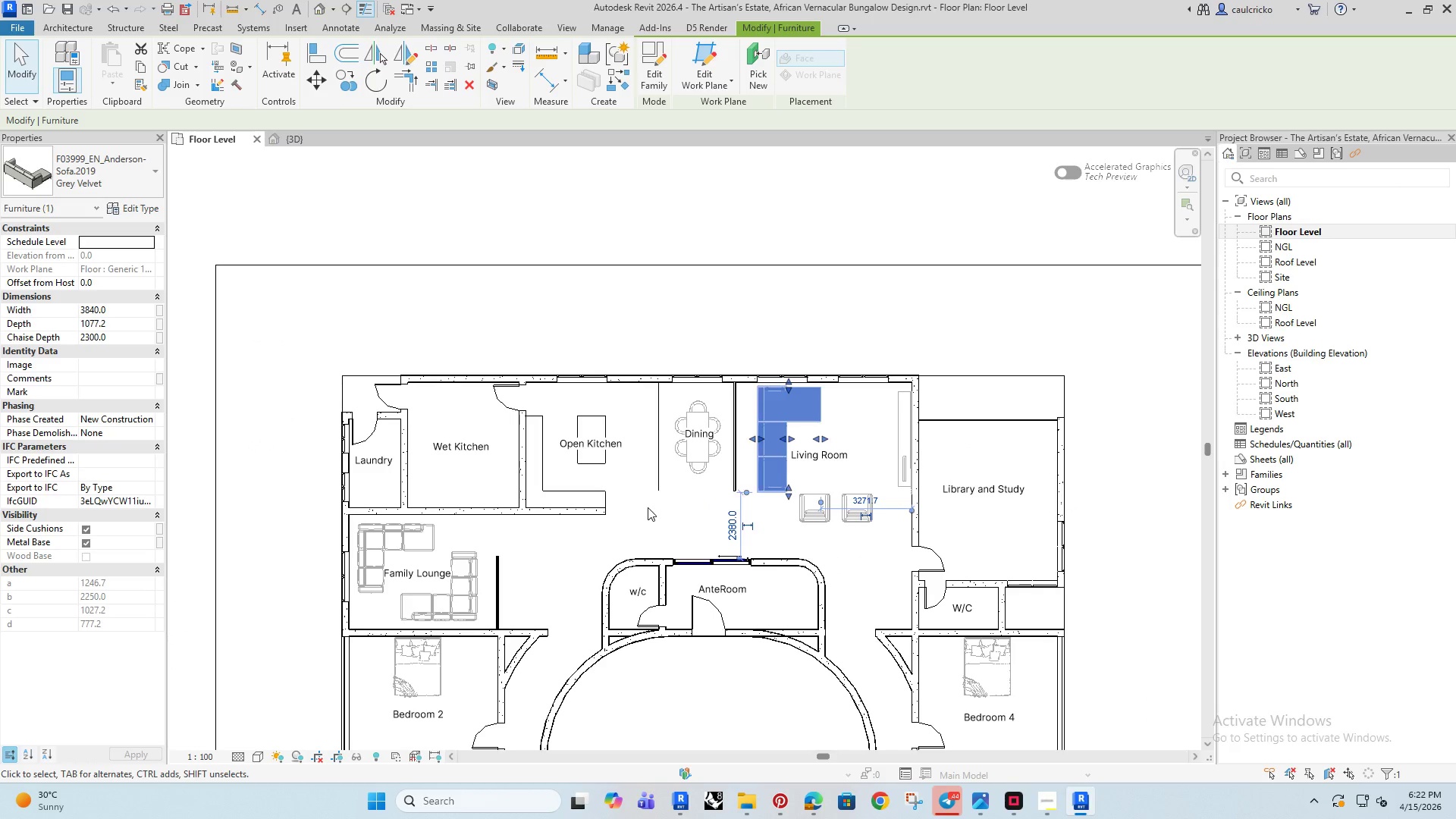 
left_click([648, 513])
 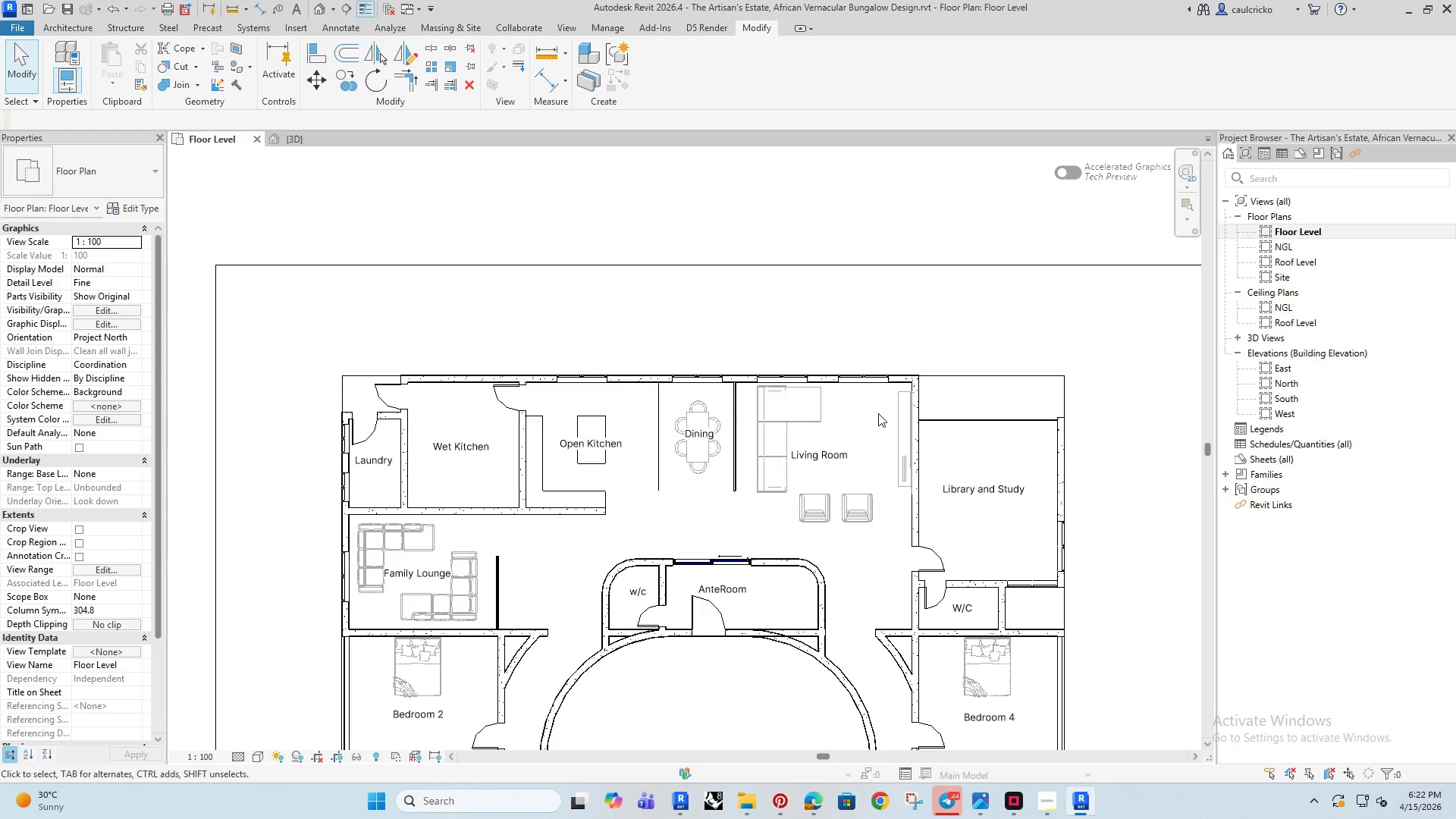 
scroll: coordinate [878, 413], scroll_direction: up, amount: 2.0
 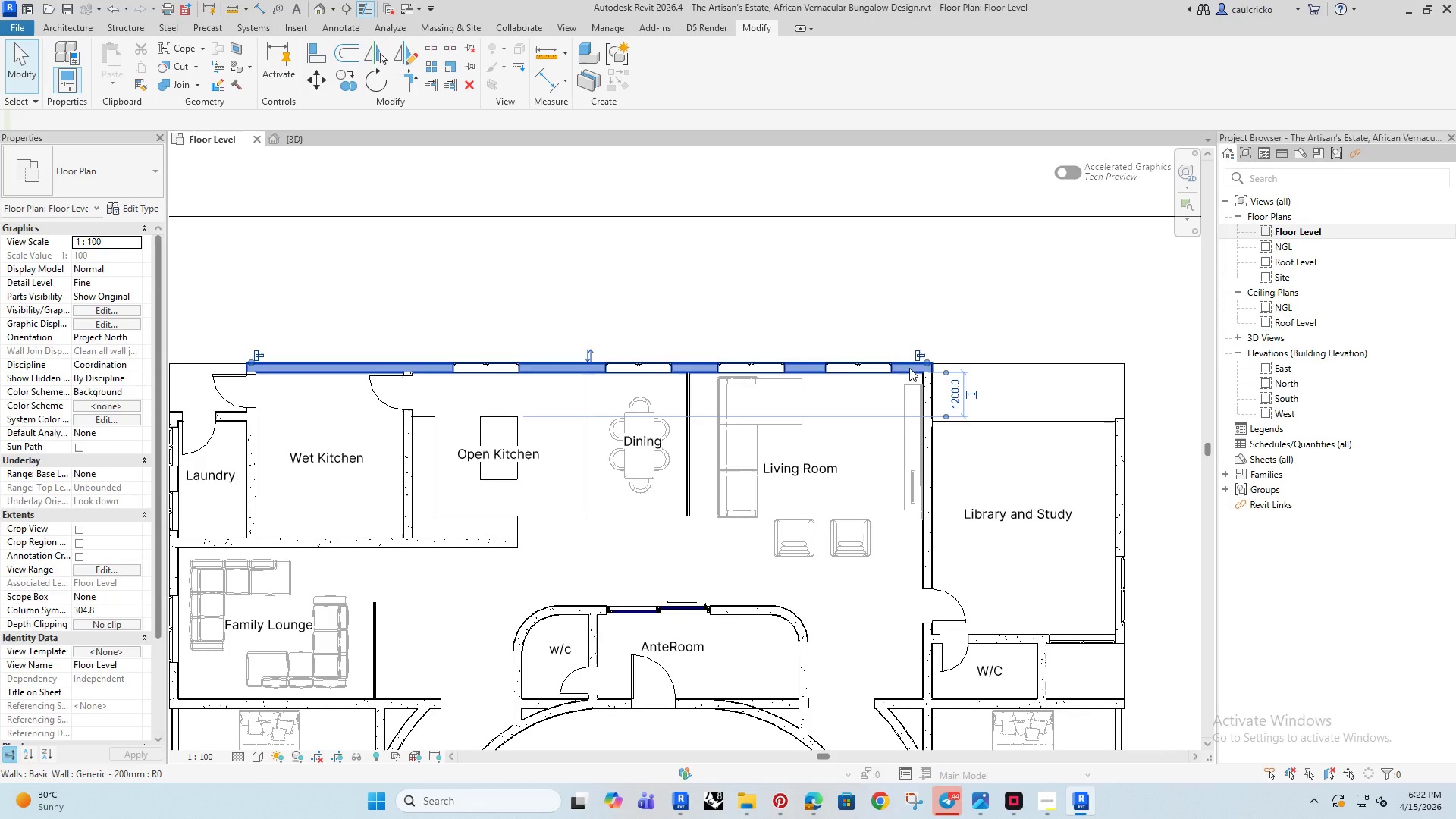 
left_click([909, 368])
 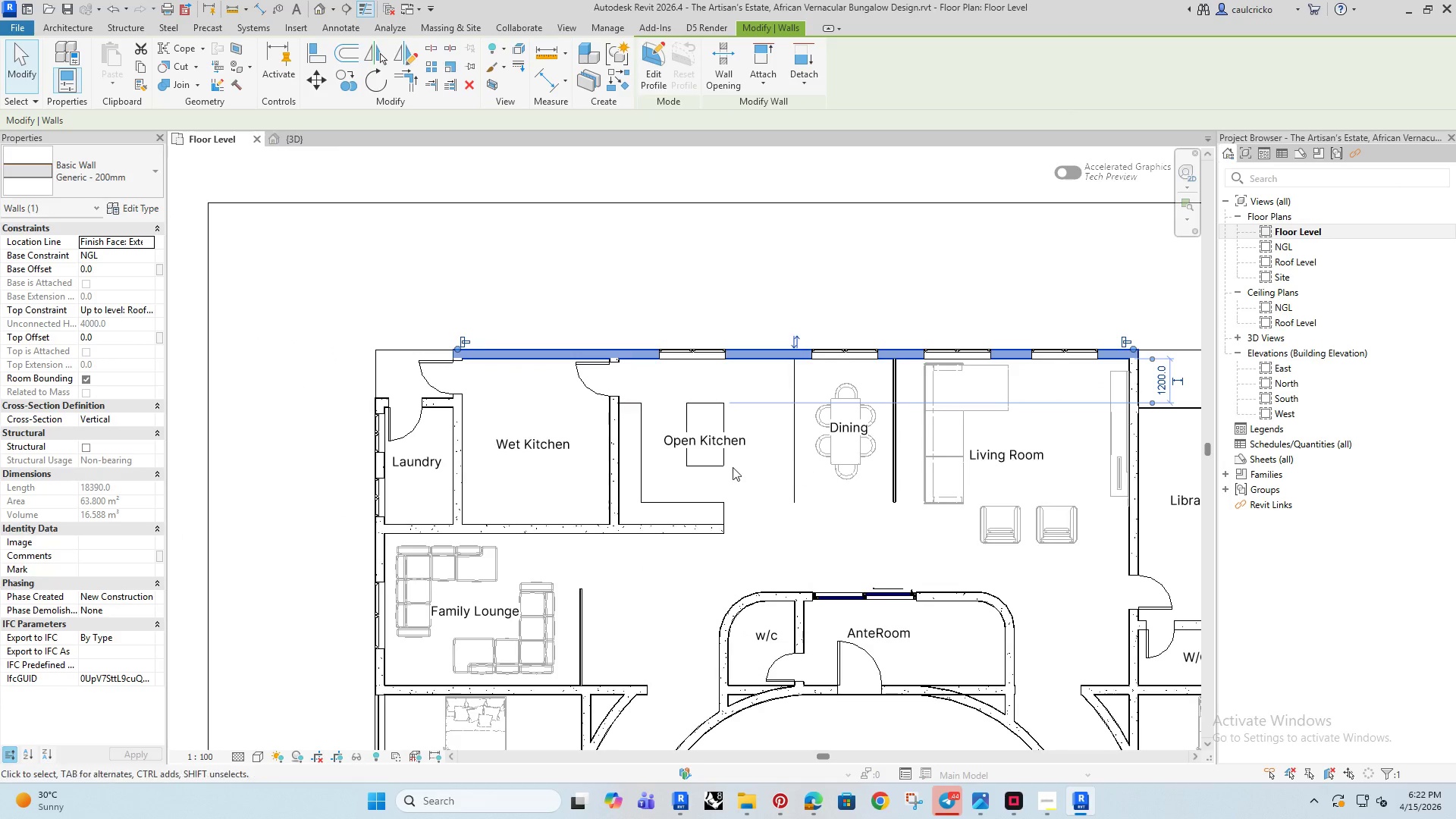 
scroll: coordinate [508, 441], scroll_direction: up, amount: 3.0
 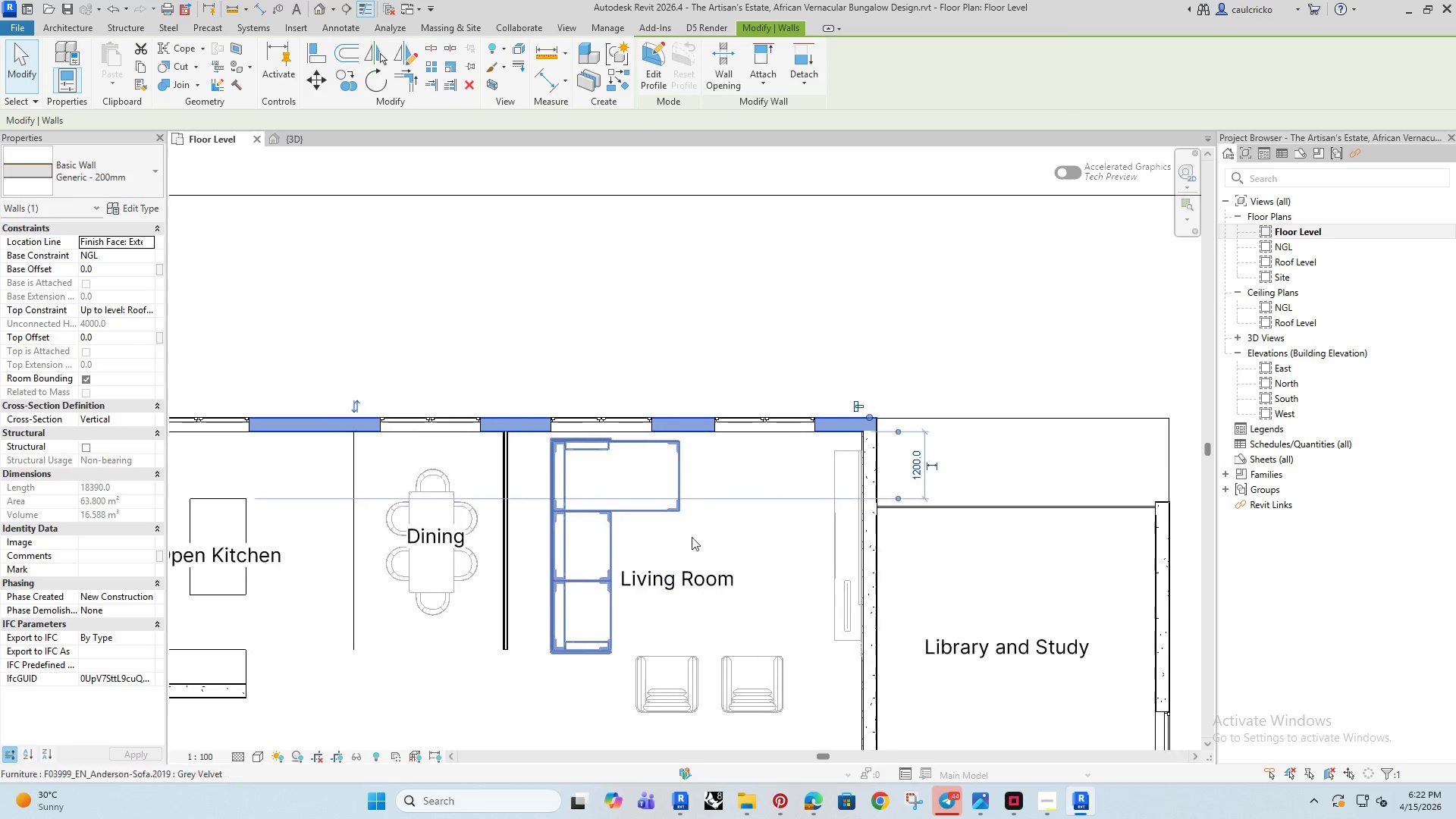 
key(ArrowUp)
 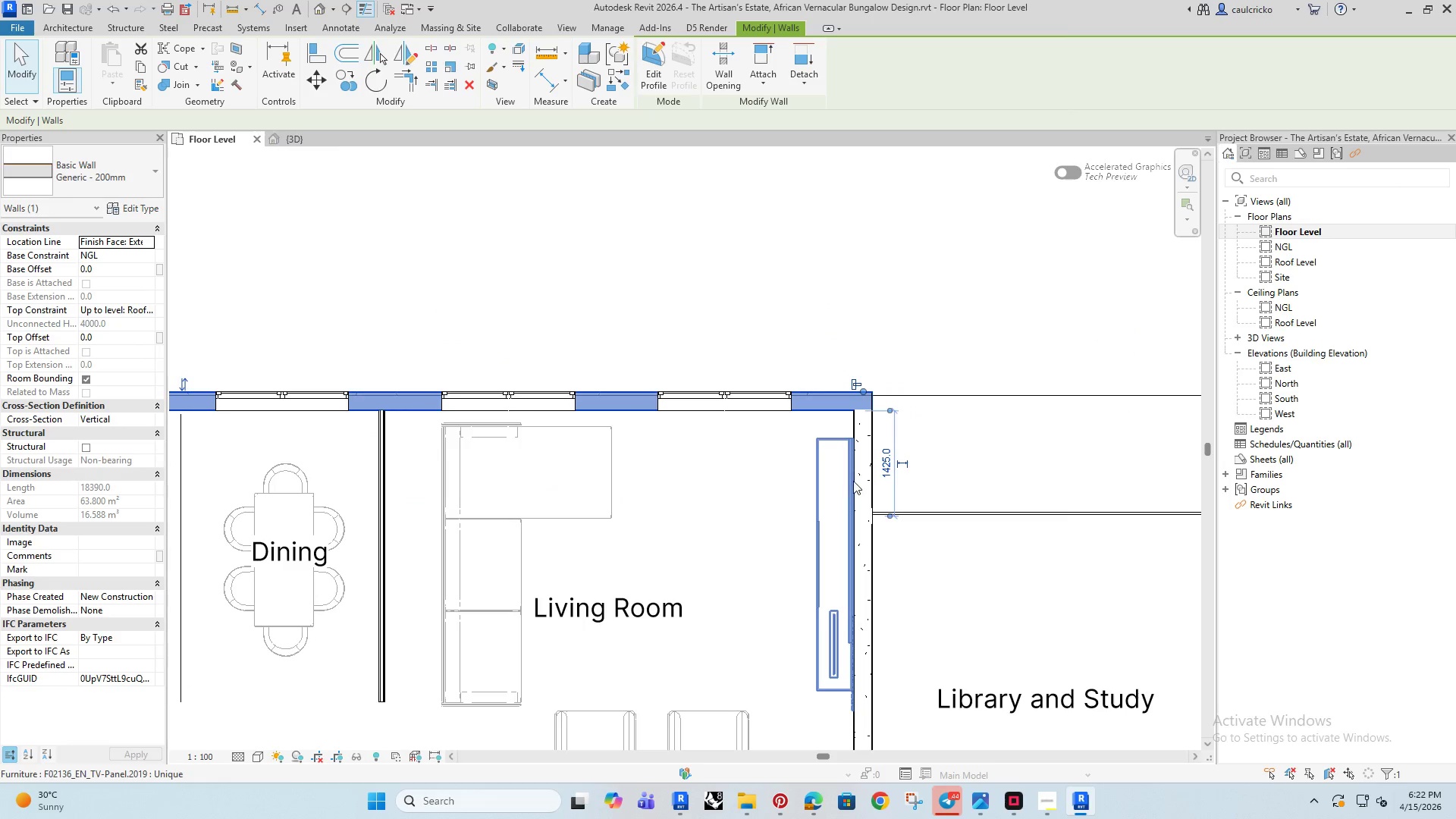 
scroll: coordinate [887, 485], scroll_direction: up, amount: 2.0
 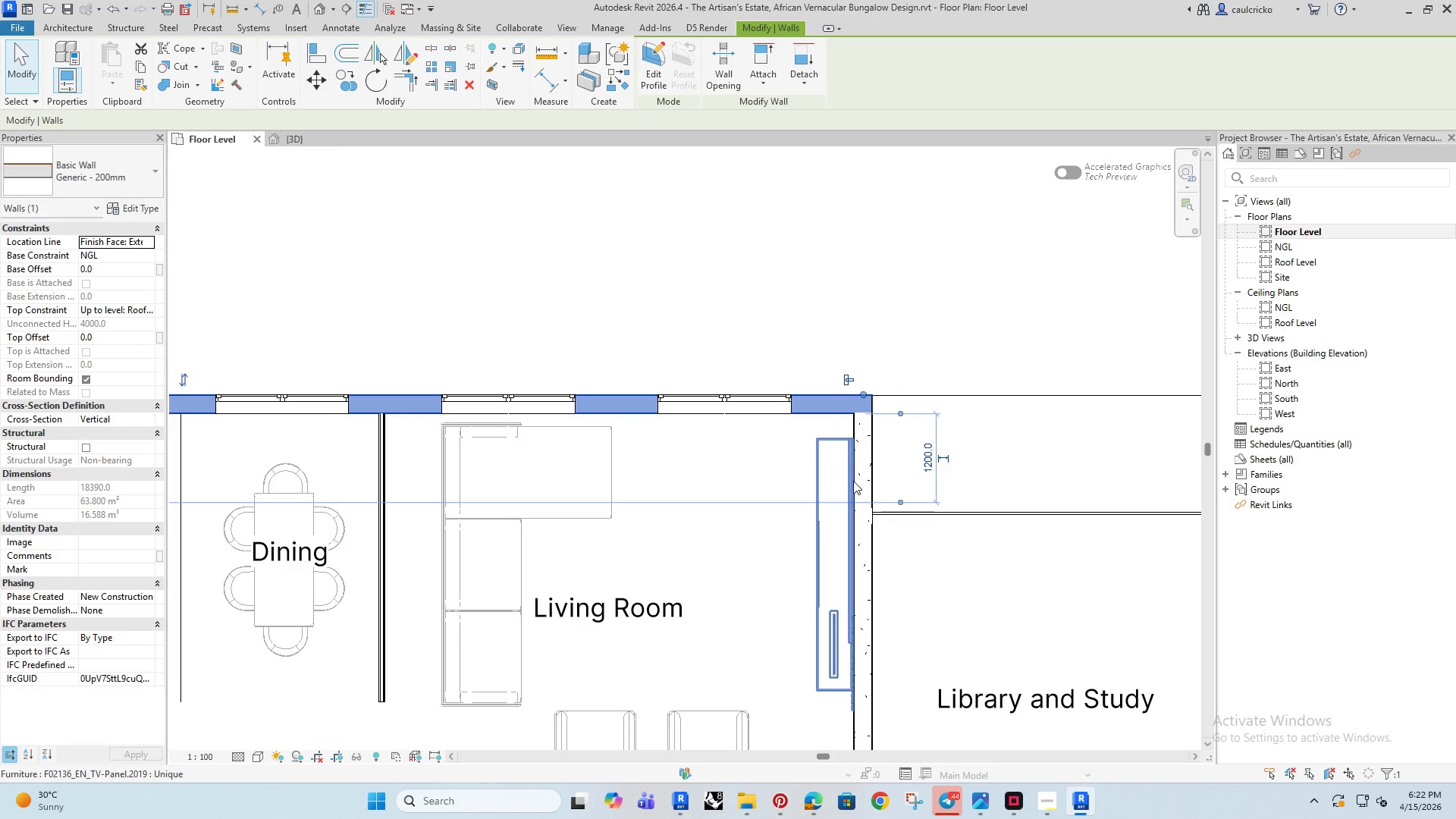 
key(ArrowUp)
 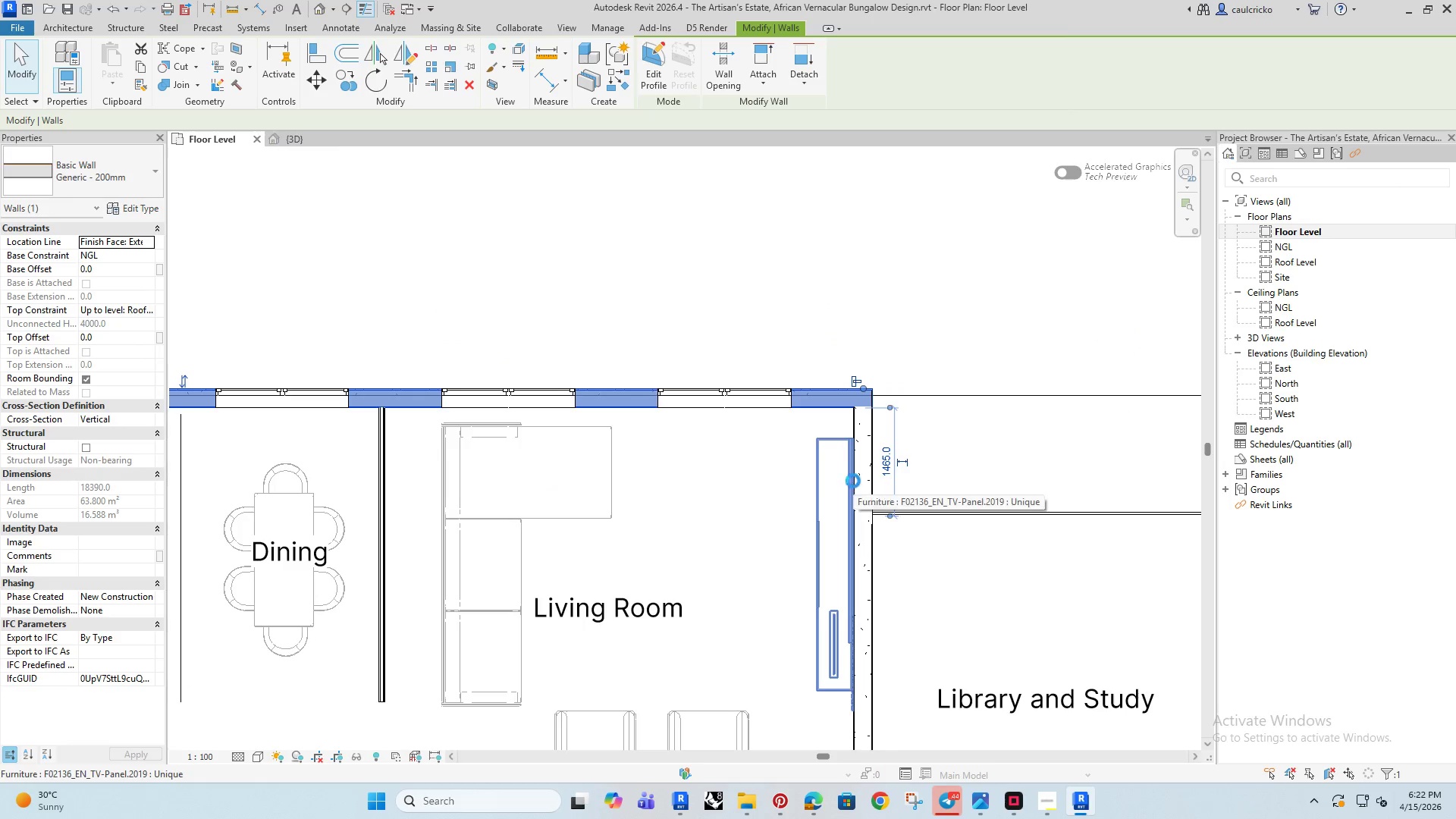 
key(ArrowUp)
 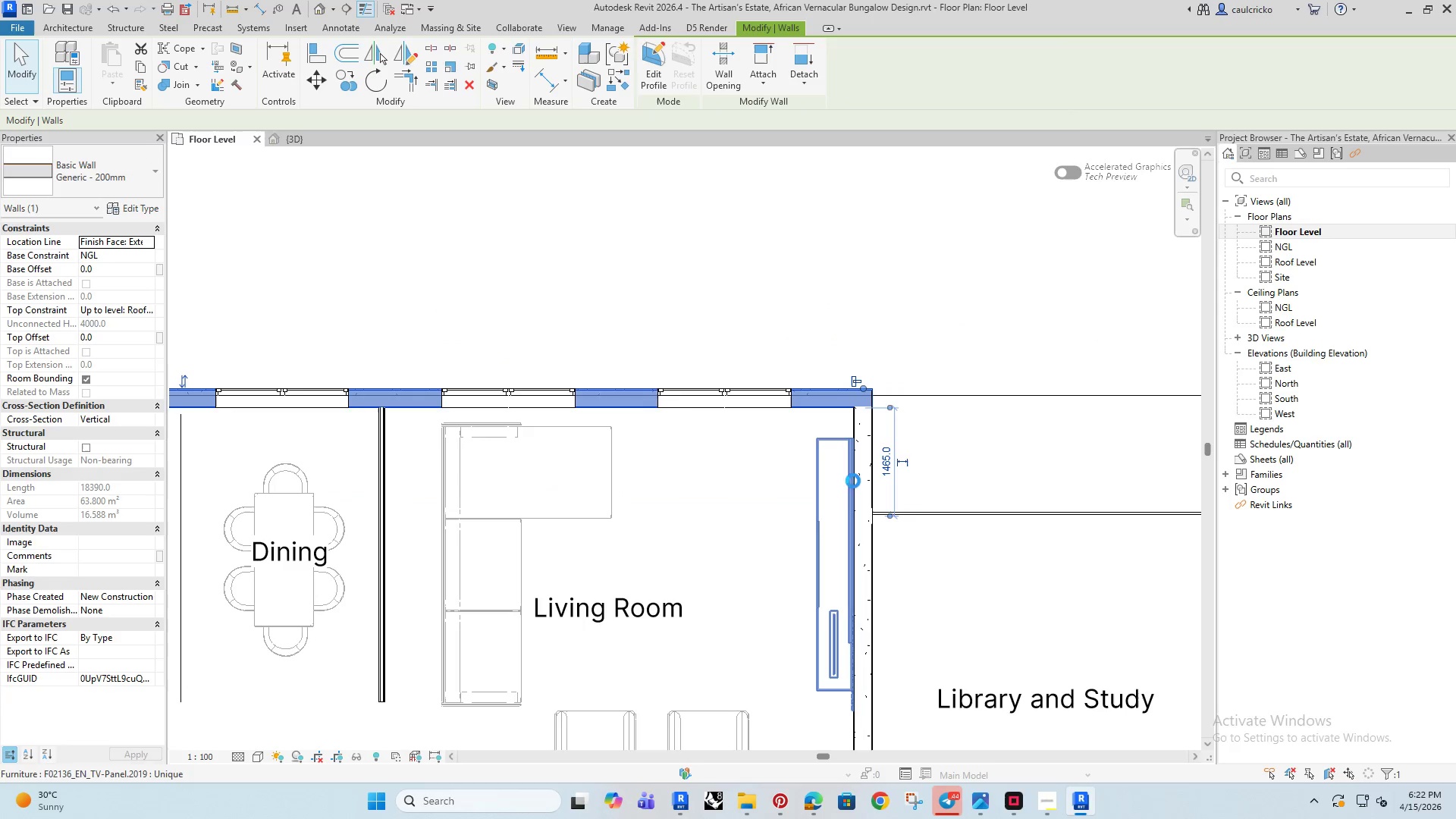 
key(ArrowUp)
 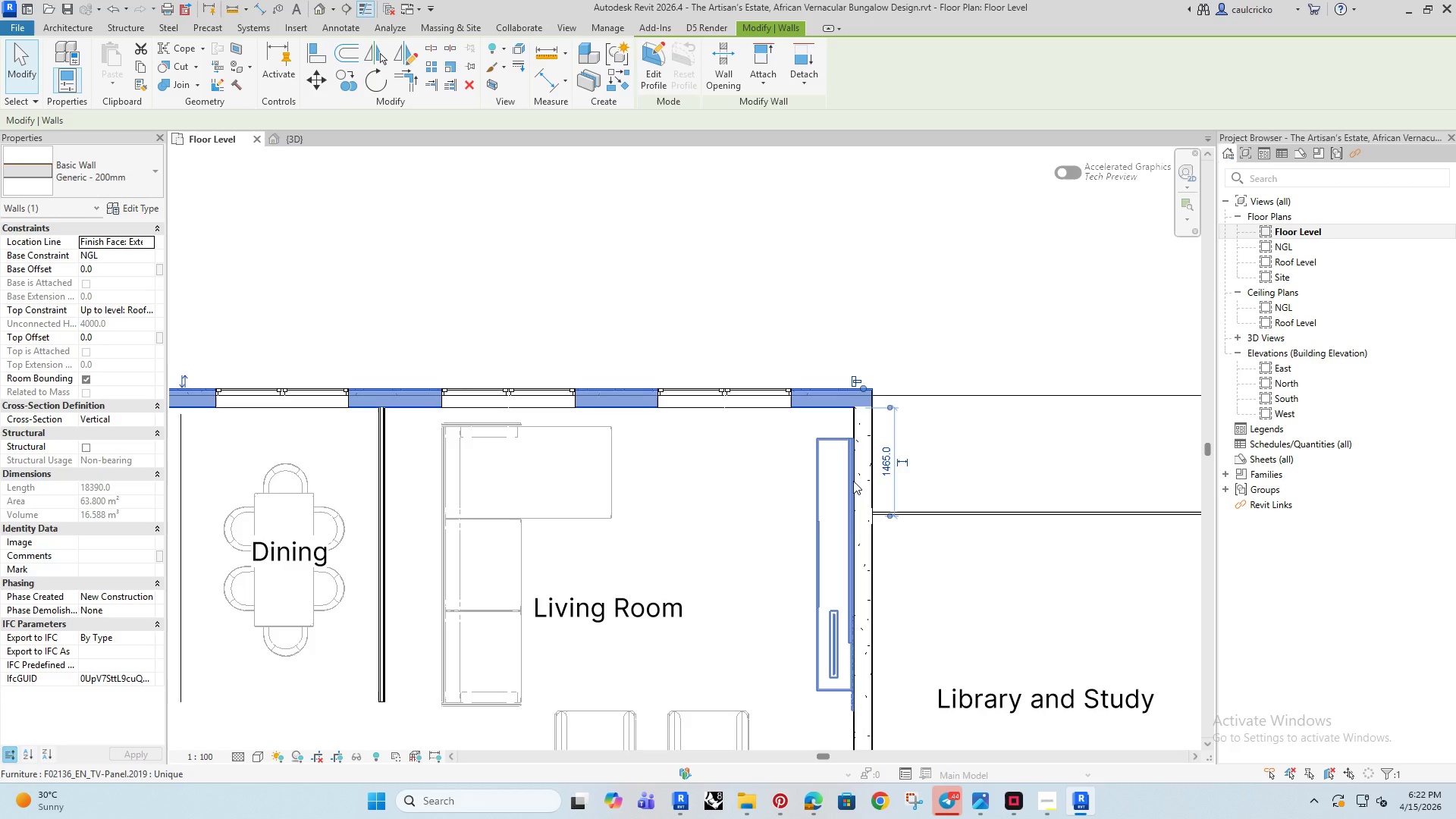 
key(ArrowUp)
 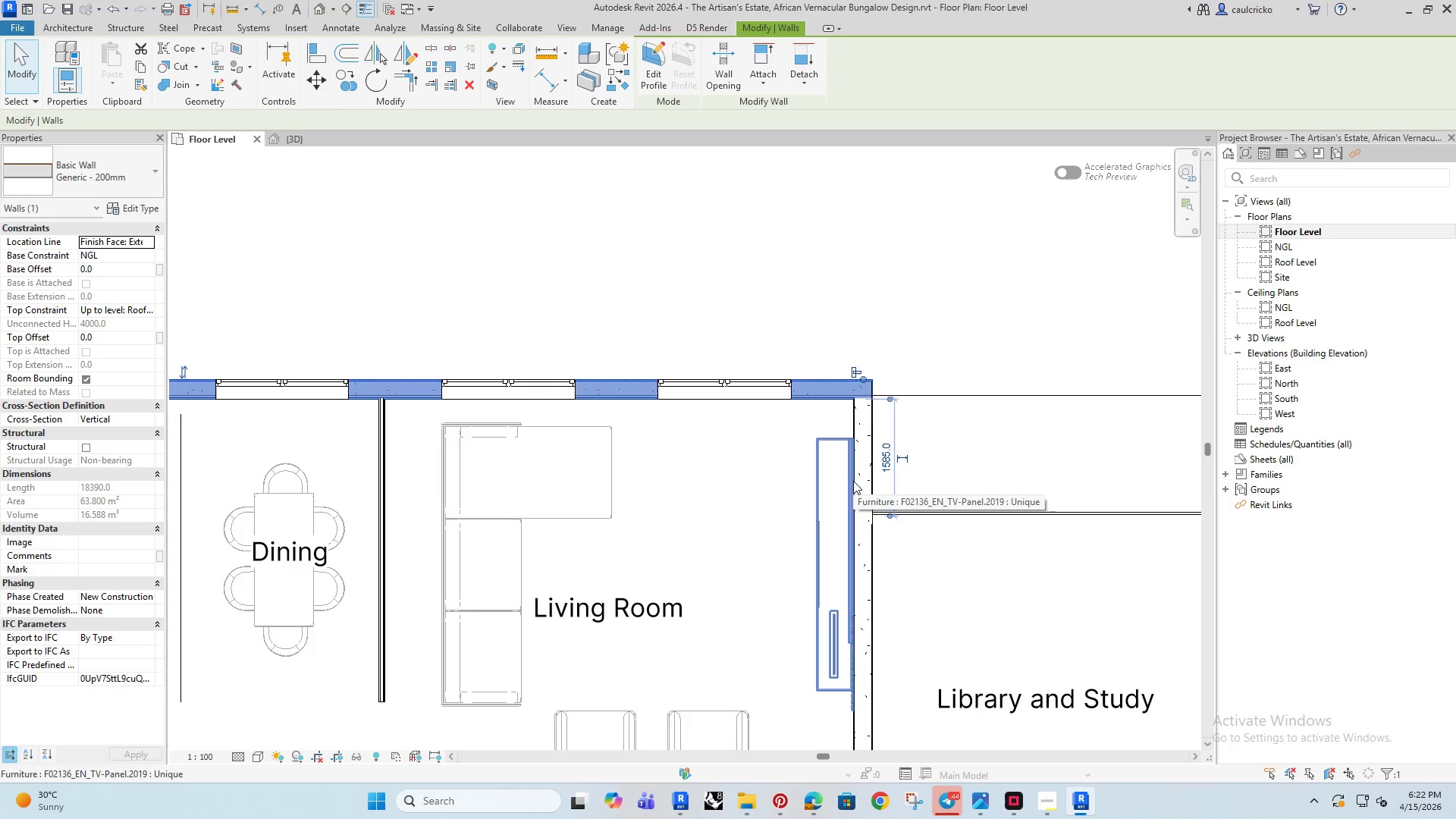 
key(ArrowUp)
 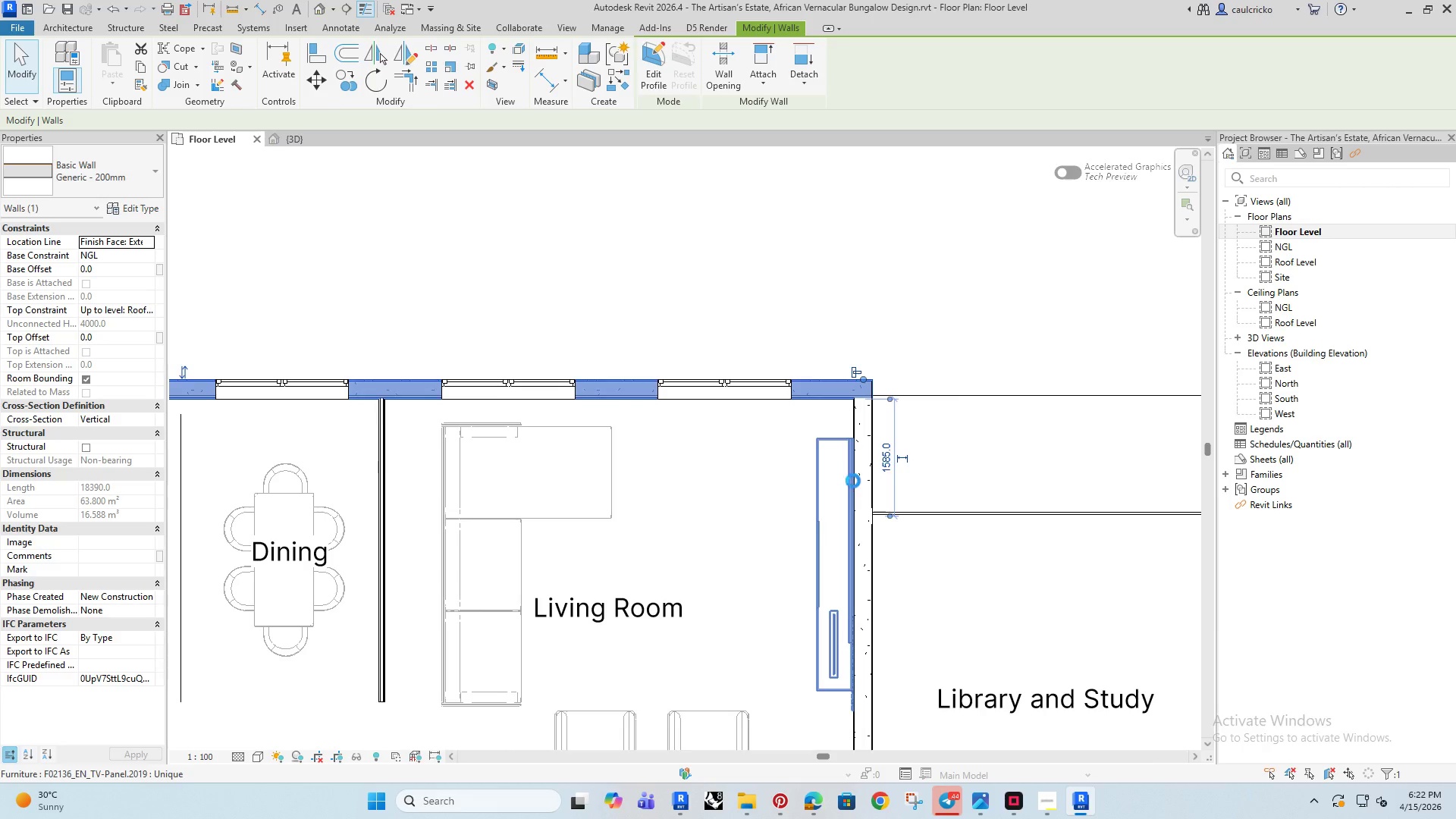 
key(ArrowUp)
 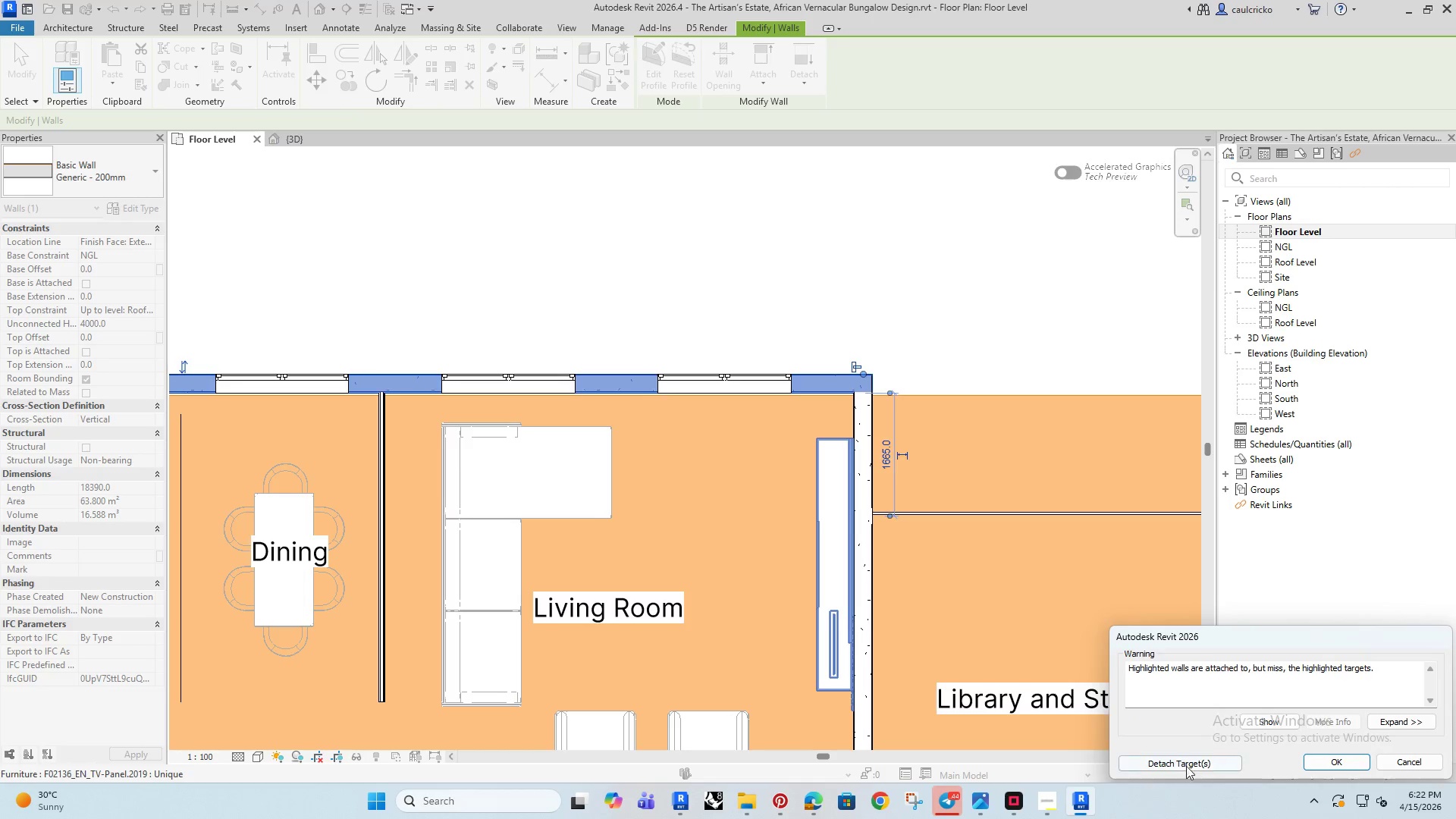 
left_click([1204, 763])
 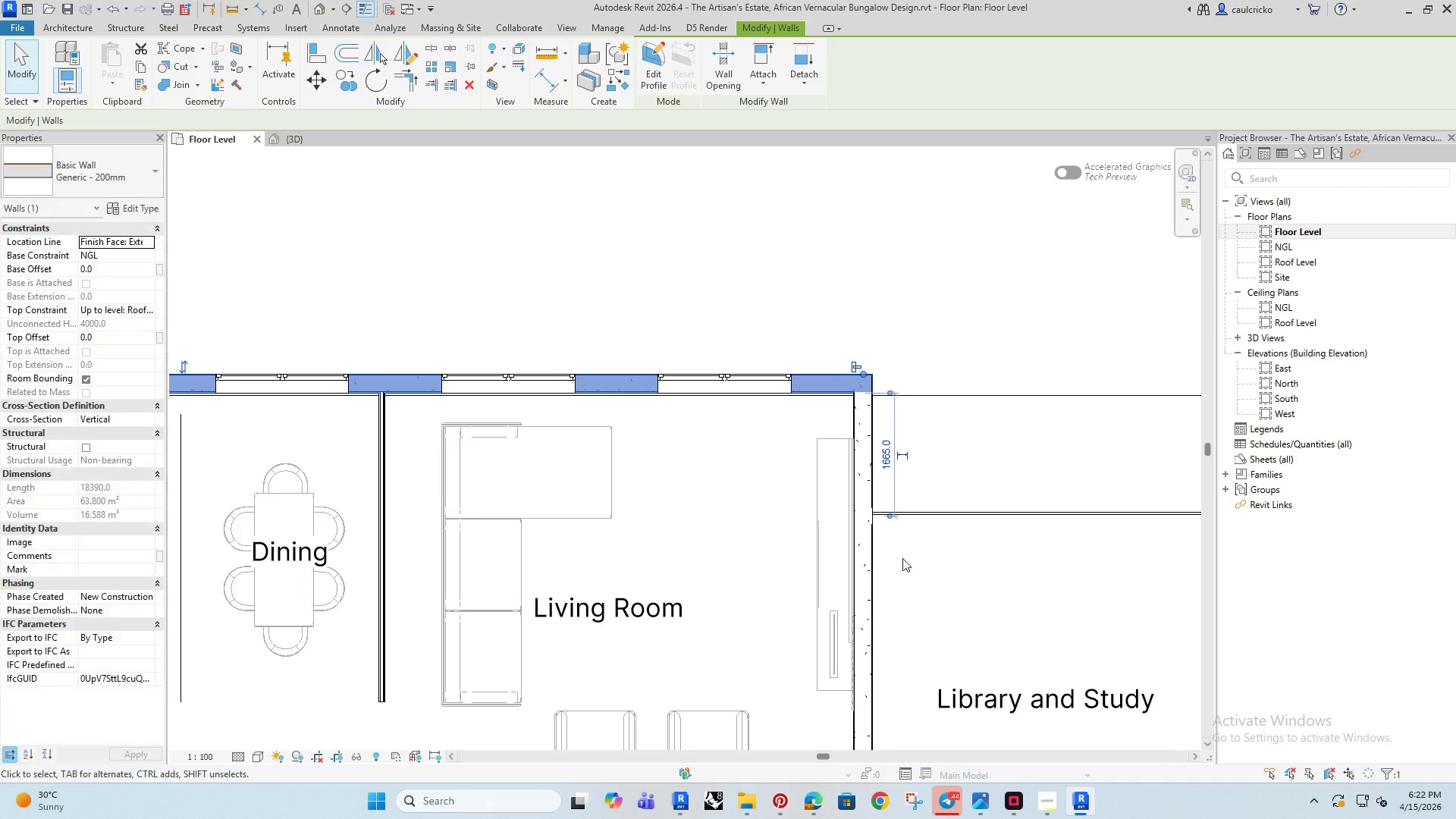 
key(ArrowUp)
 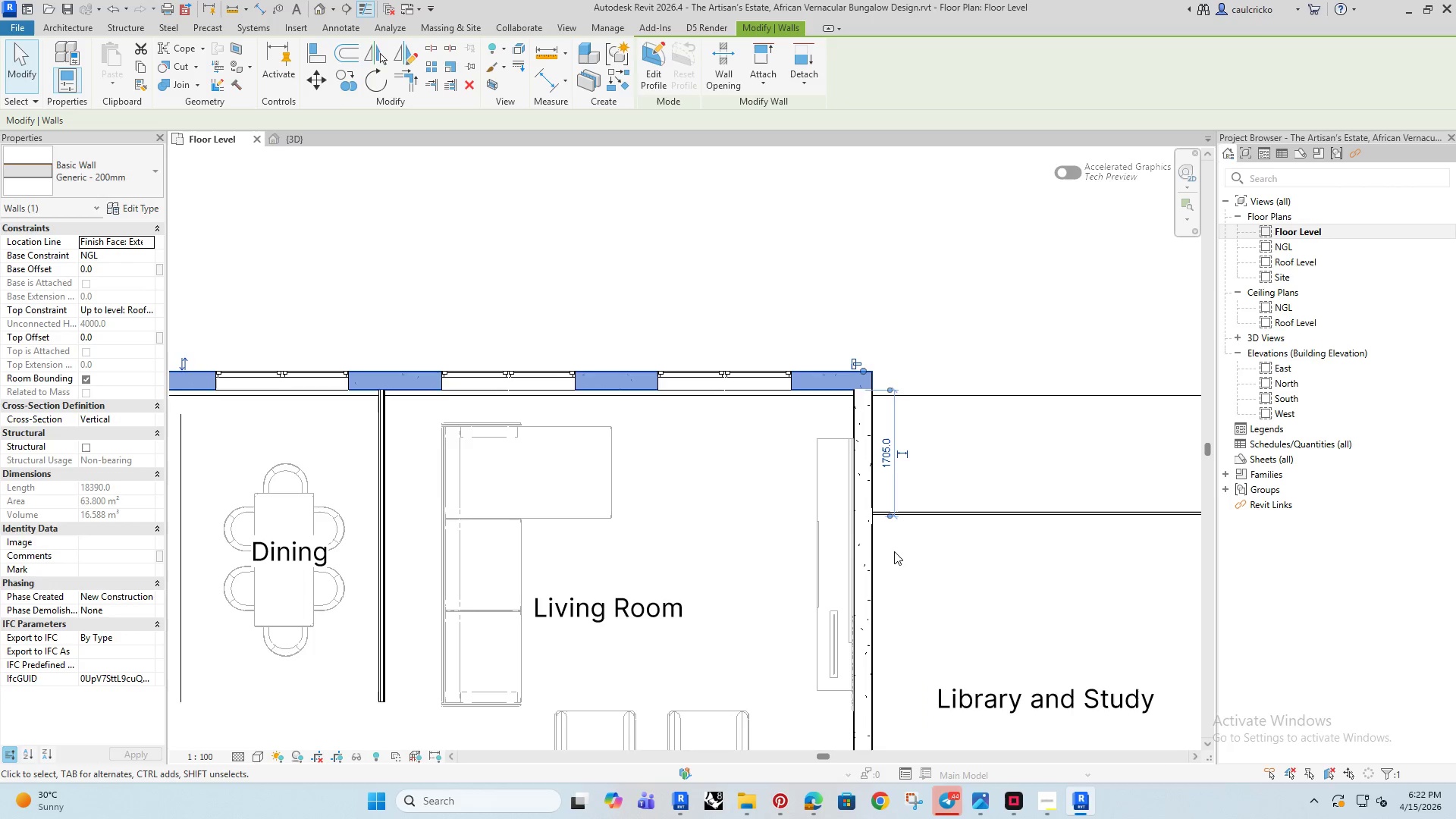 
key(ArrowUp)
 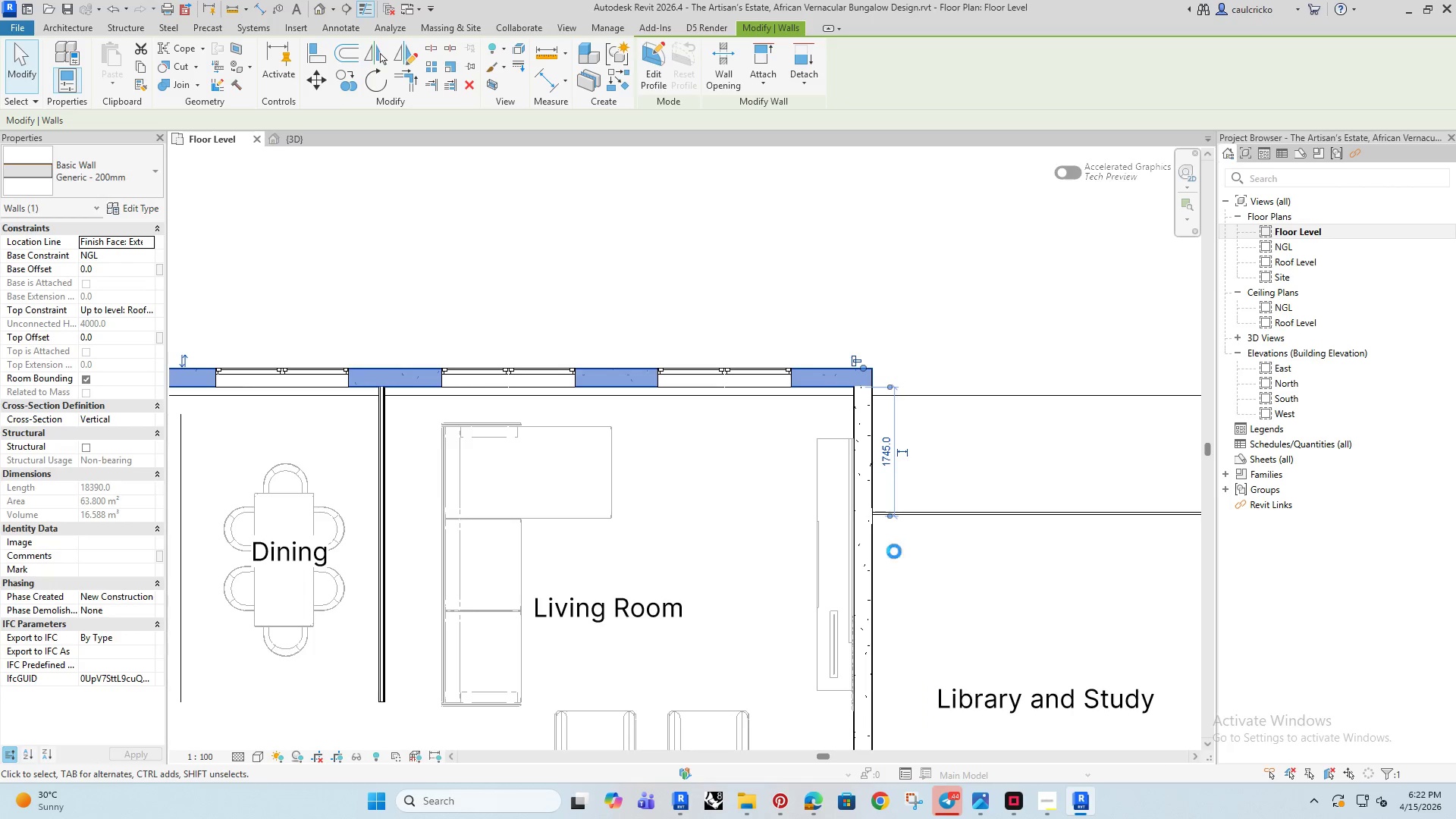 
key(ArrowUp)
 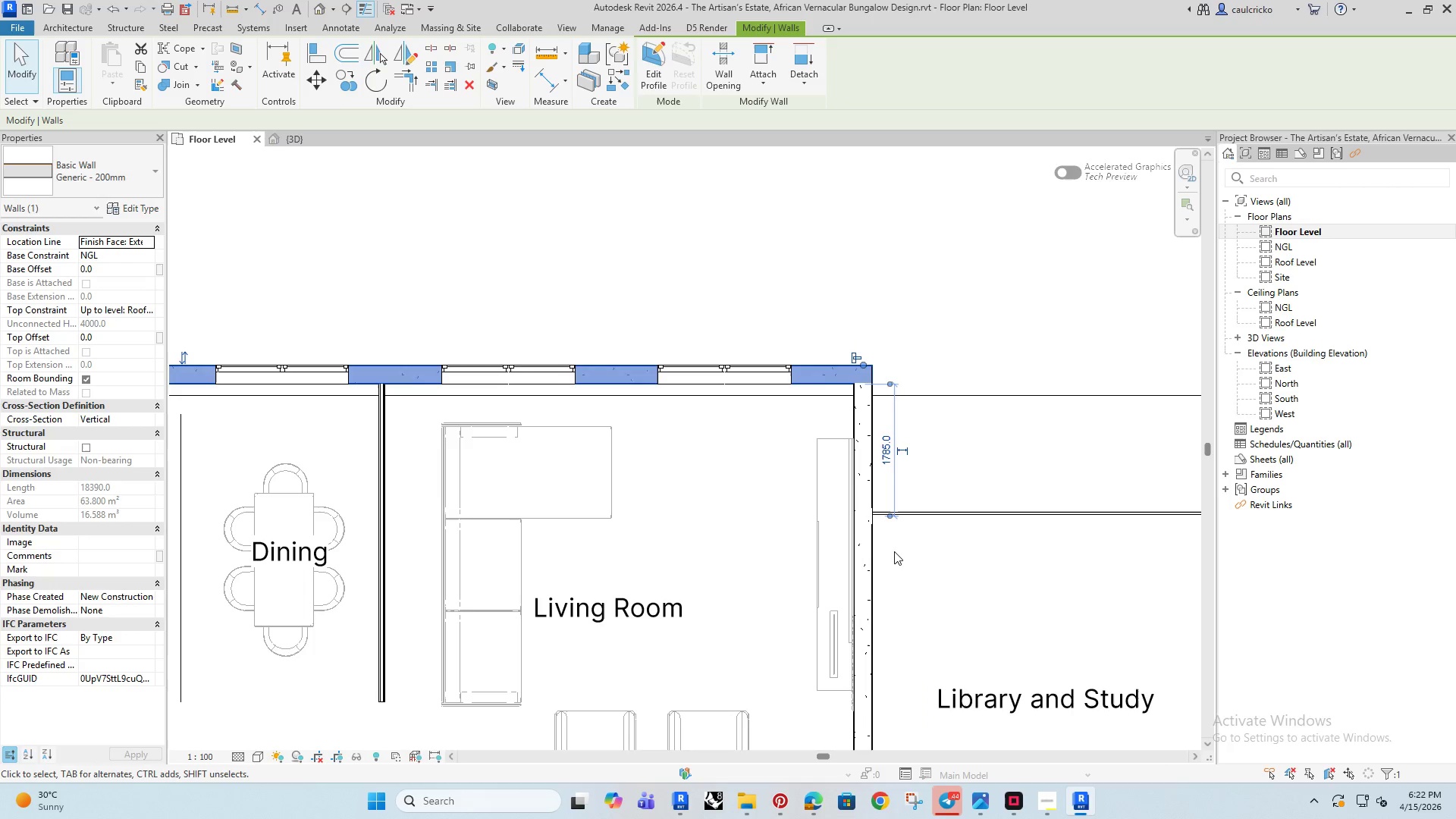 
key(ArrowUp)
 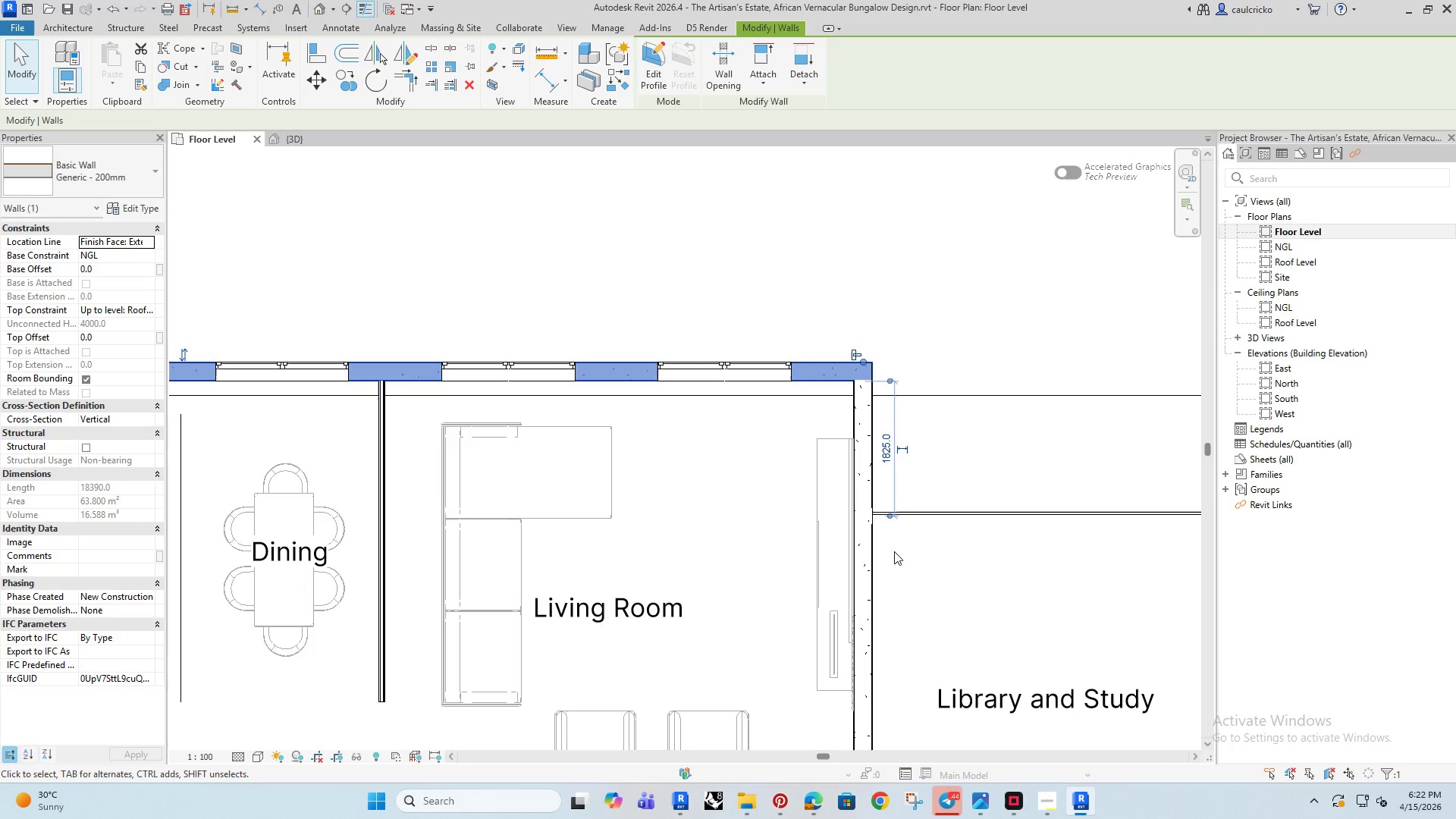 
key(ArrowUp)
 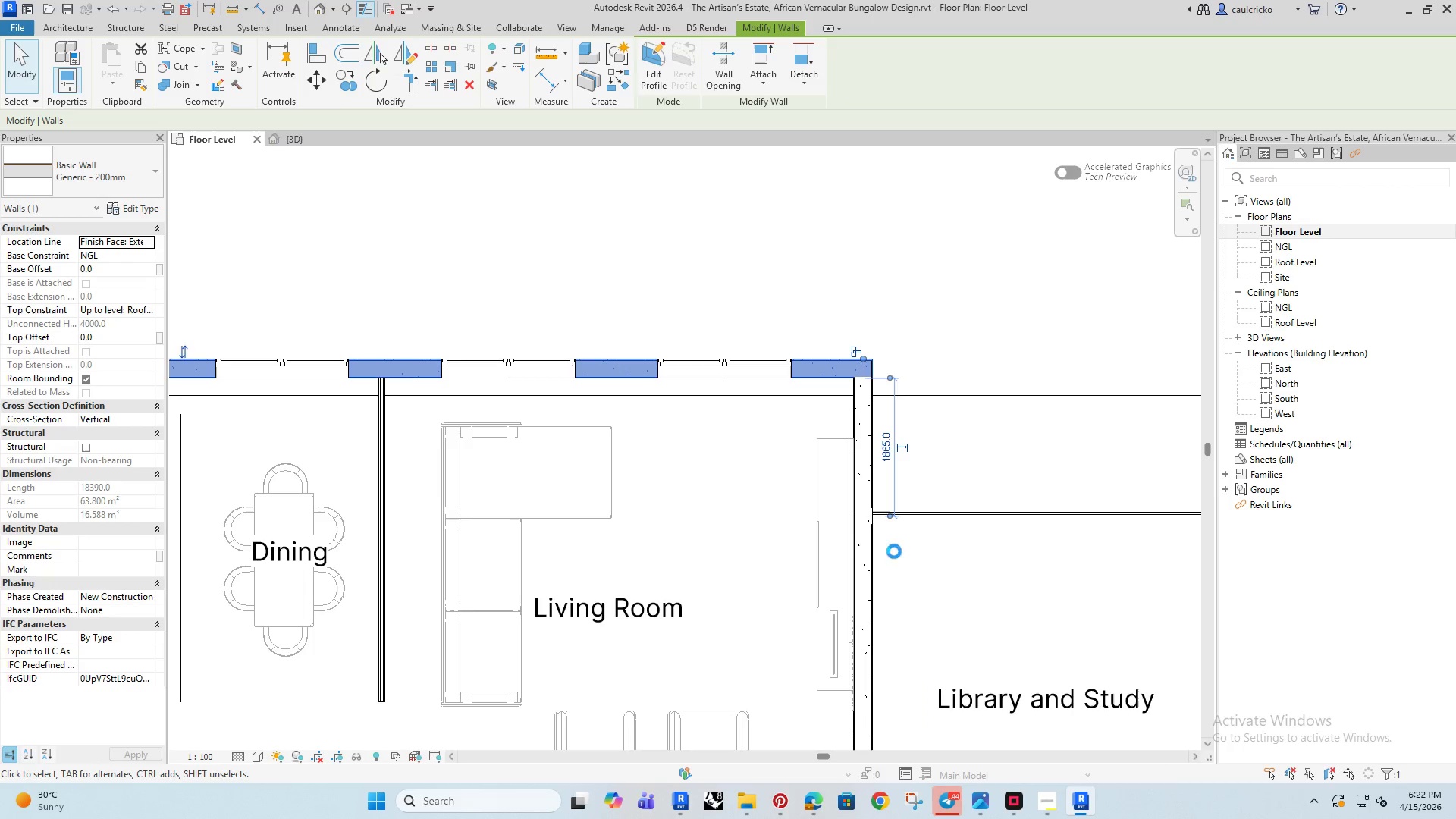 
key(ArrowUp)
 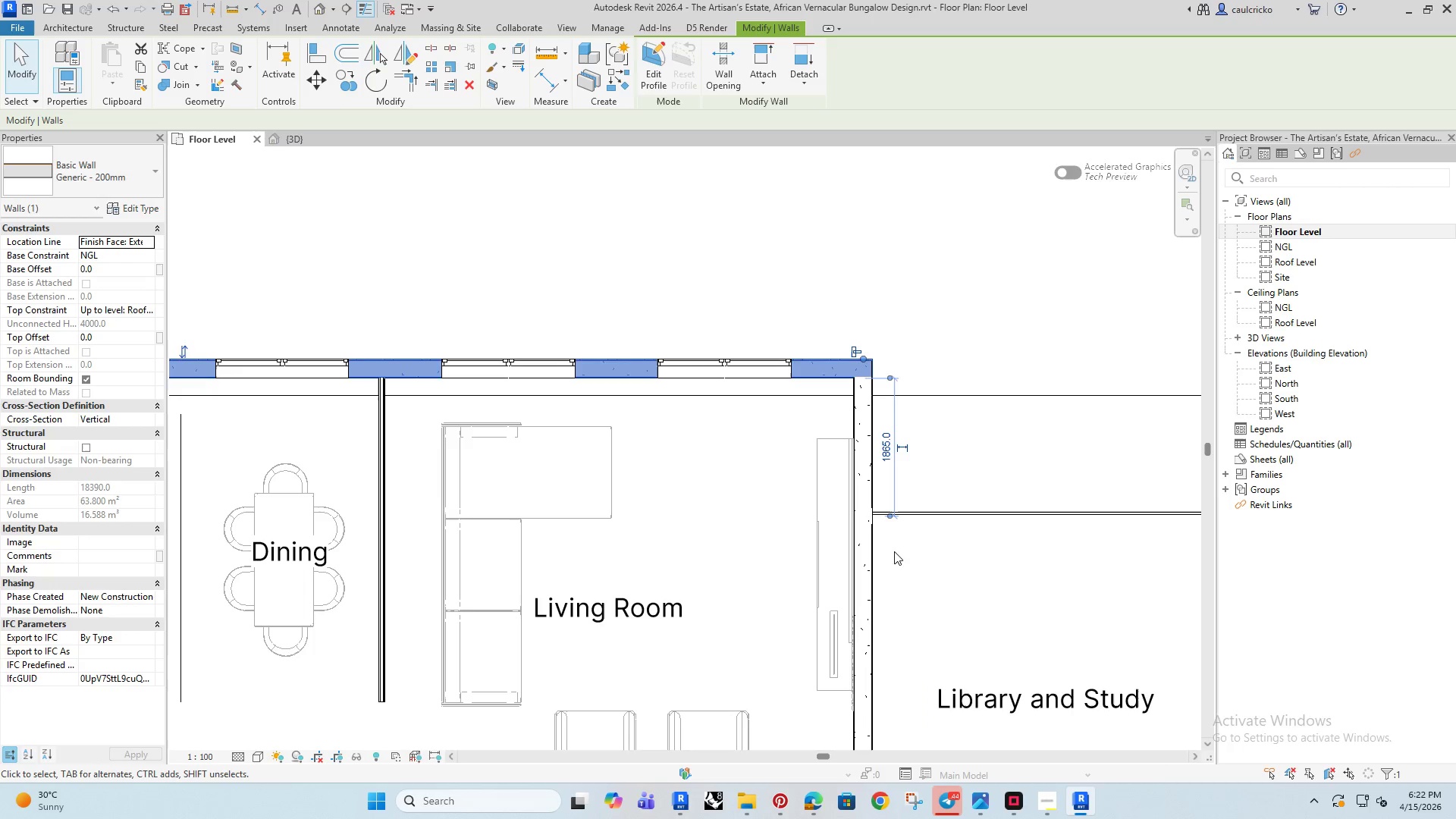 
key(ArrowUp)
 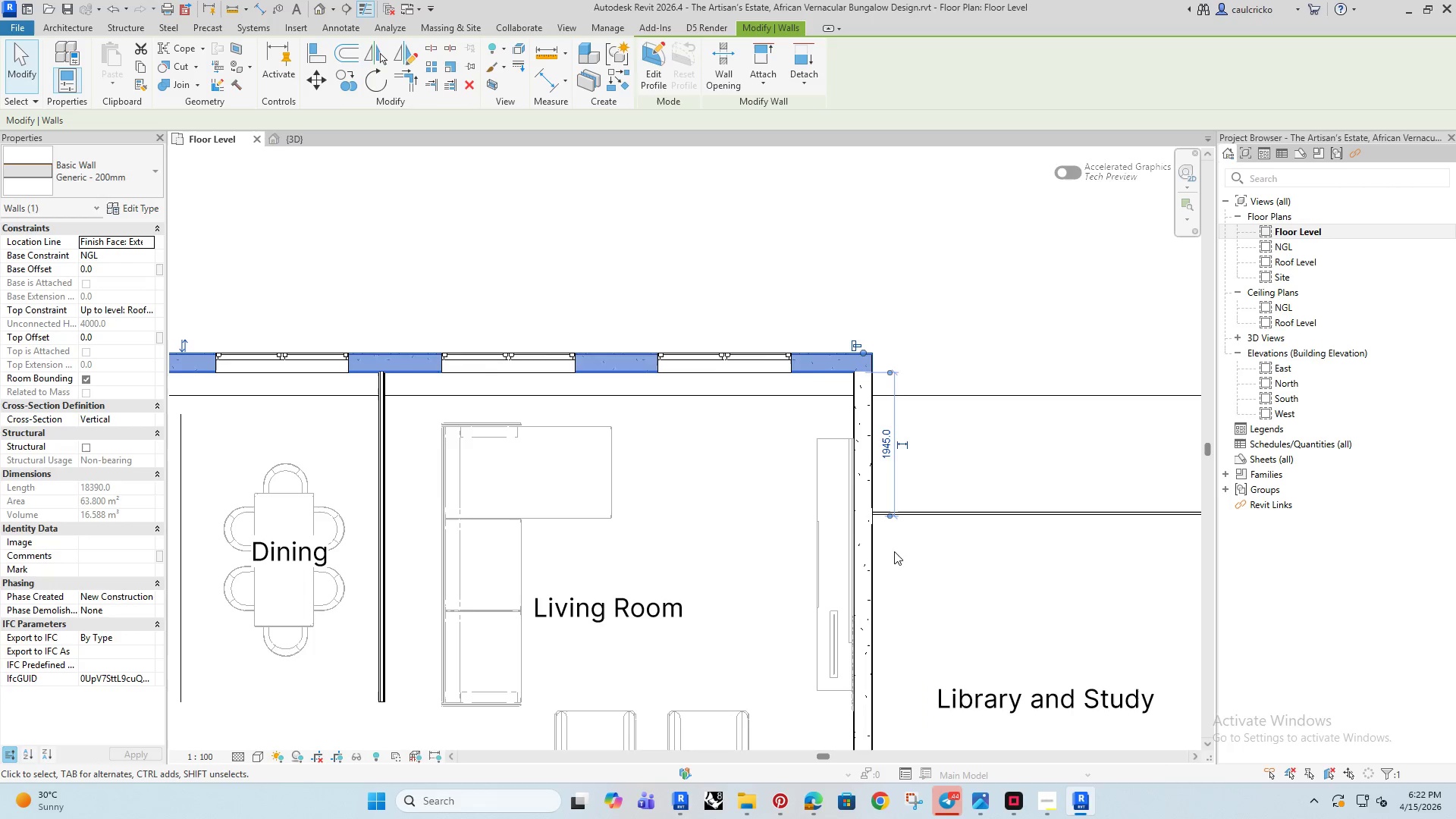 
key(ArrowUp)
 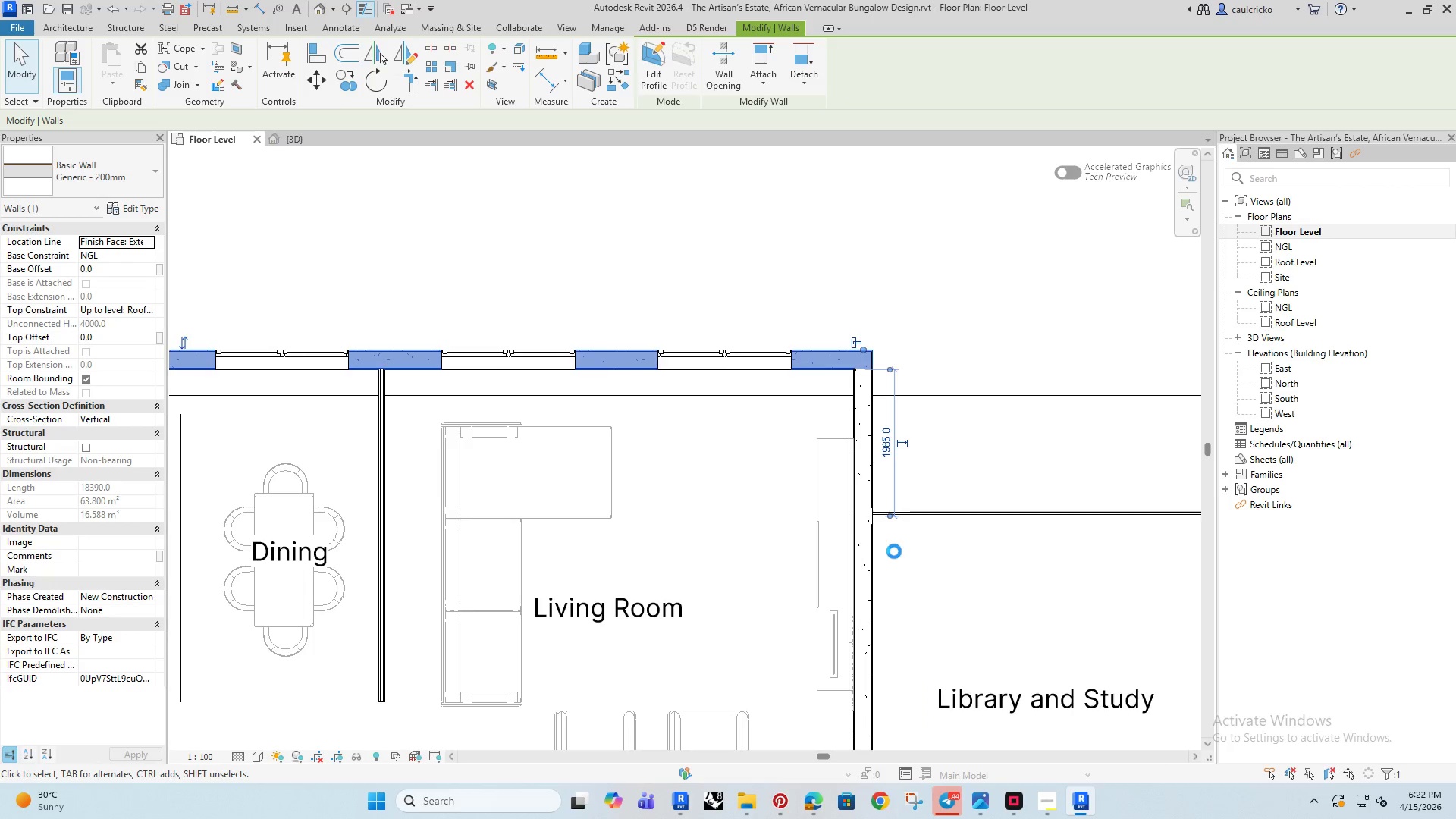 
key(ArrowUp)
 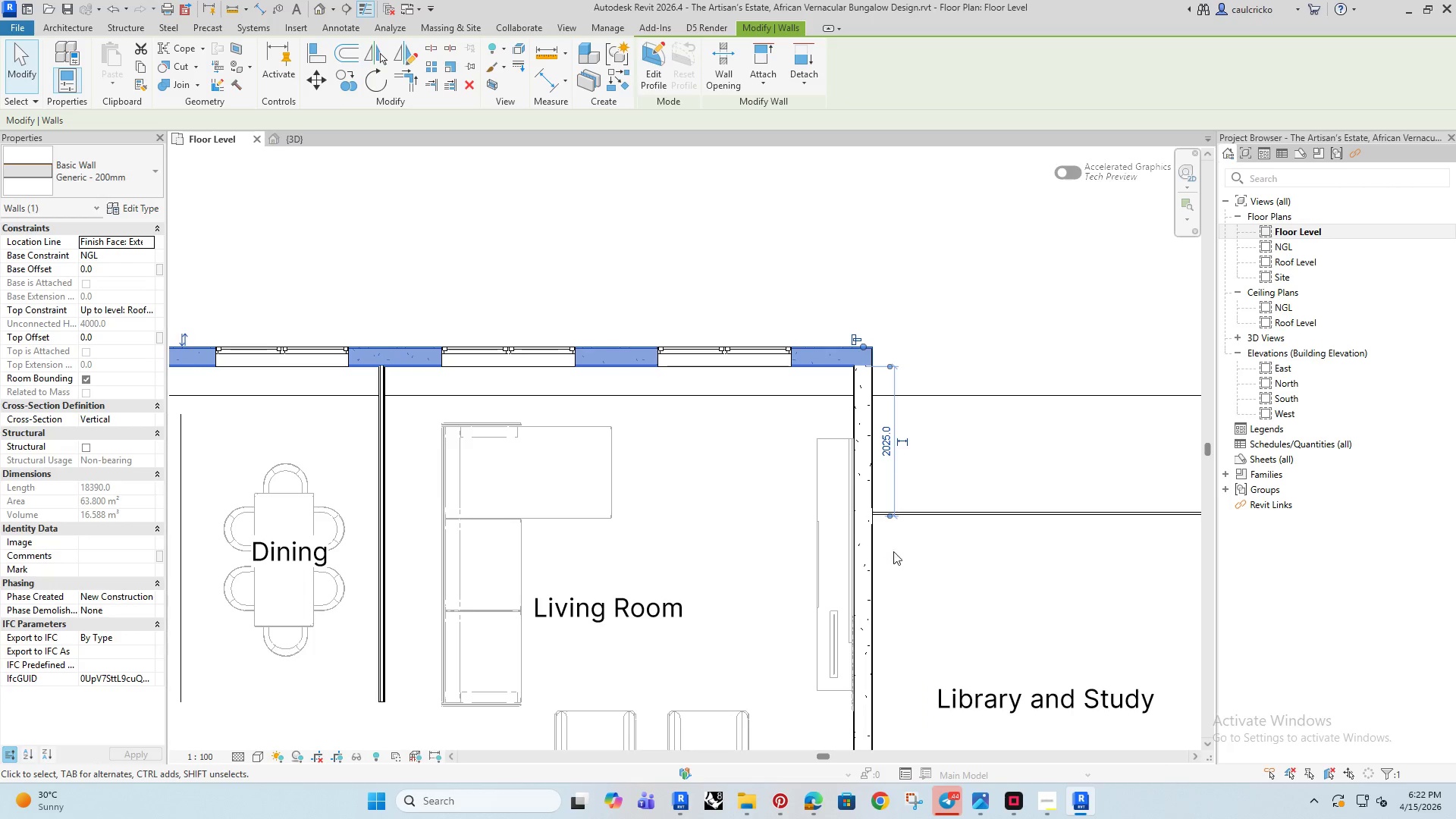 
key(ArrowUp)
 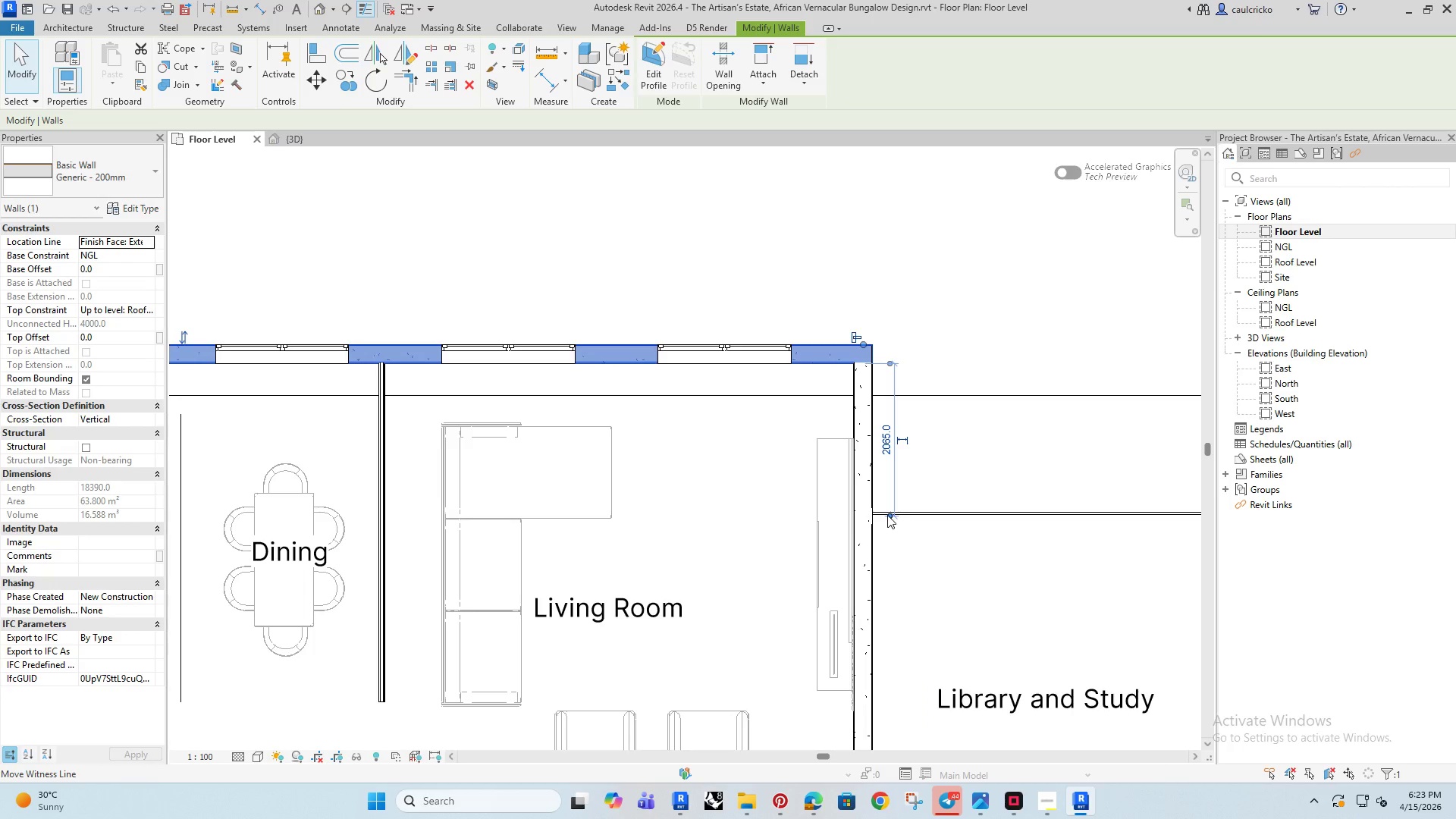 
key(ArrowUp)
 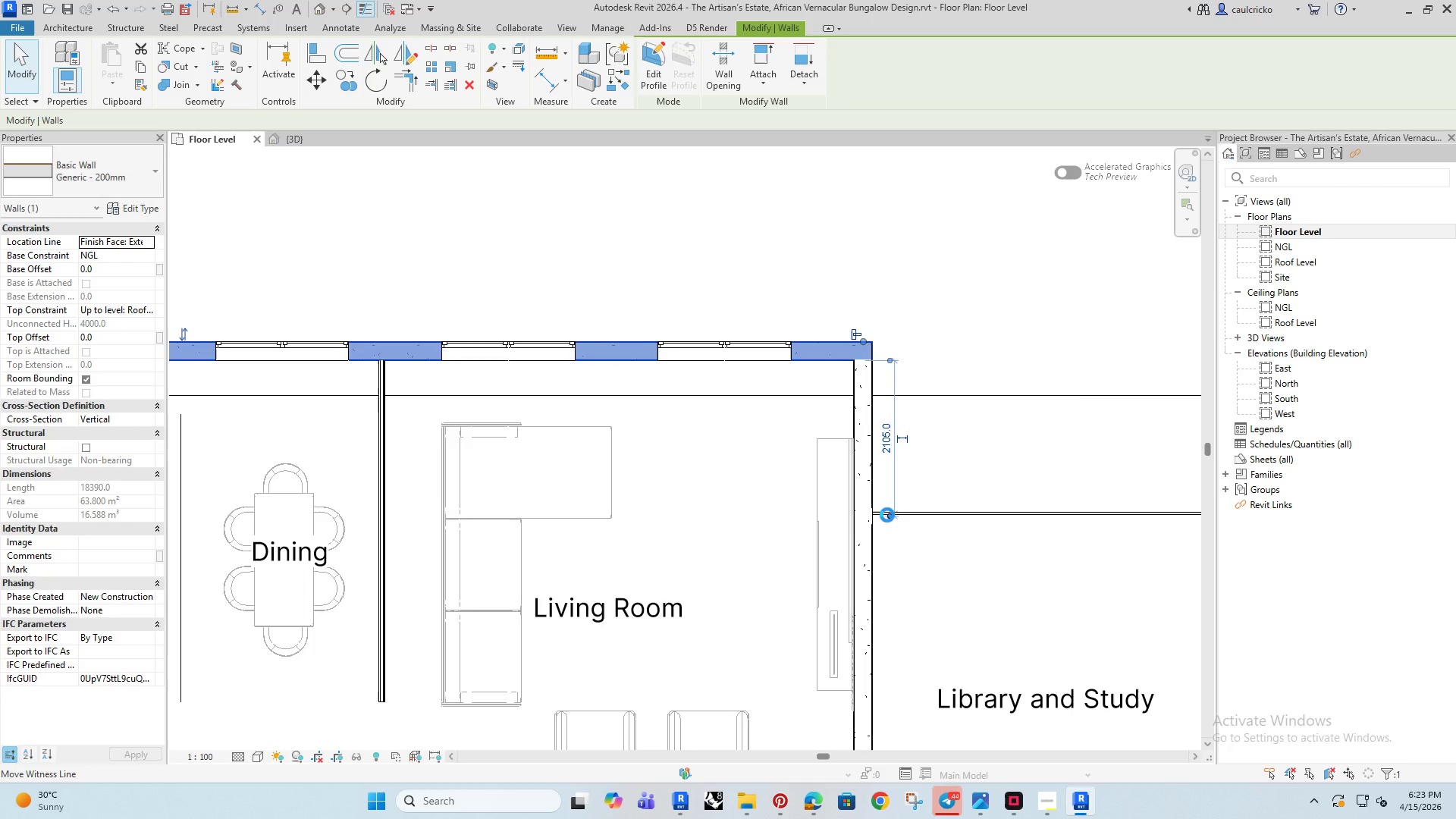 
key(ArrowDown)
 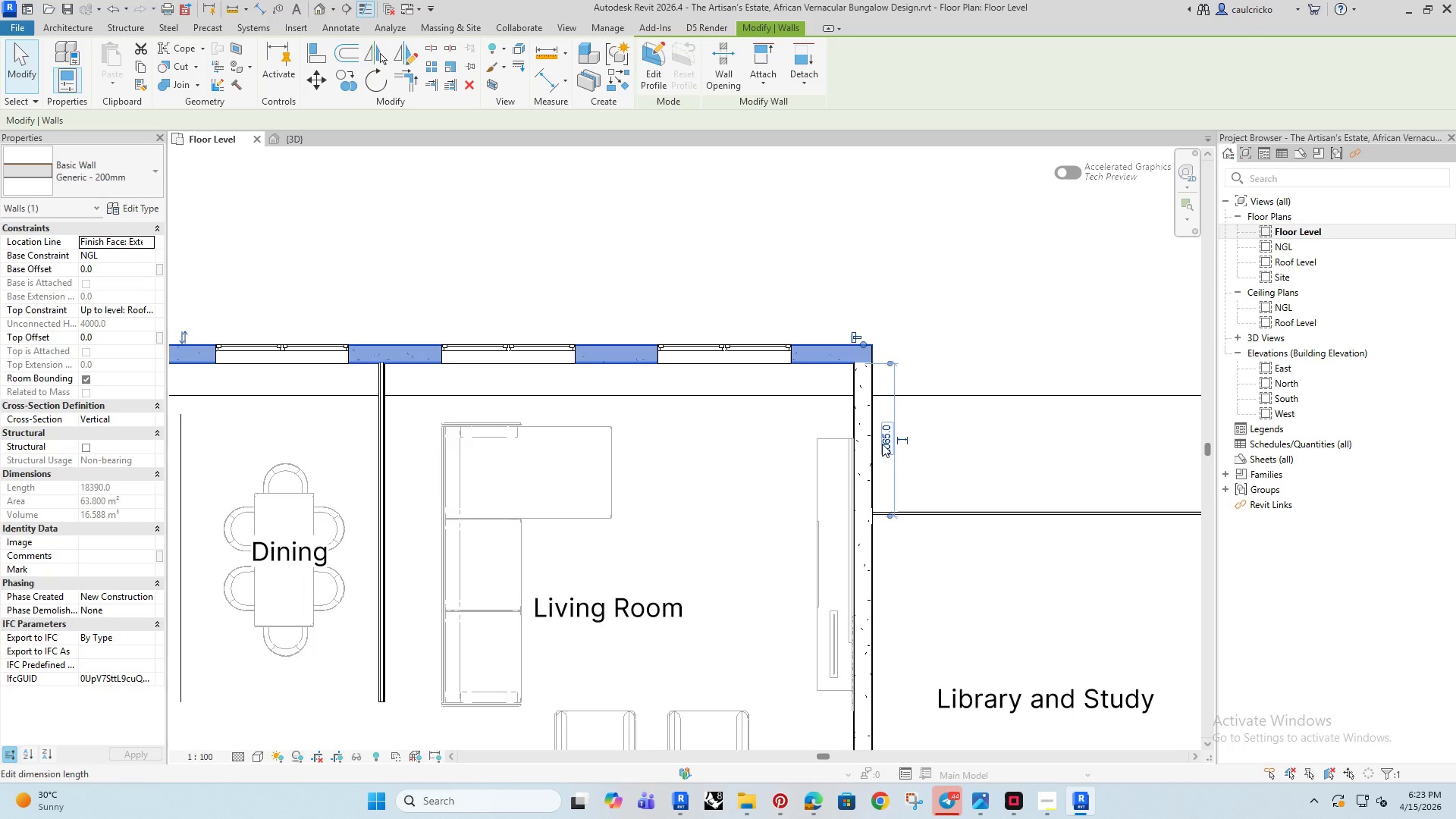 
left_click([883, 444])
 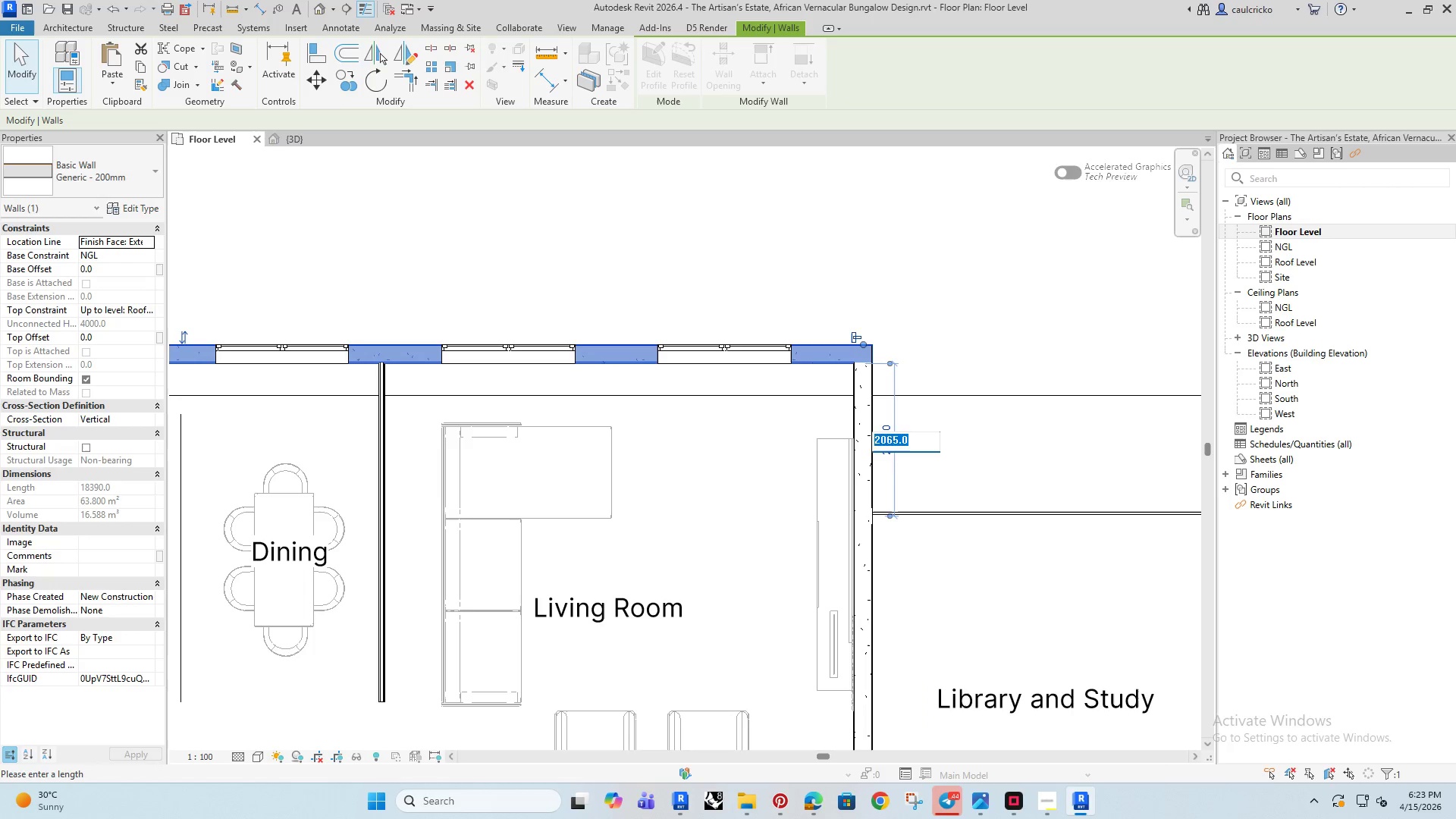 
type(2000)
 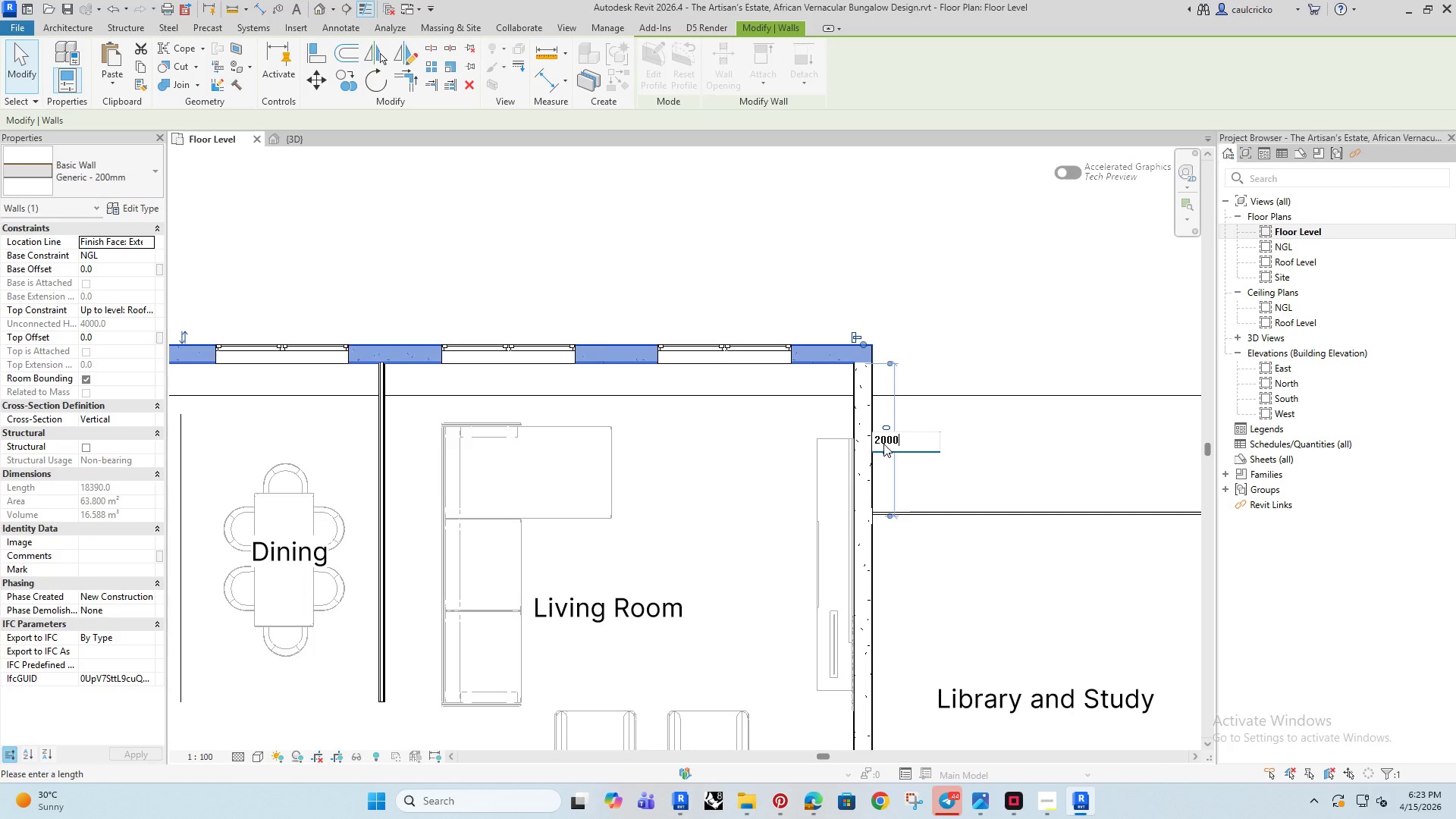 
key(Enter)
 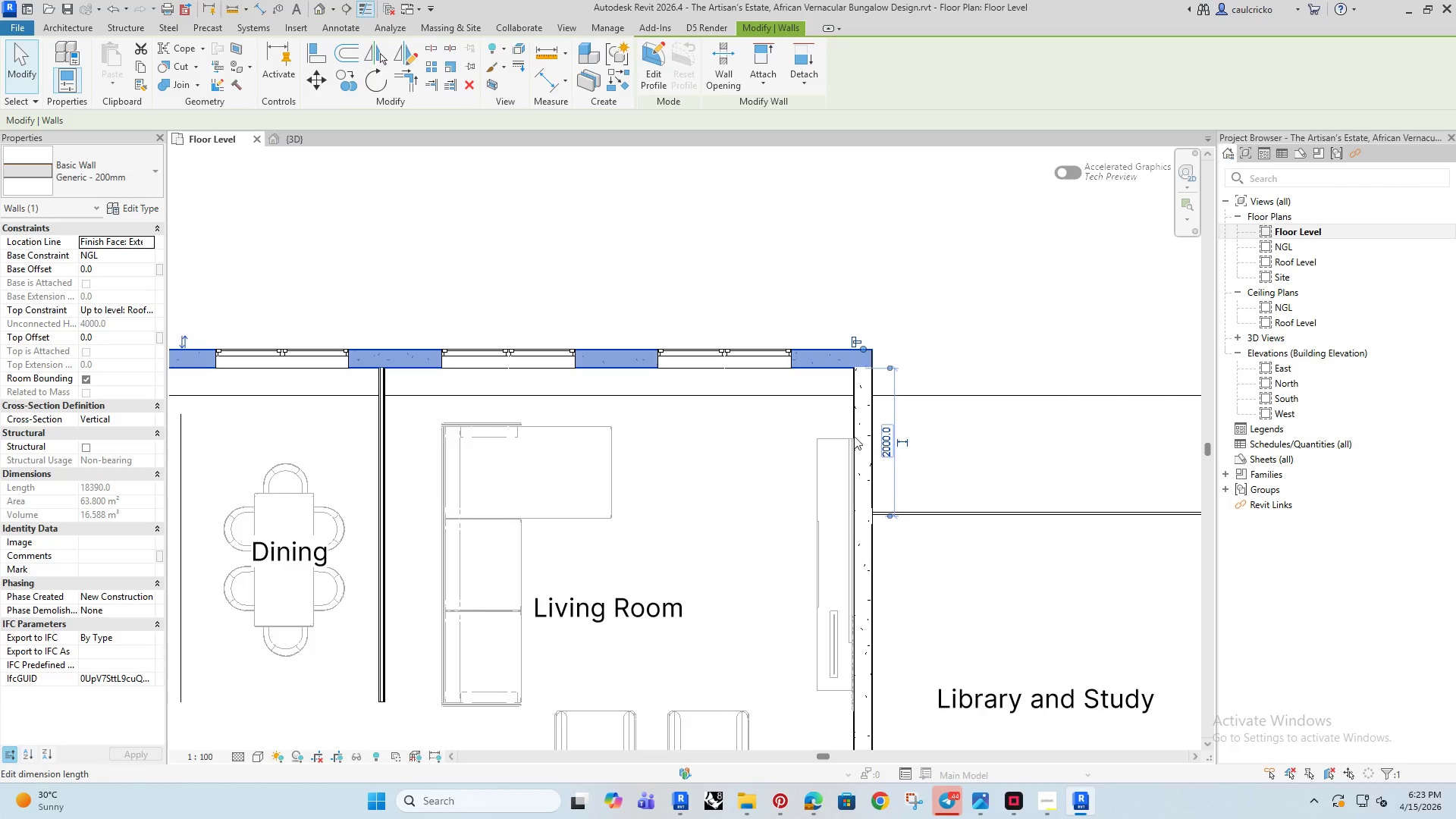 
left_click([646, 401])
 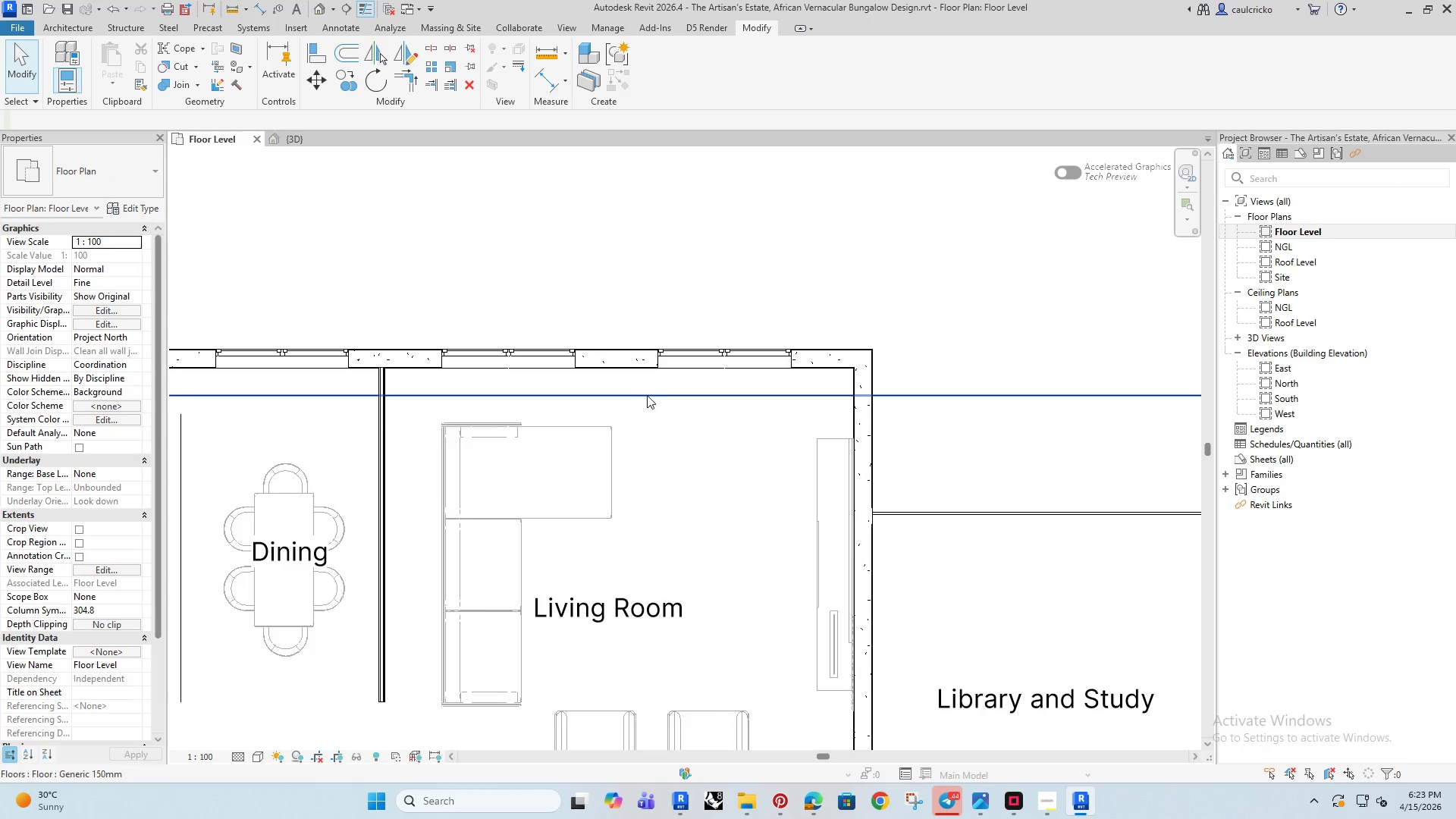 
left_click([647, 395])
 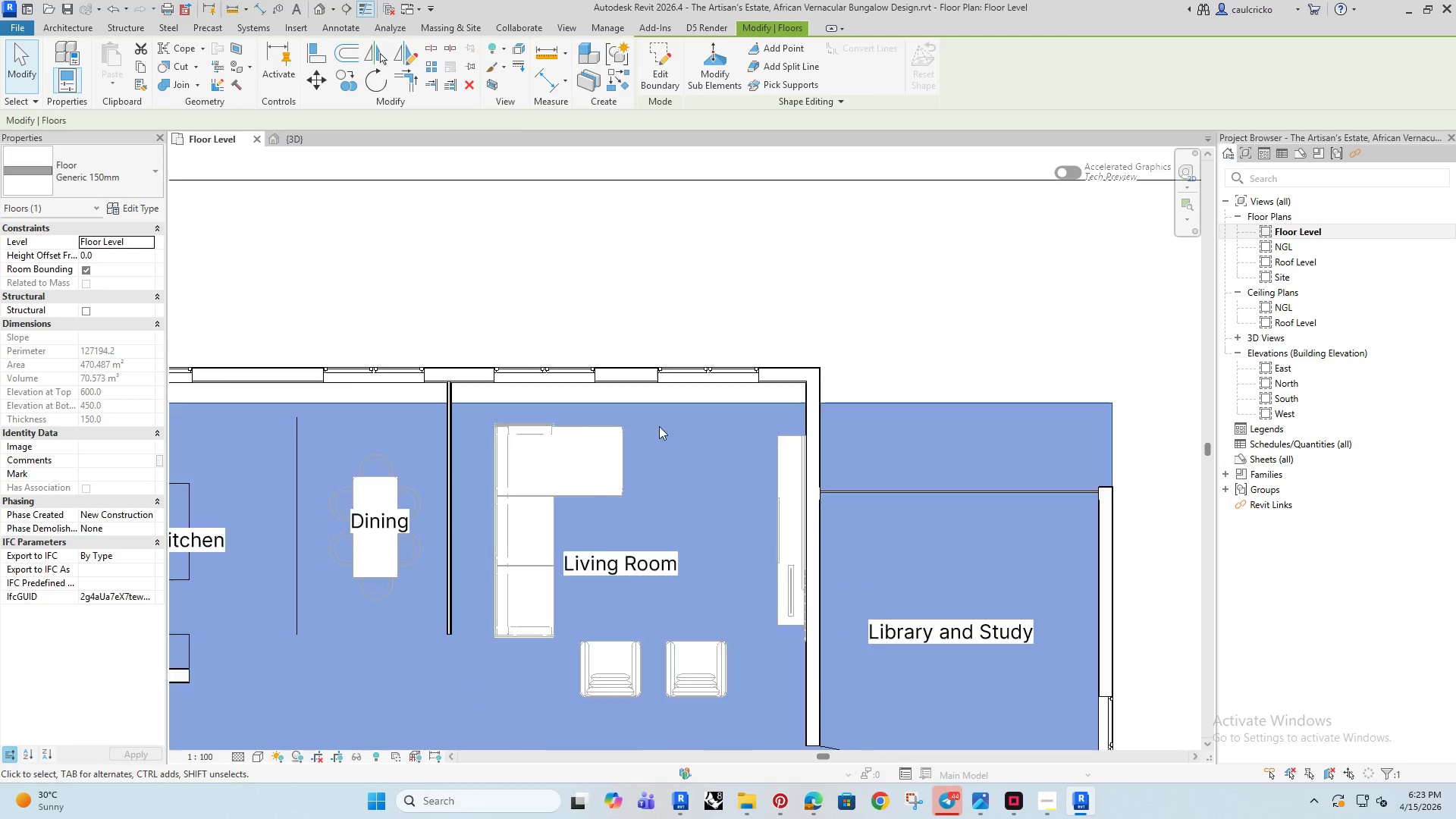 
scroll: coordinate [658, 434], scroll_direction: down, amount: 7.0
 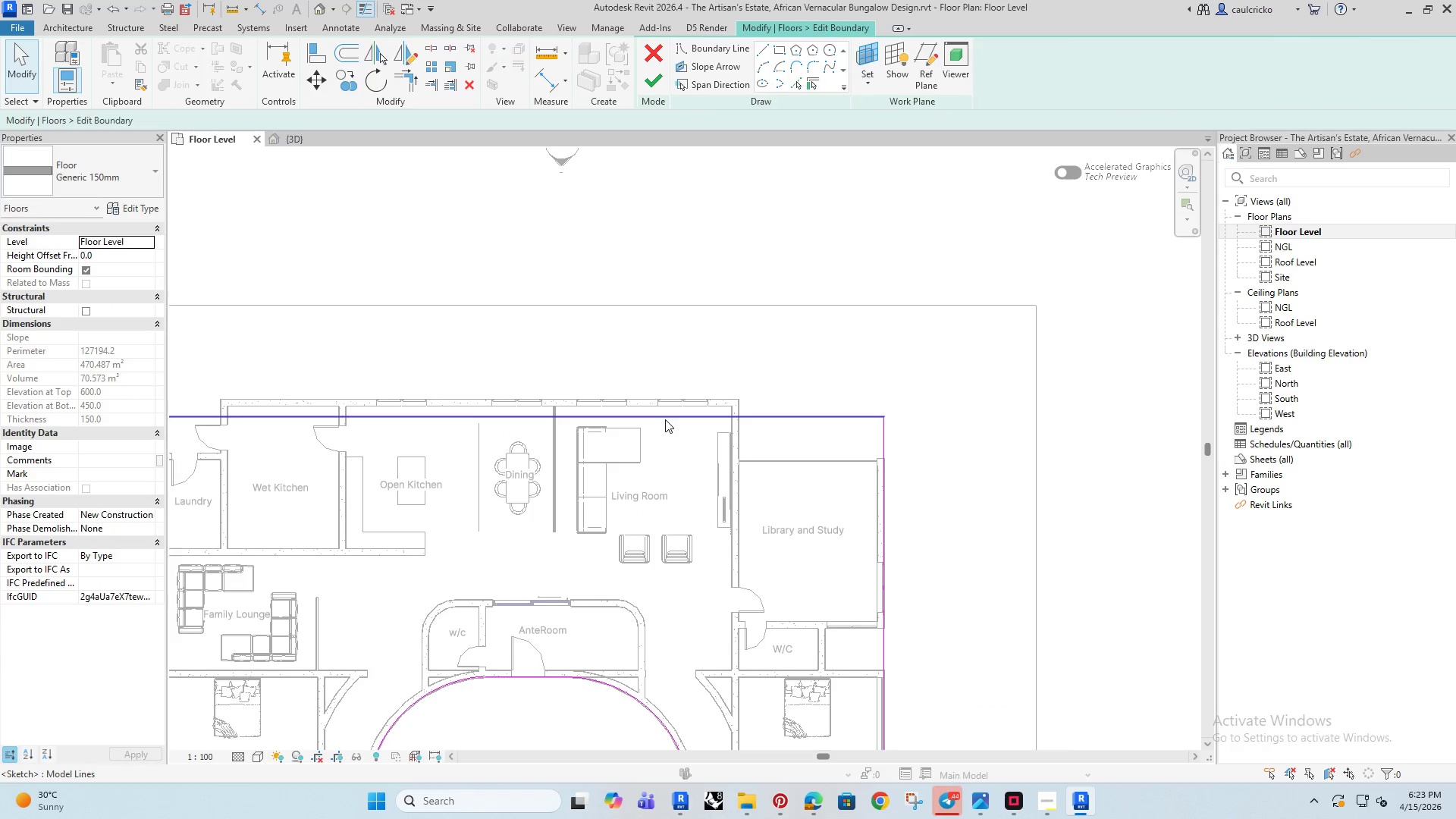 
type(al)
 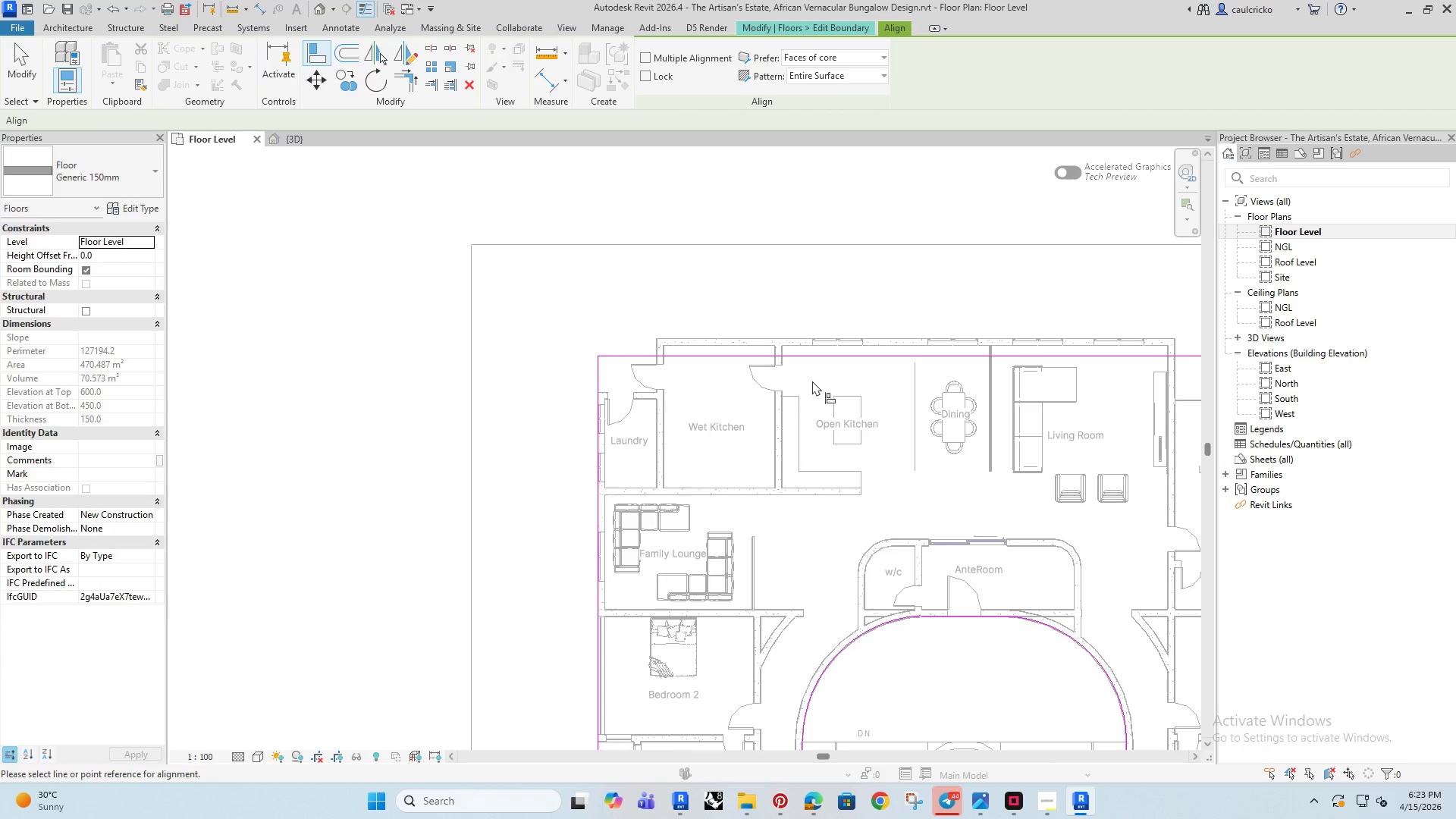 
scroll: coordinate [843, 323], scroll_direction: up, amount: 11.0
 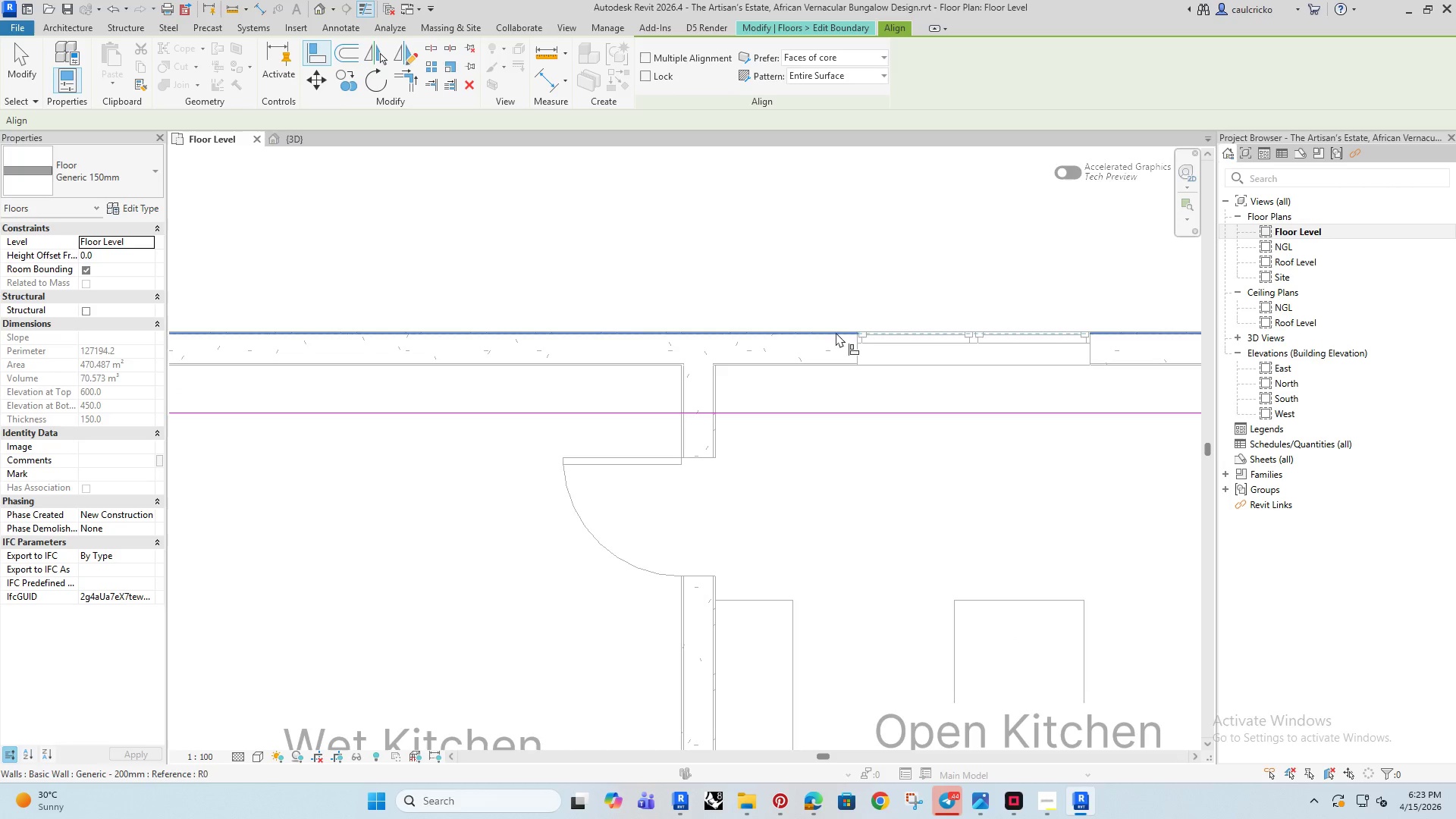 
left_click([836, 332])
 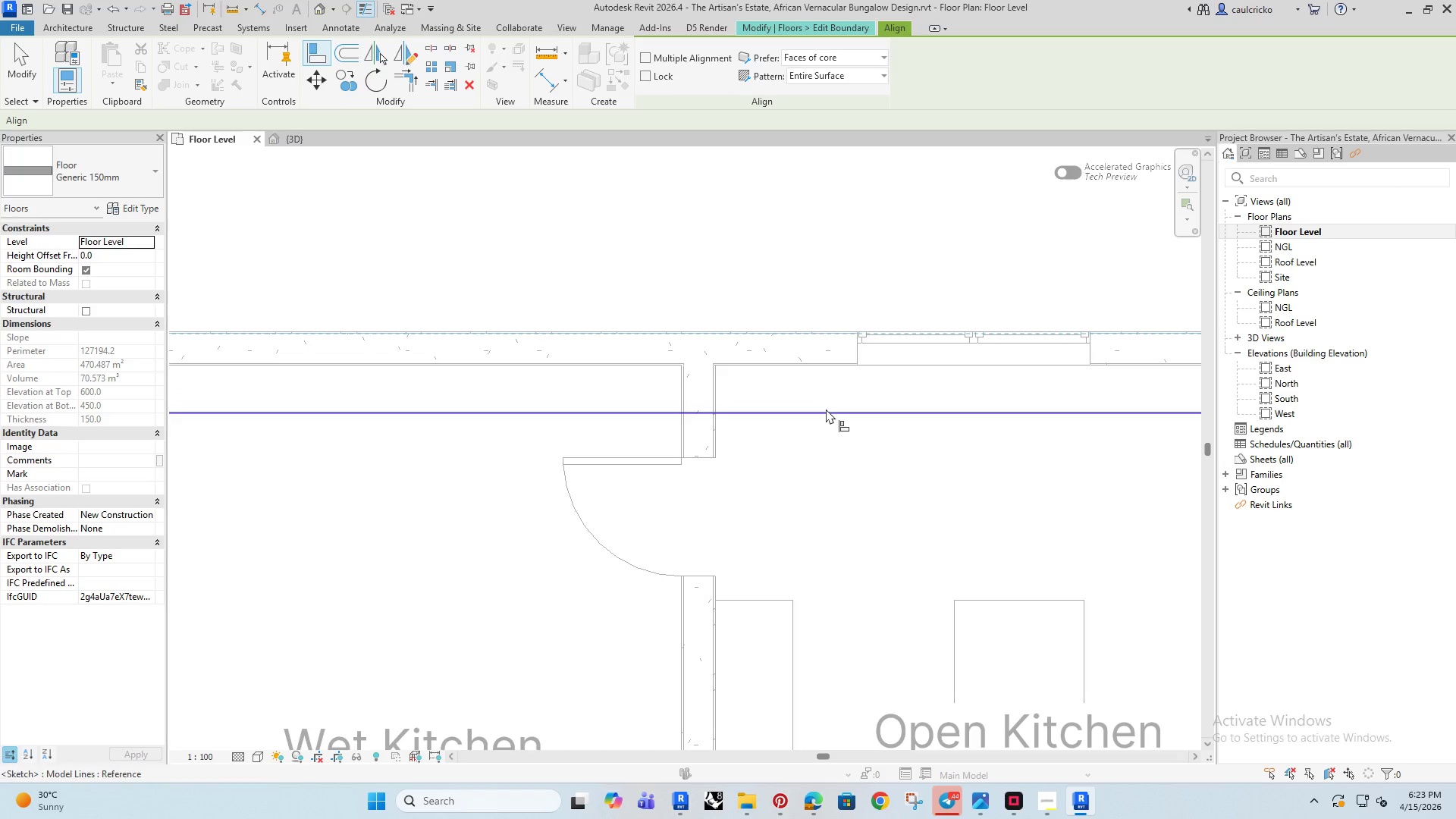 
left_click([826, 409])
 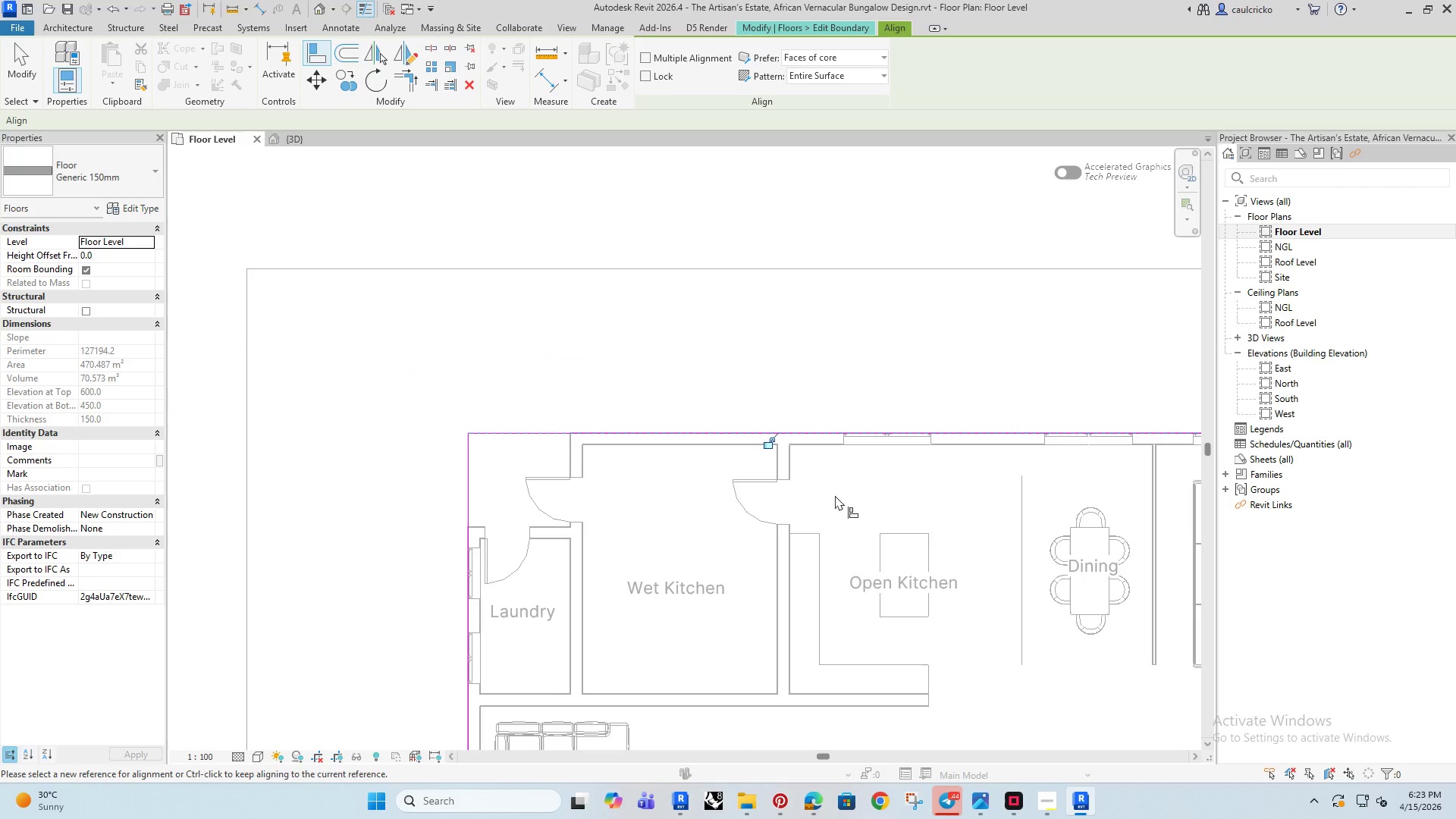 
scroll: coordinate [842, 506], scroll_direction: down, amount: 11.0
 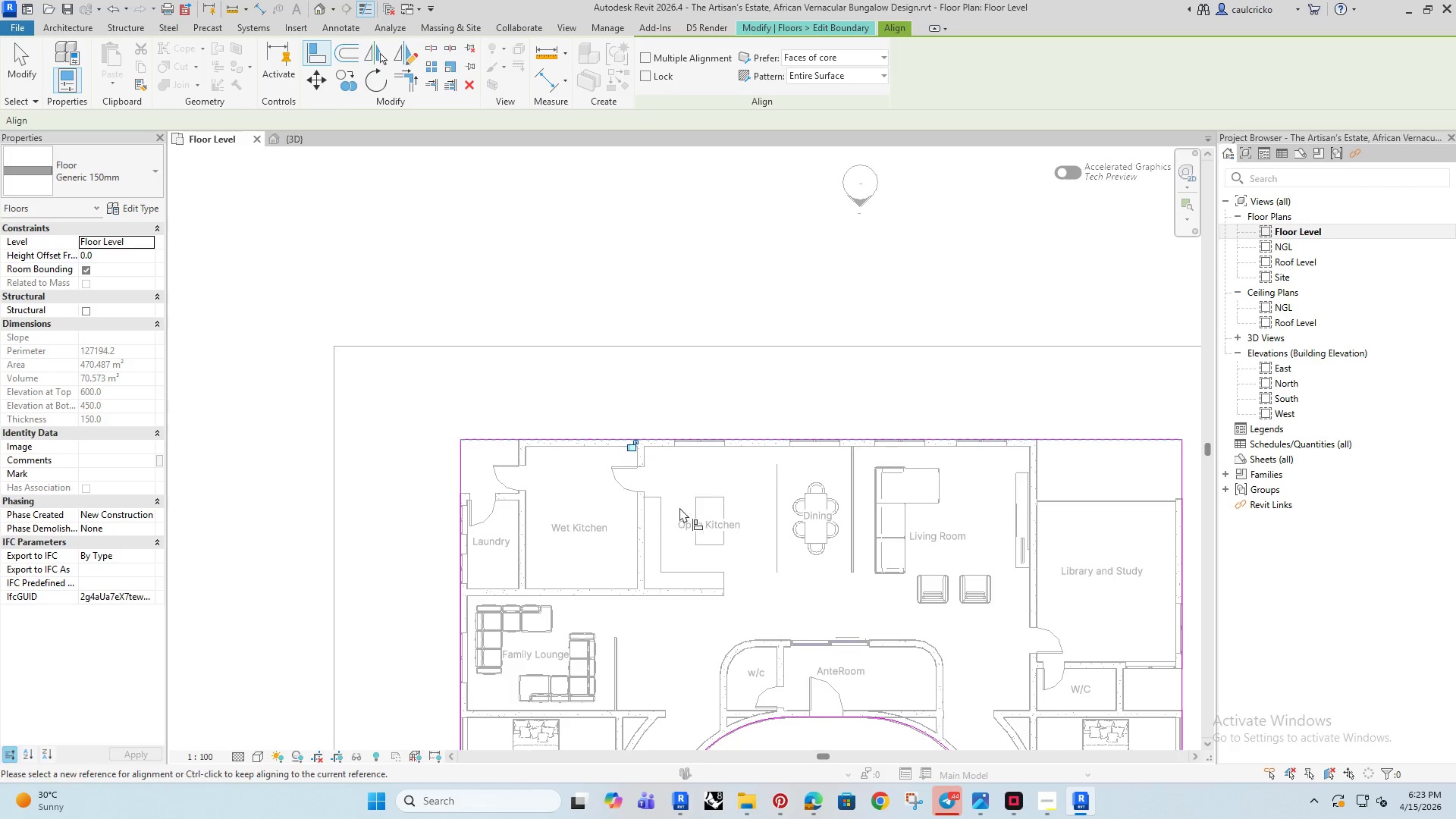 
key(Escape)
 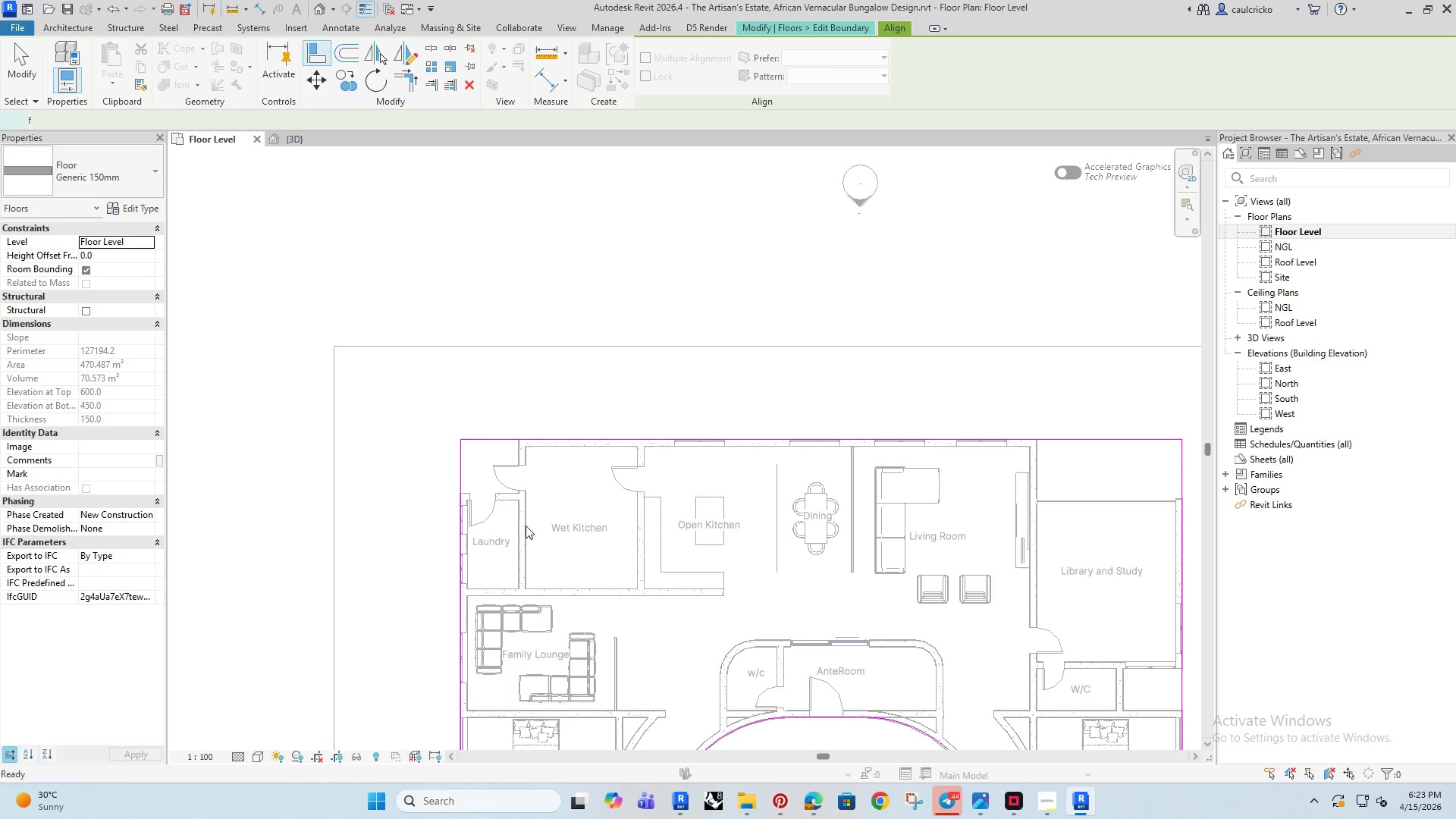 
key(Escape)
 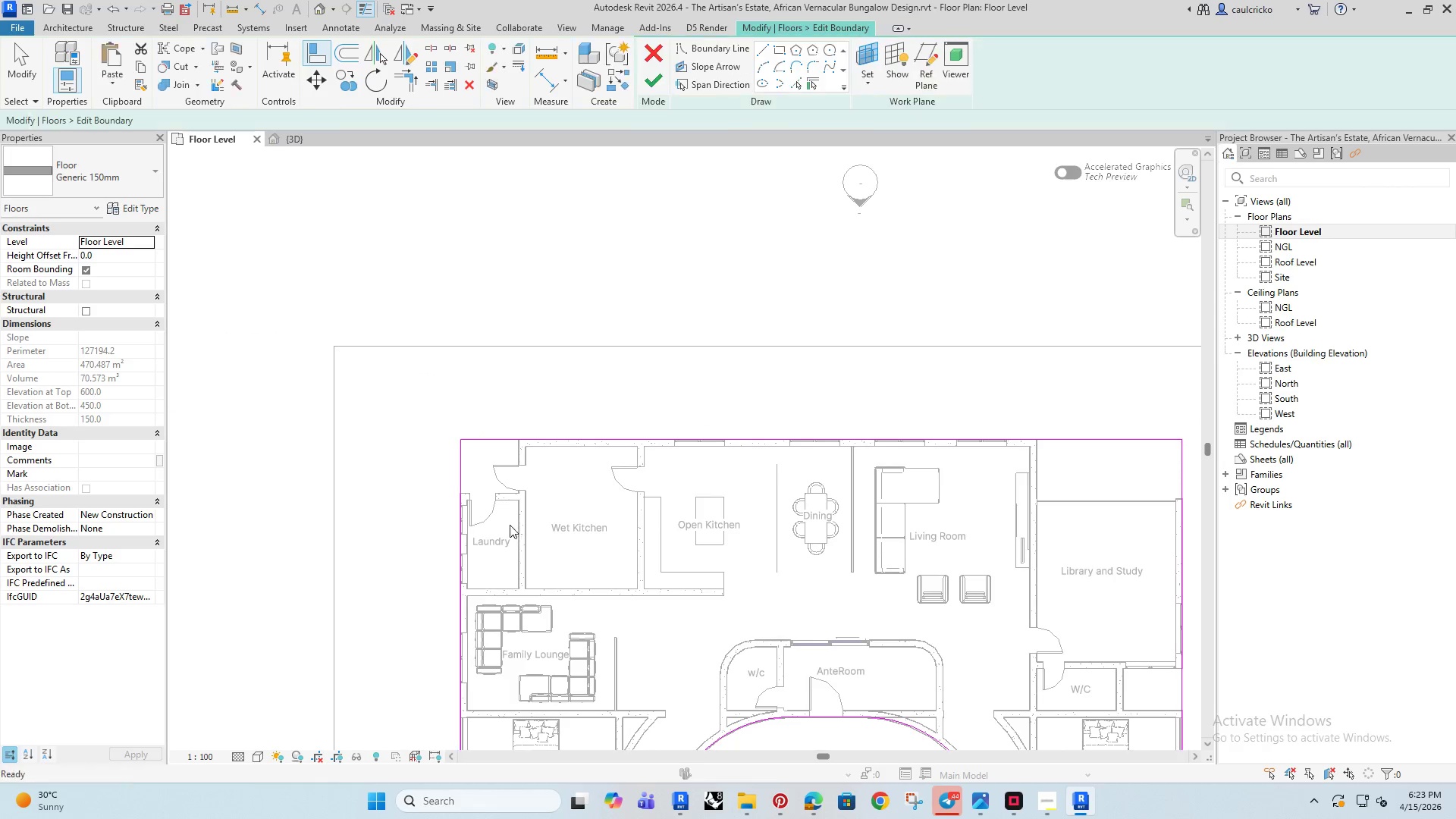 
key(Escape)
 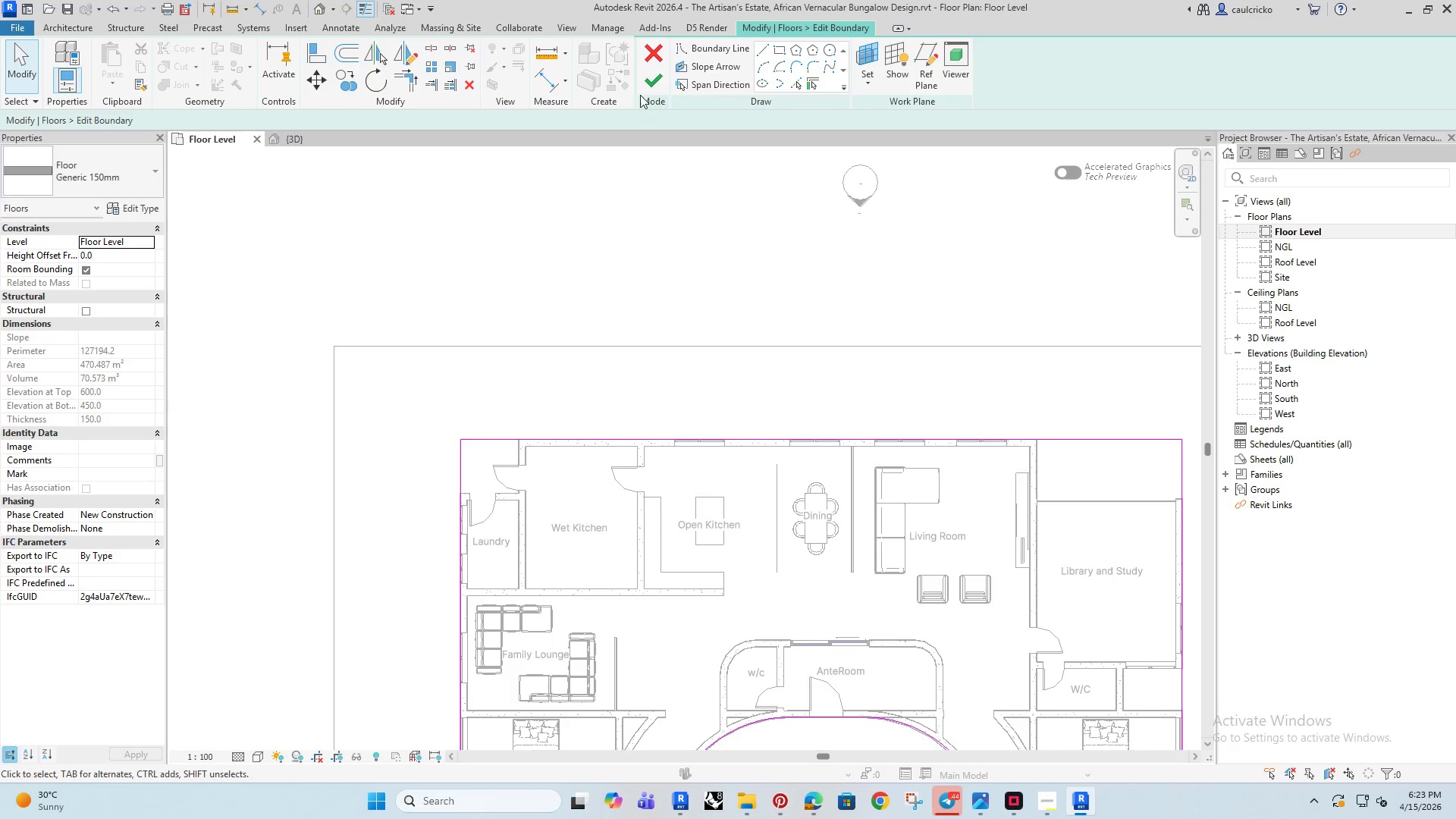 
left_click([643, 76])
 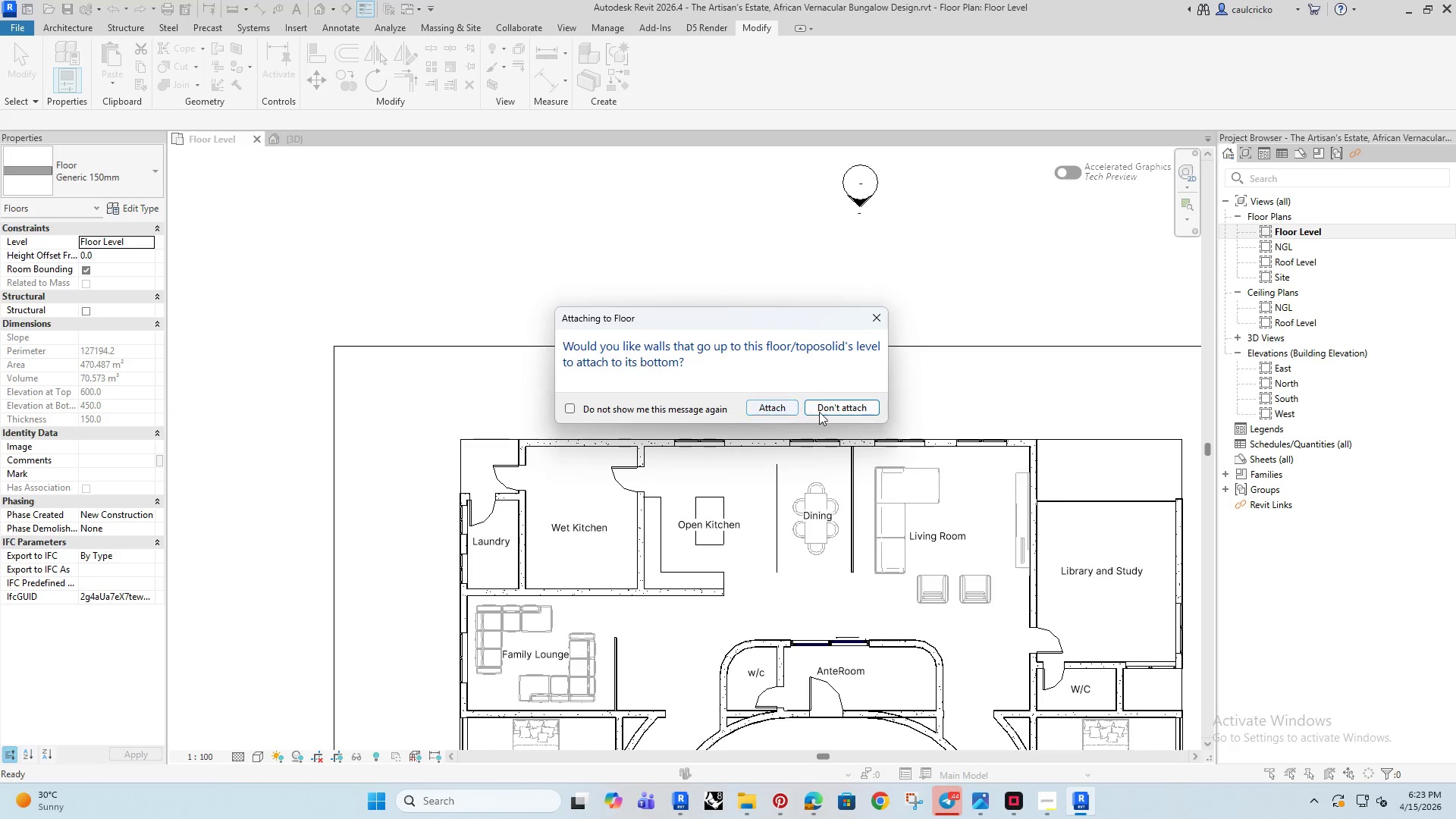 
scroll: coordinate [479, 475], scroll_direction: up, amount: 3.0
 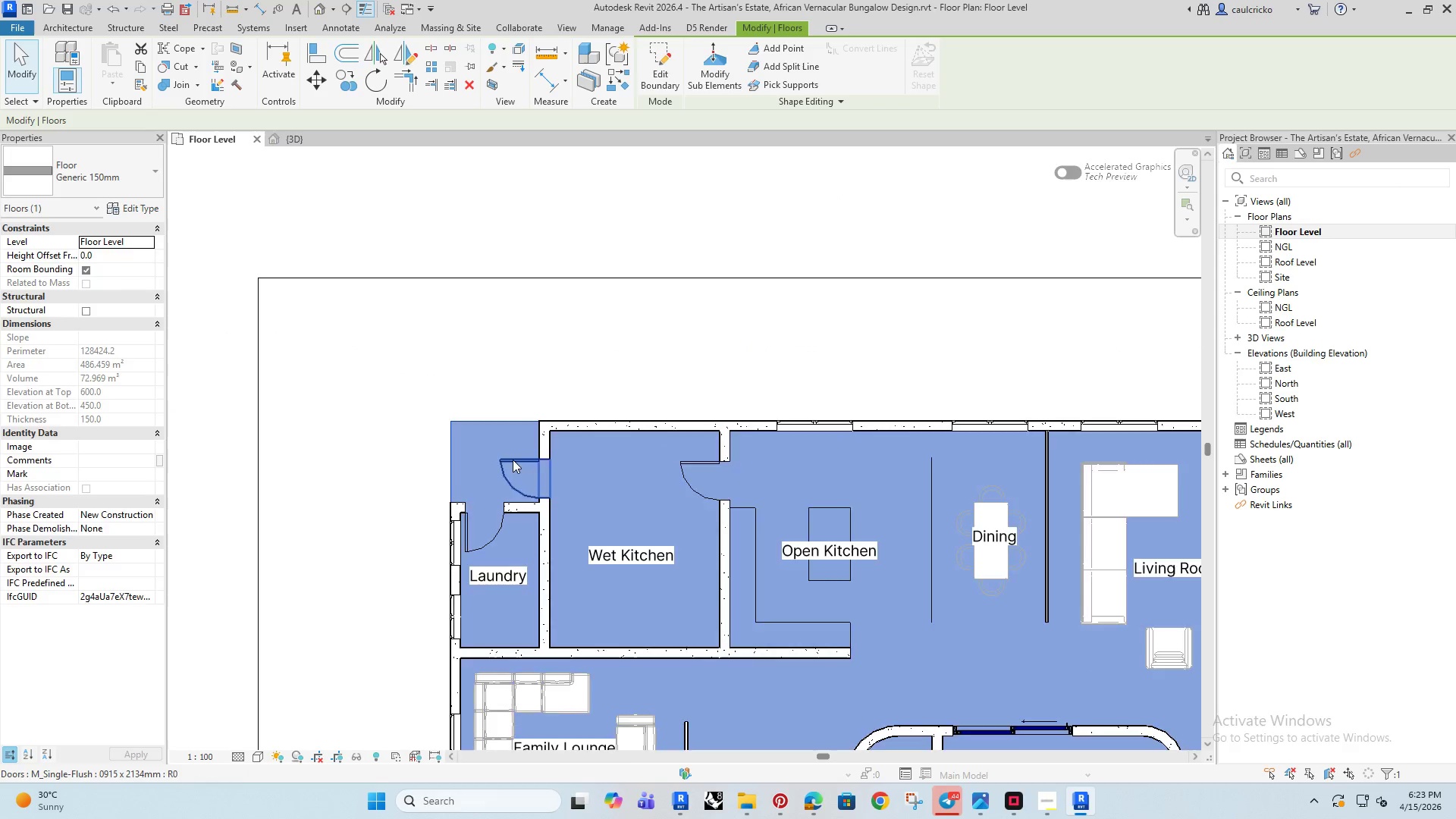 
left_click([513, 460])
 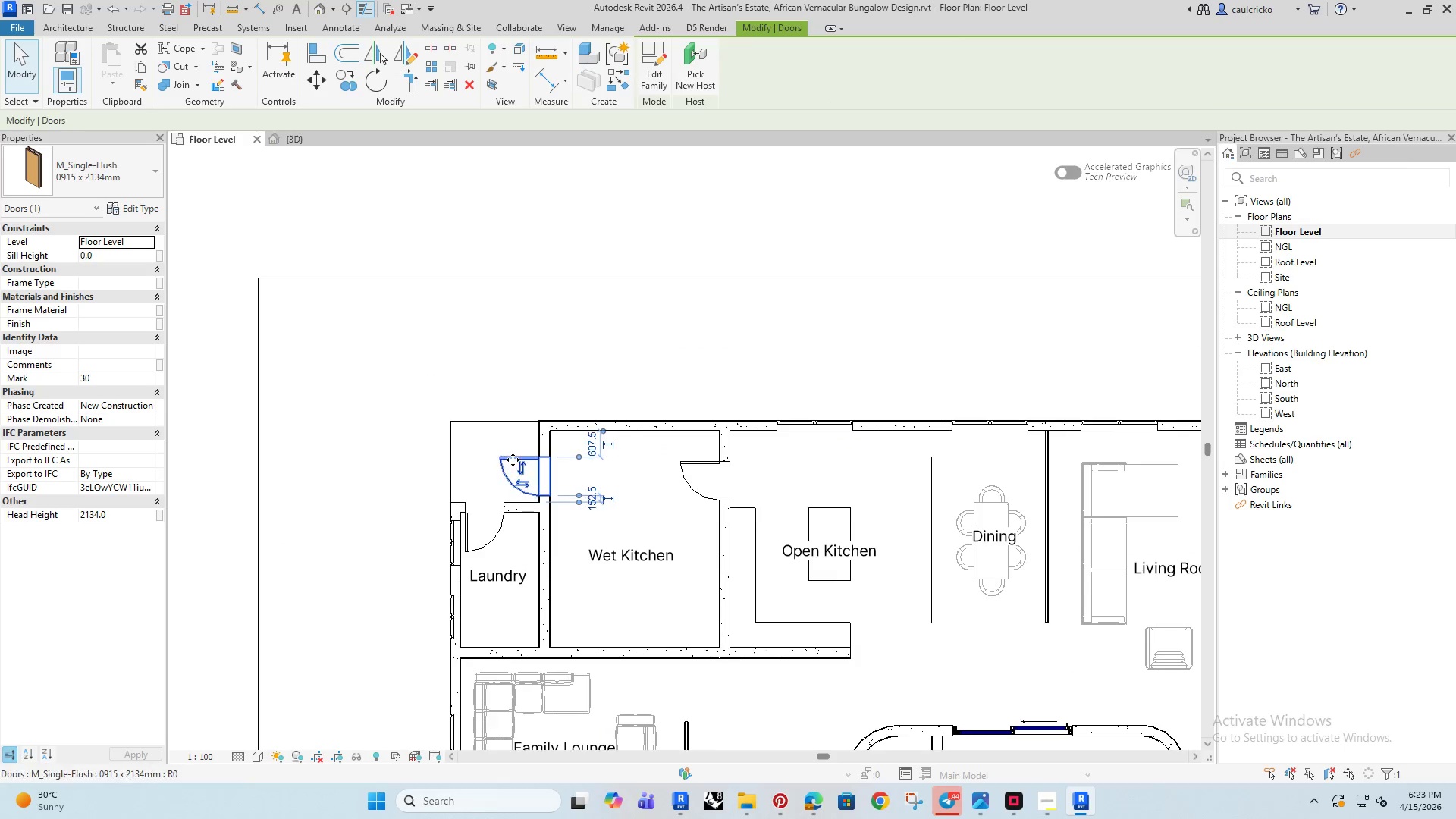 
key(ArrowUp)
 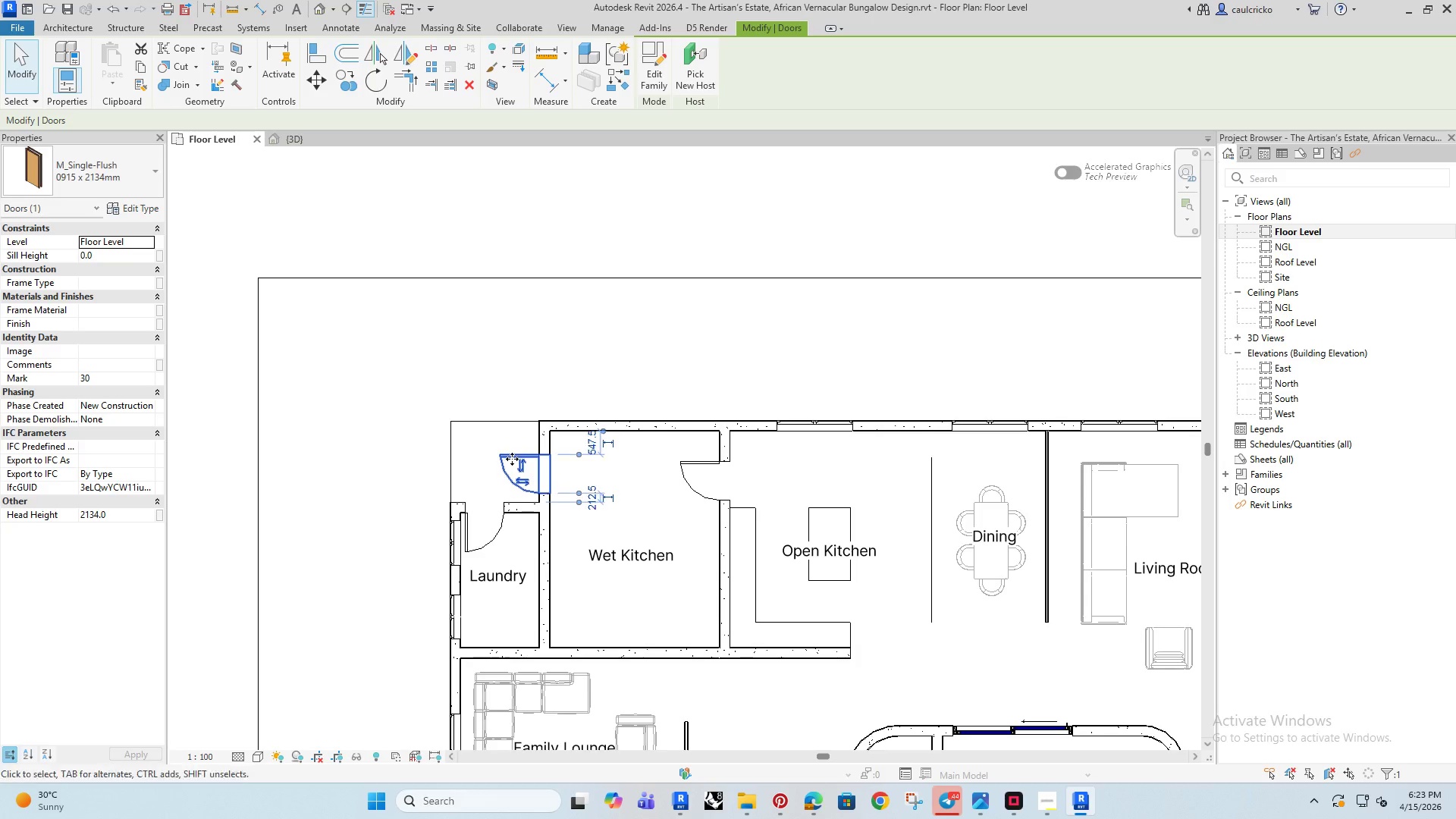 
key(ArrowUp)
 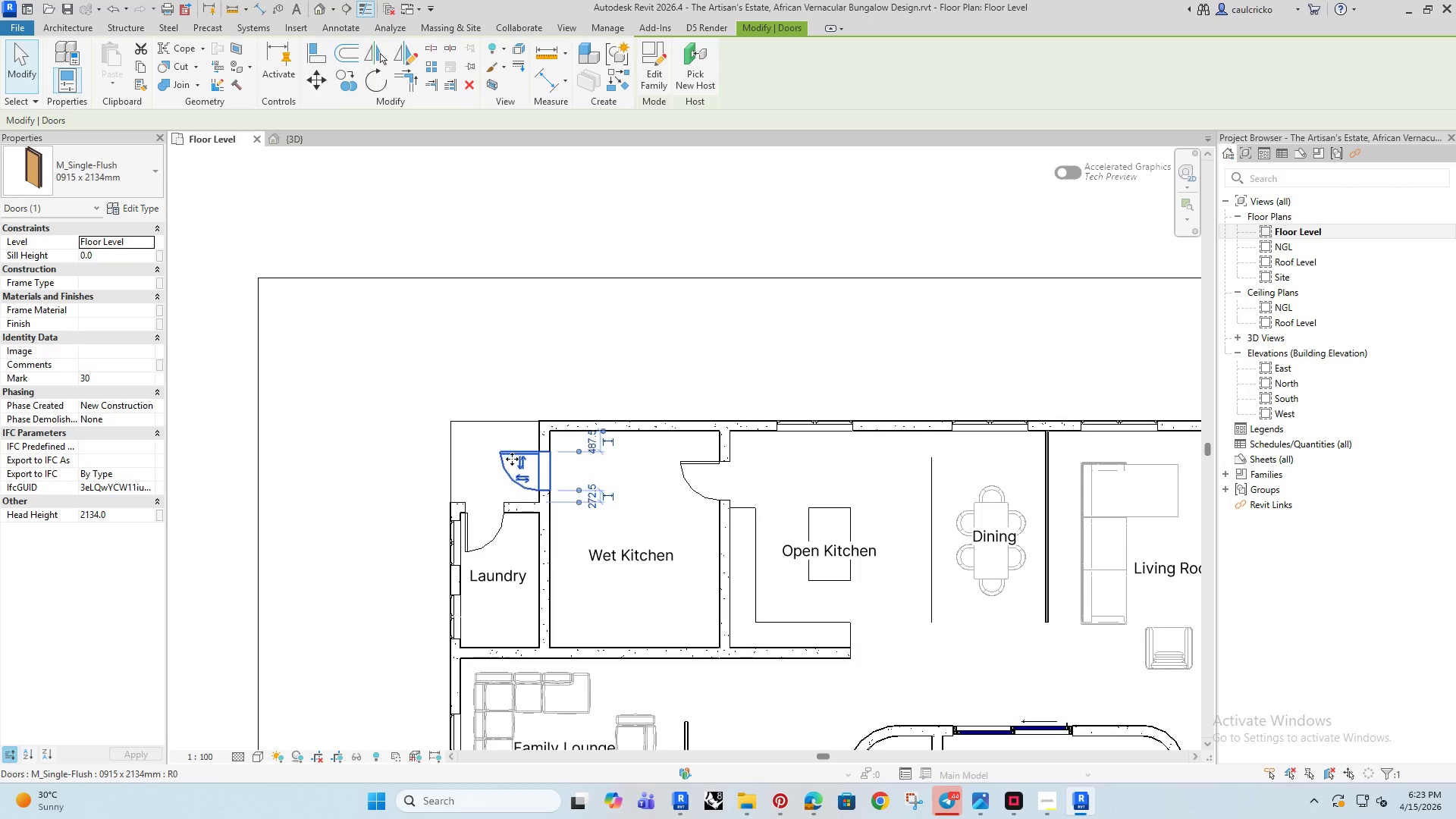 
key(ArrowUp)
 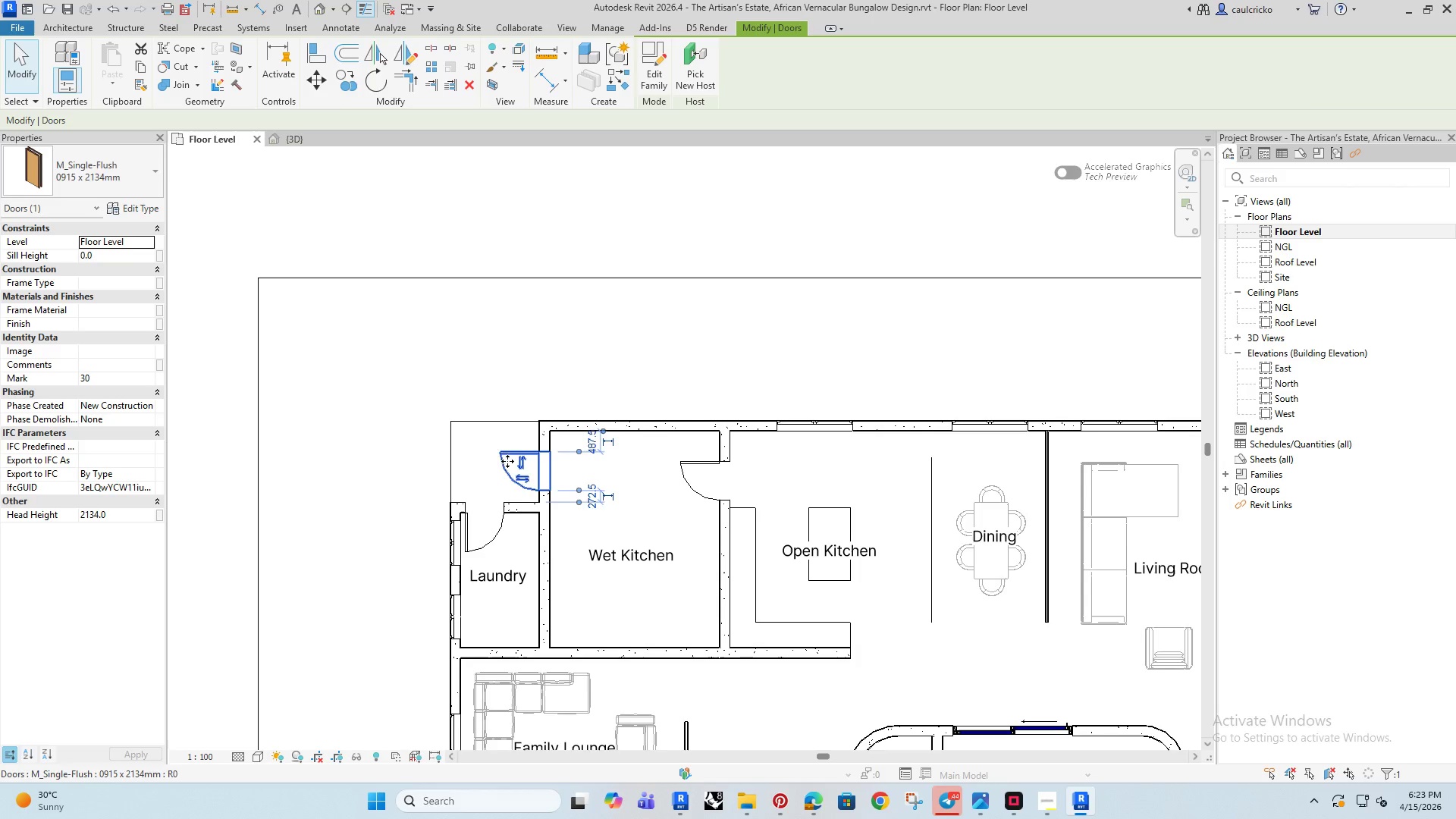 
key(ArrowUp)
 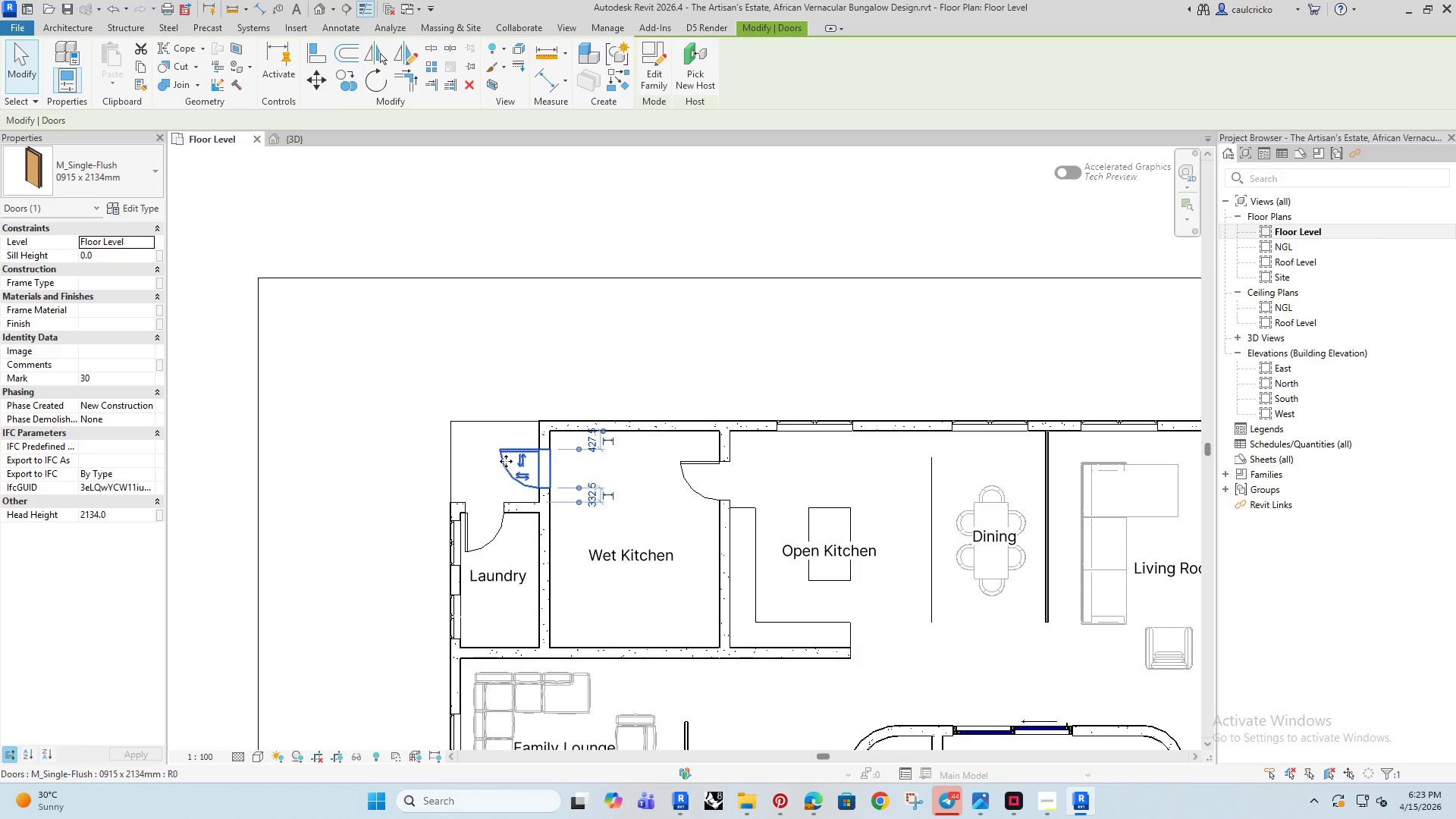 
key(ArrowUp)
 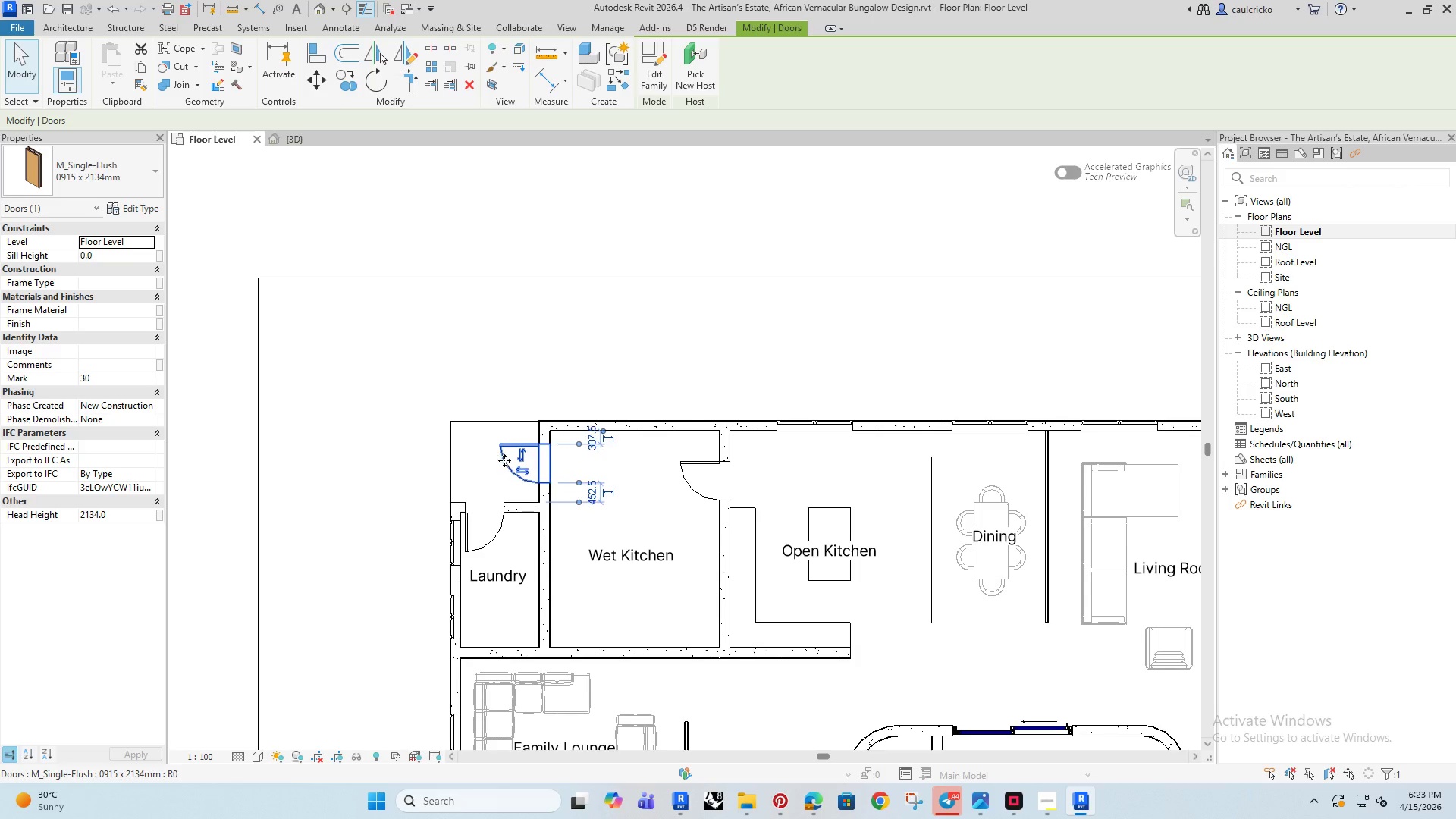 
key(ArrowUp)
 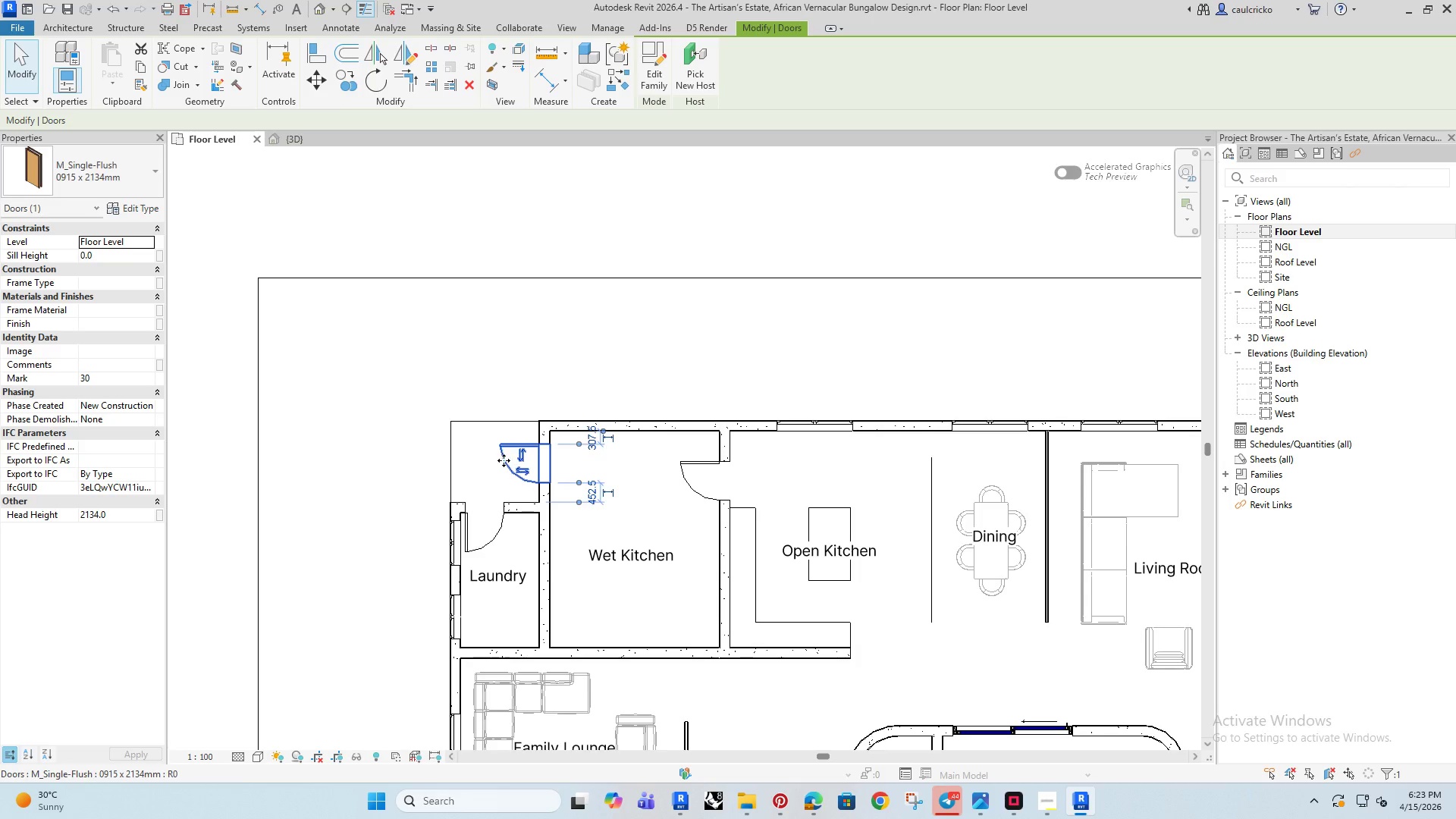 
key(ArrowUp)
 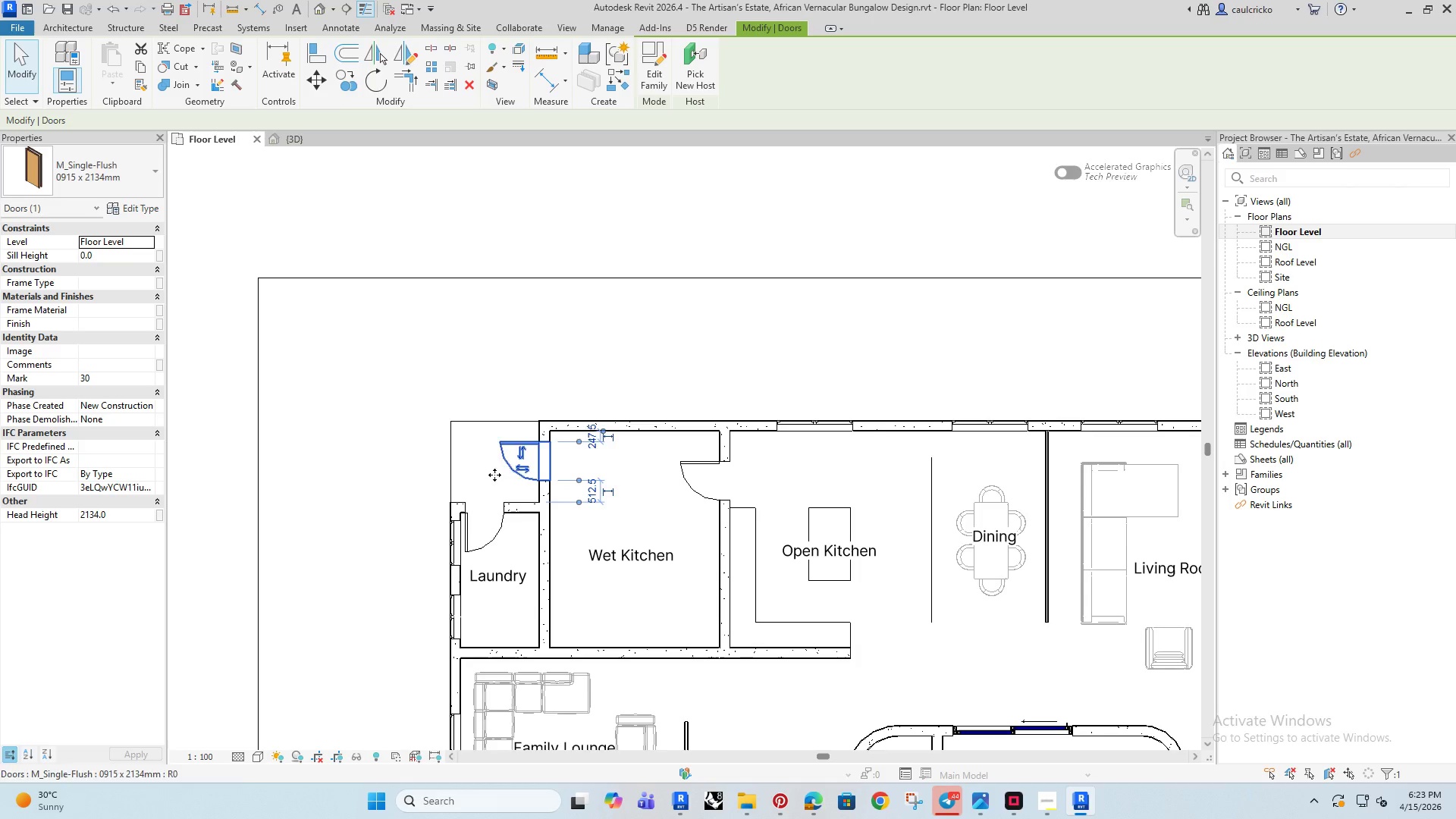 
key(ArrowUp)
 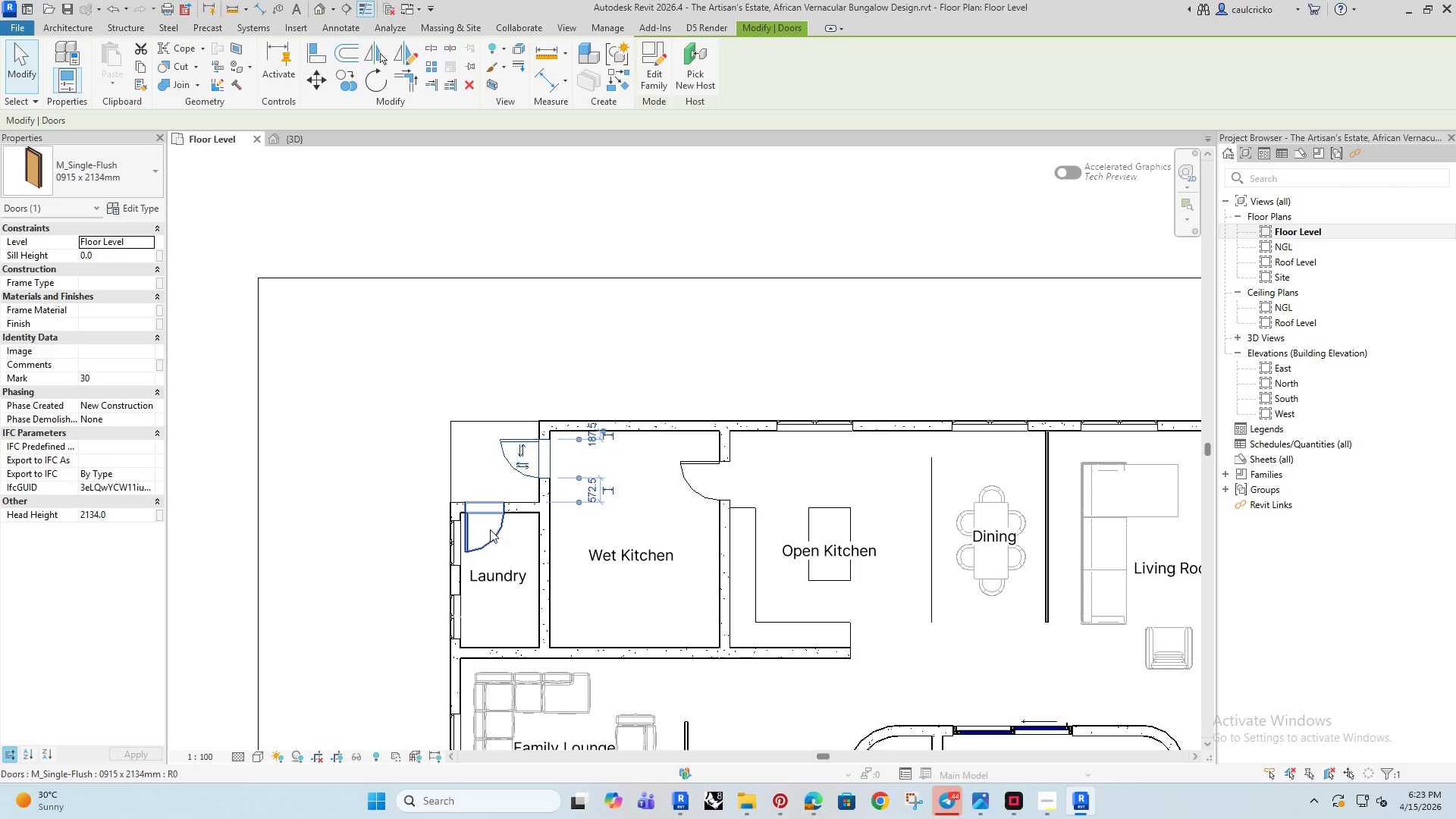 
key(ArrowUp)
 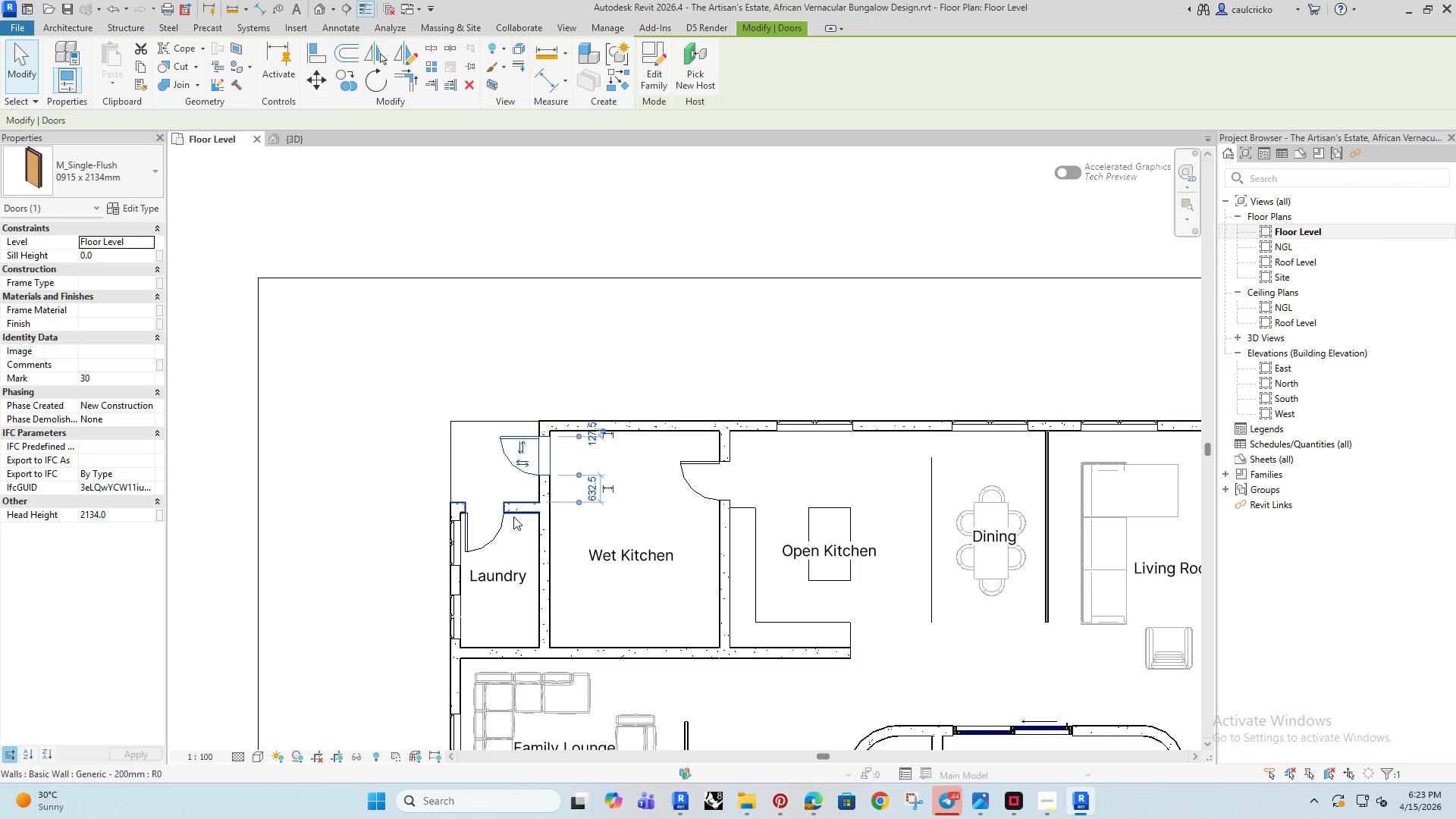 
left_click([513, 516])
 